 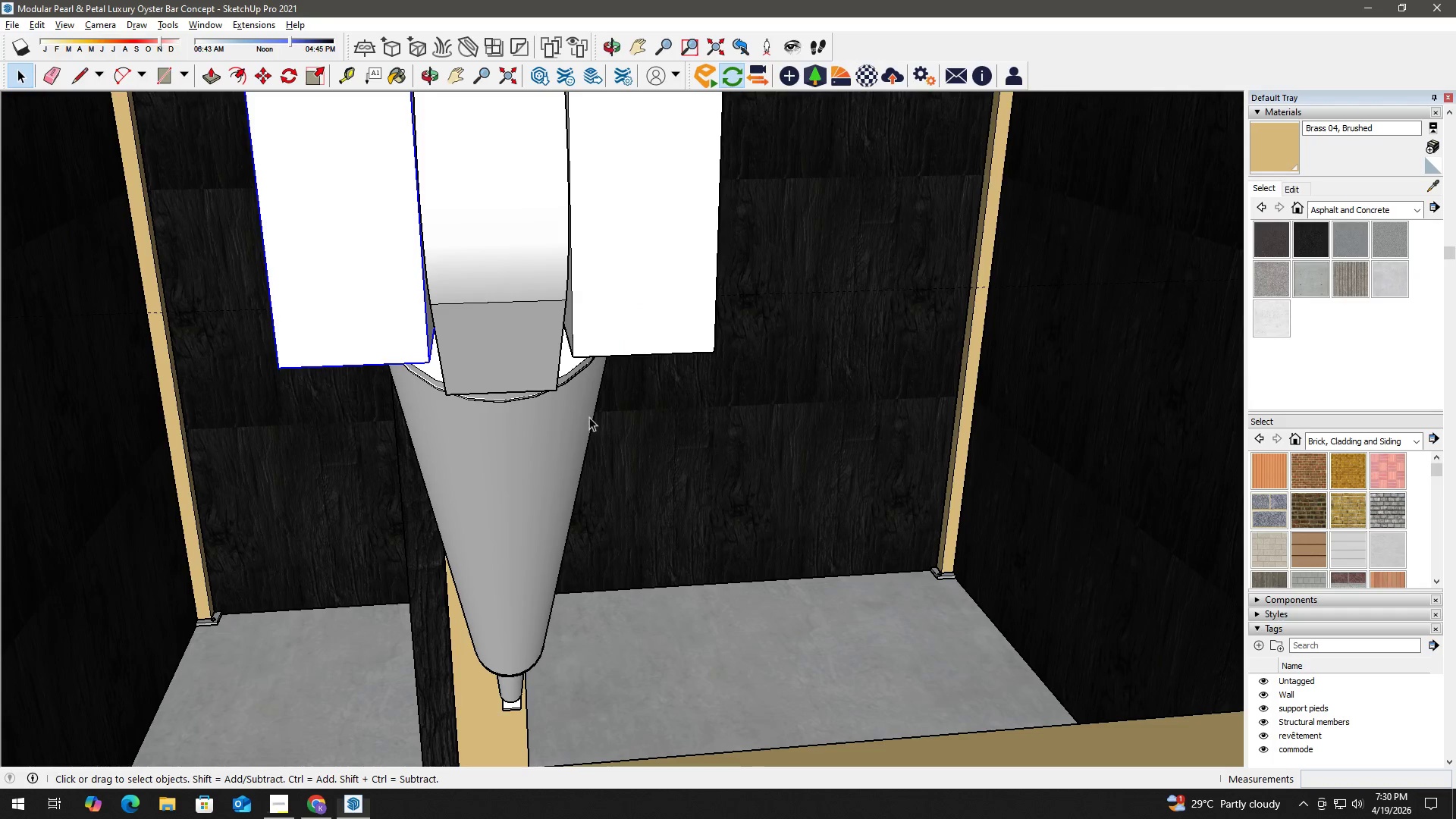 
scroll: coordinate [506, 403], scroll_direction: down, amount: 11.0
 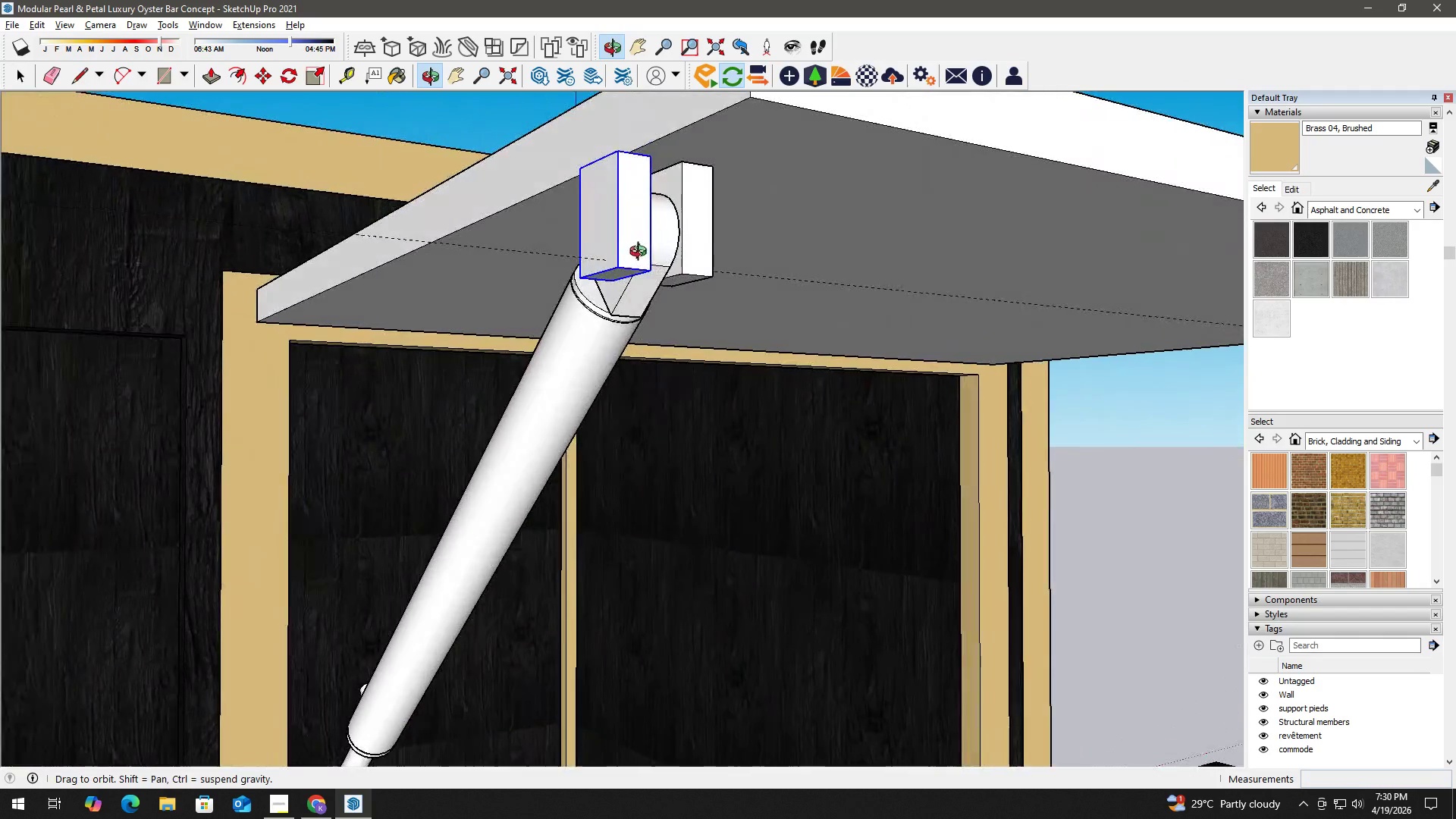 
key(Space)
 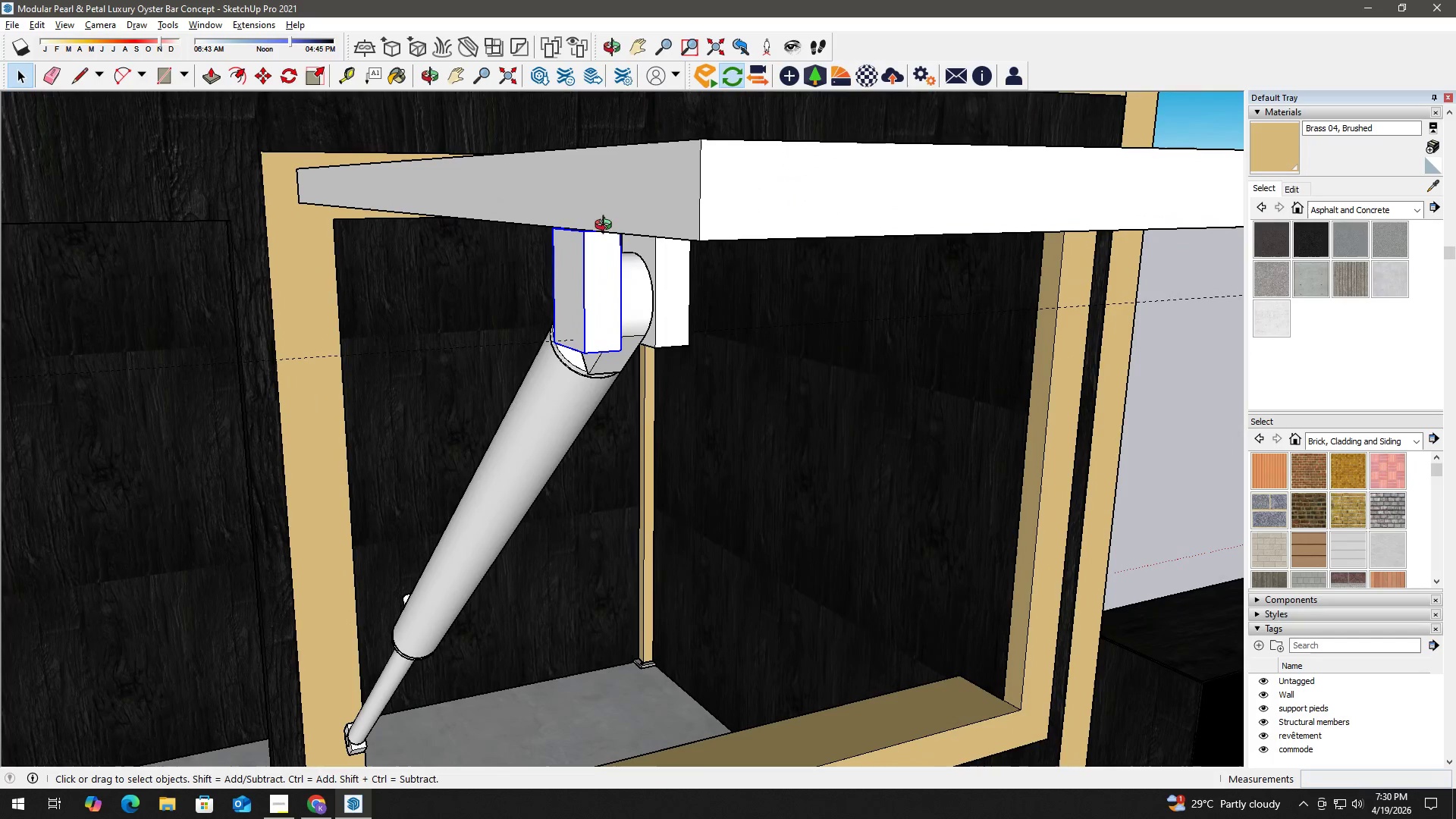 
left_click([616, 209])
 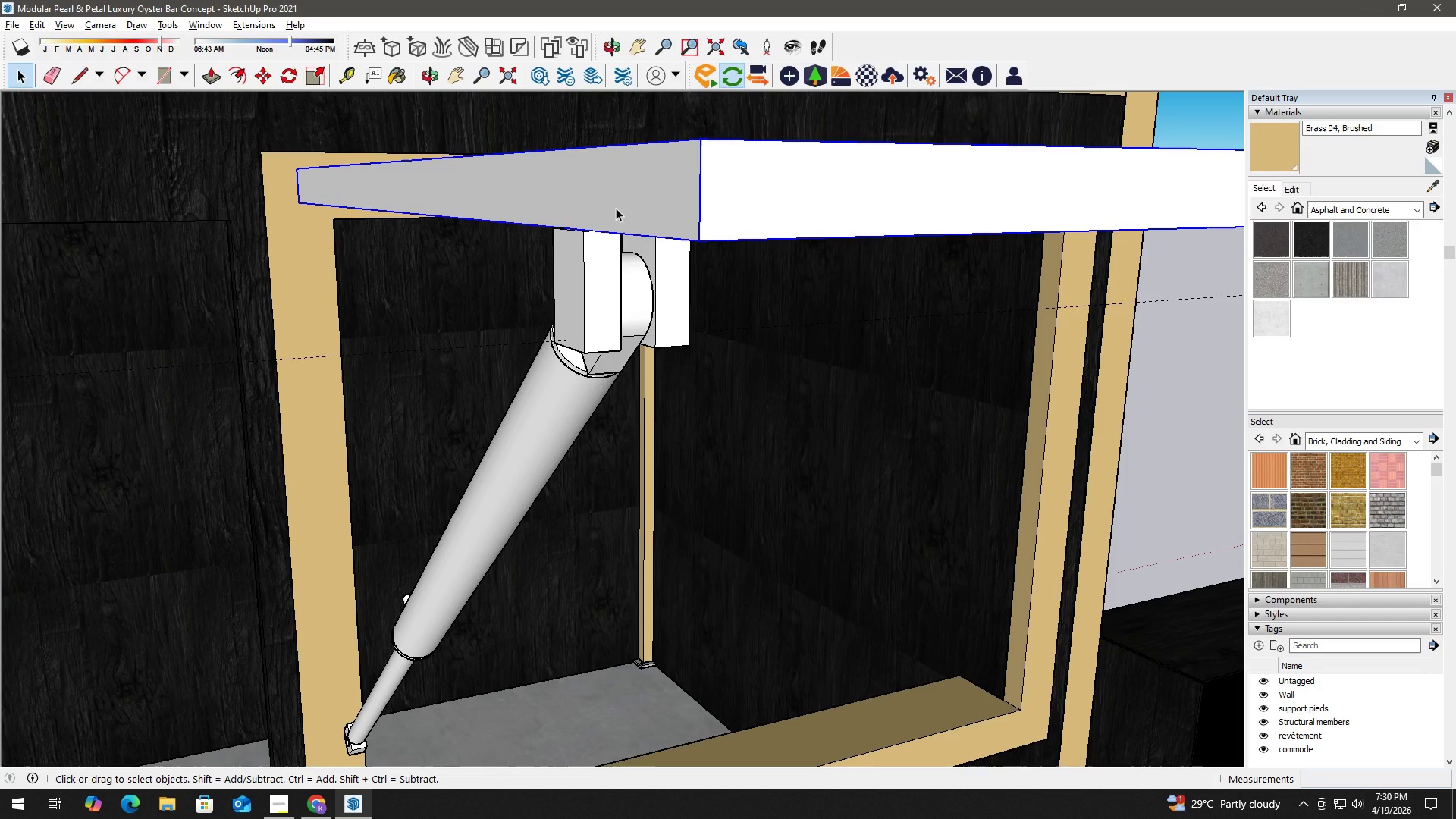 
key(Space)
 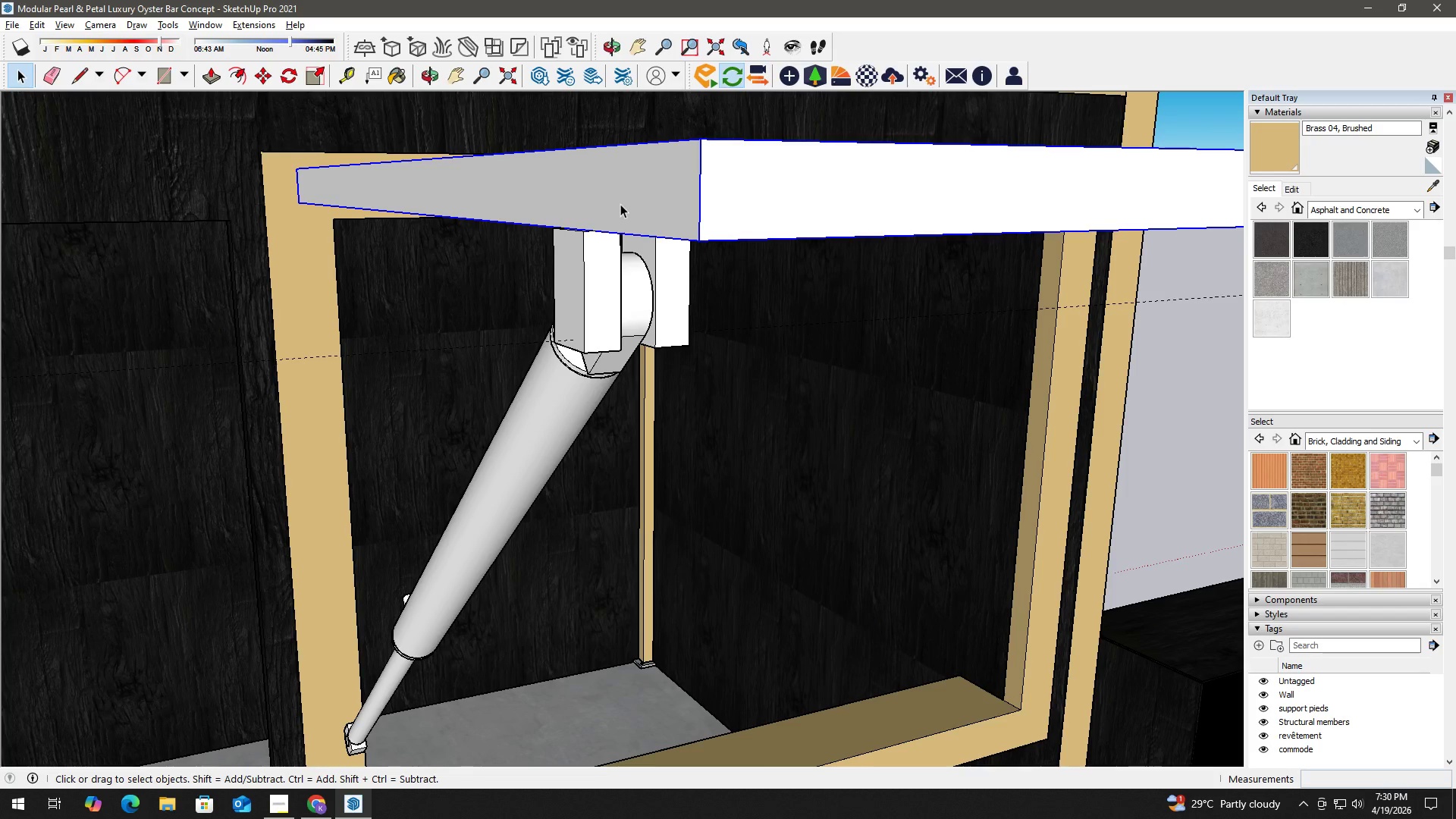 
double_click([620, 204])
 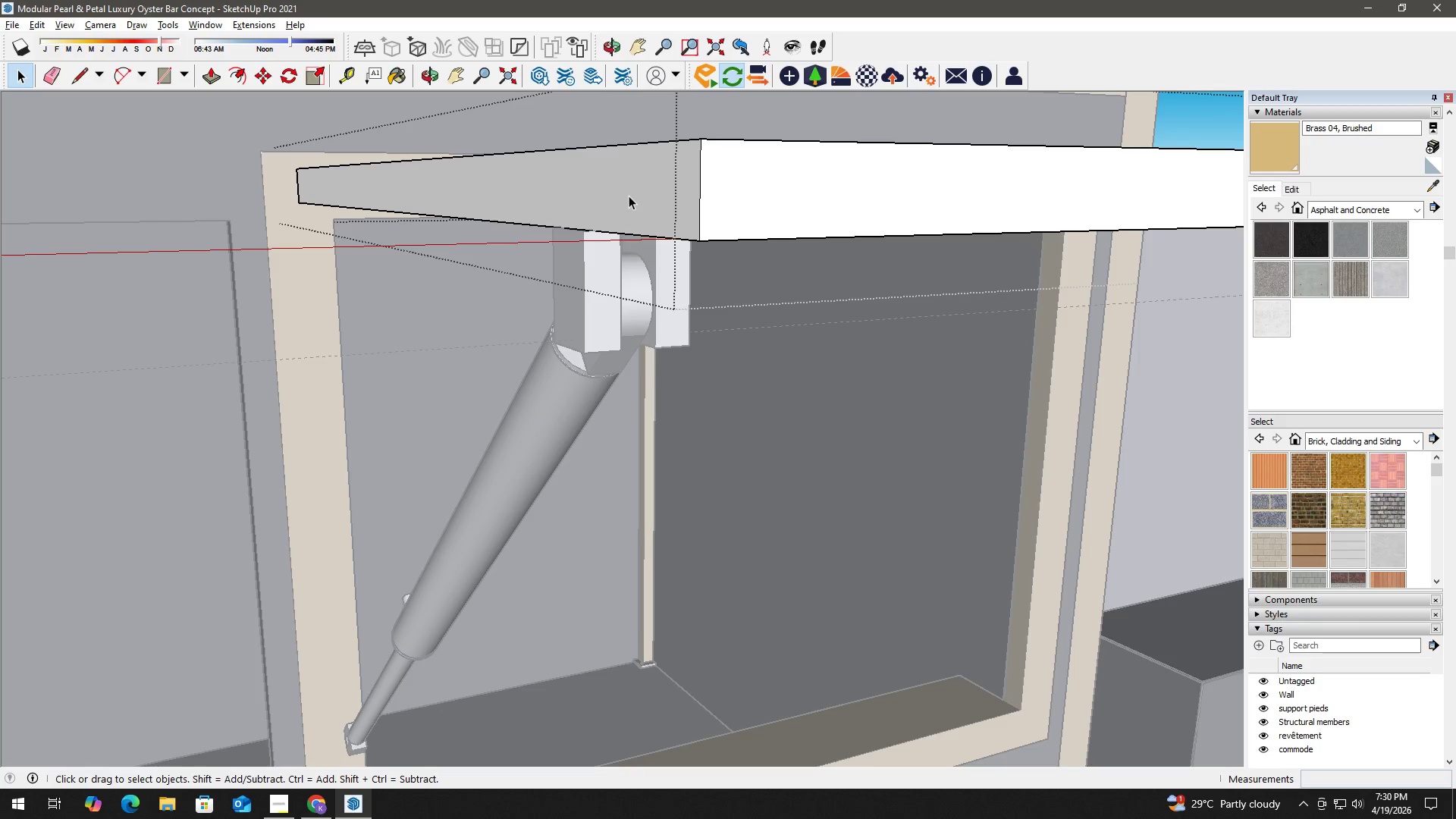 
key(P)
 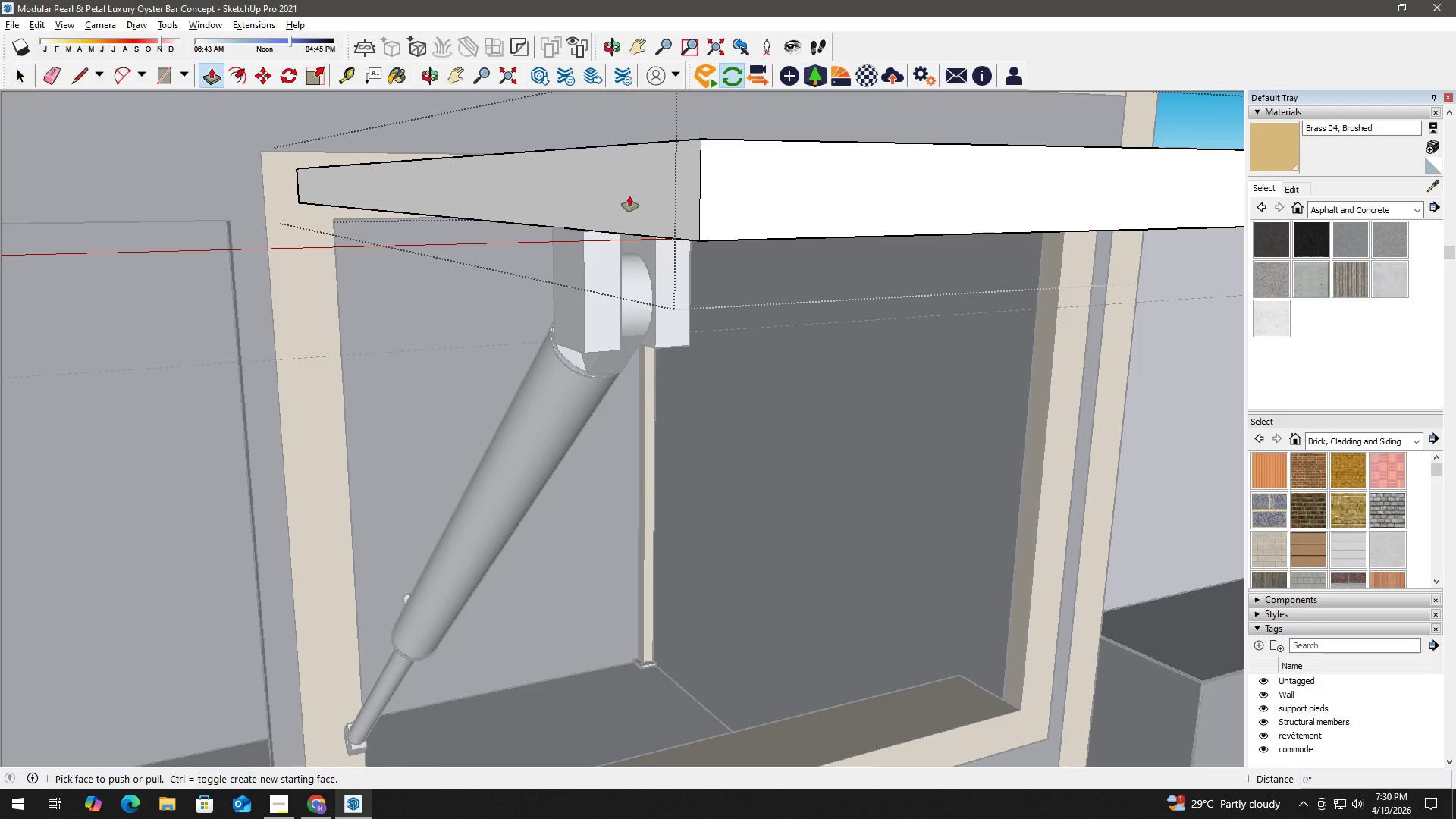 
left_click([629, 196])
 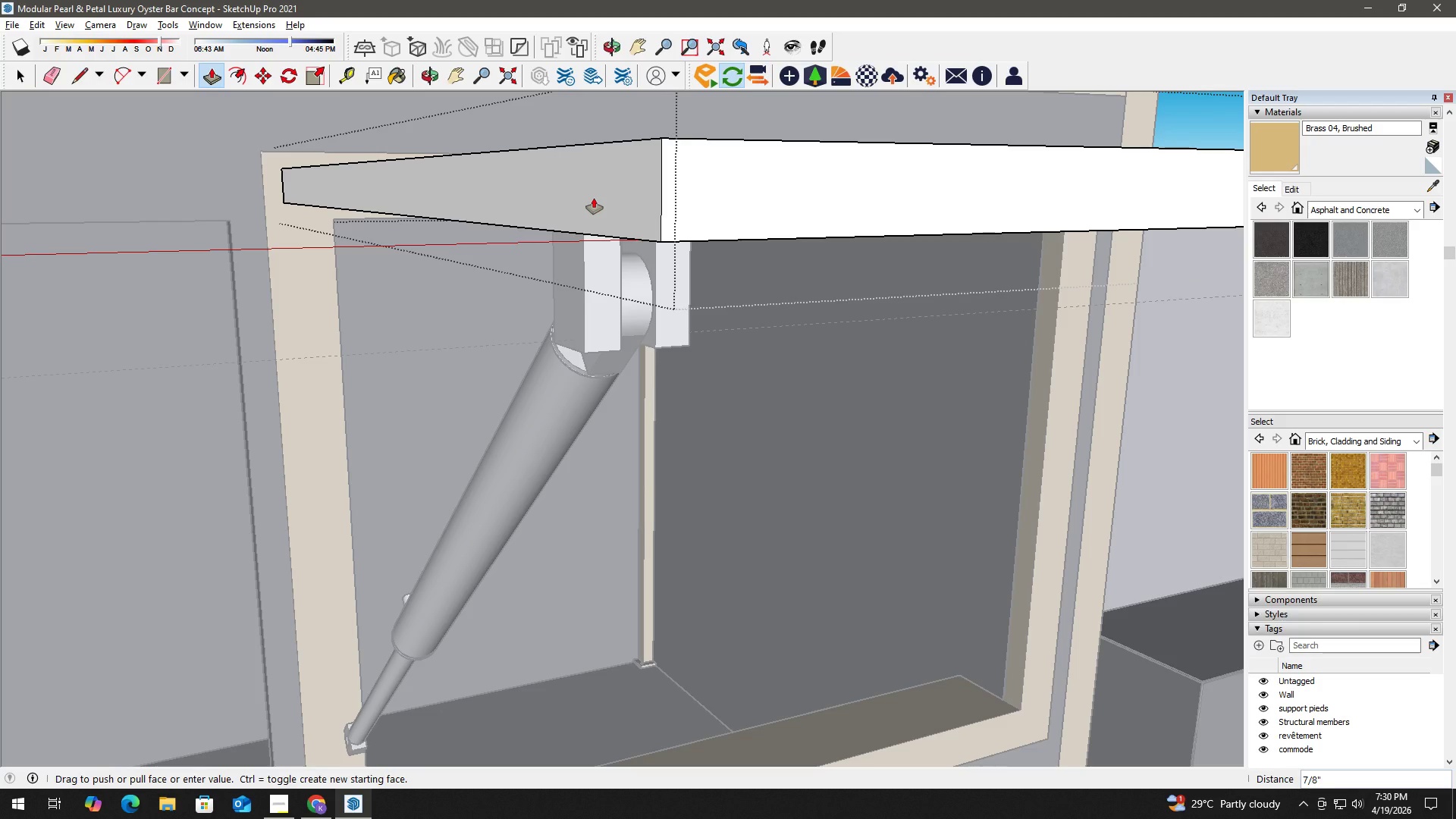 
key(Numpad1)
 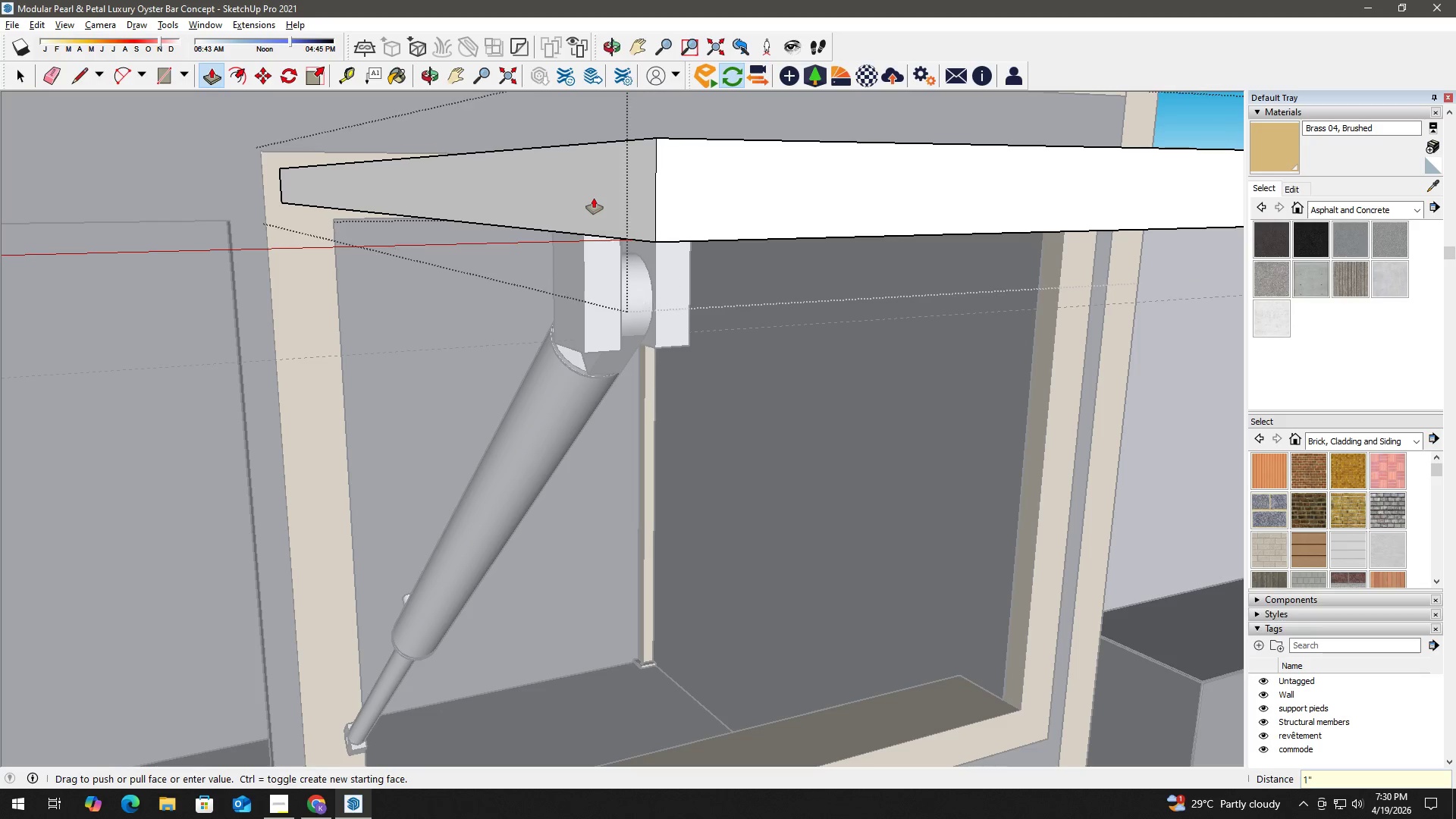 
key(NumpadEnter)
 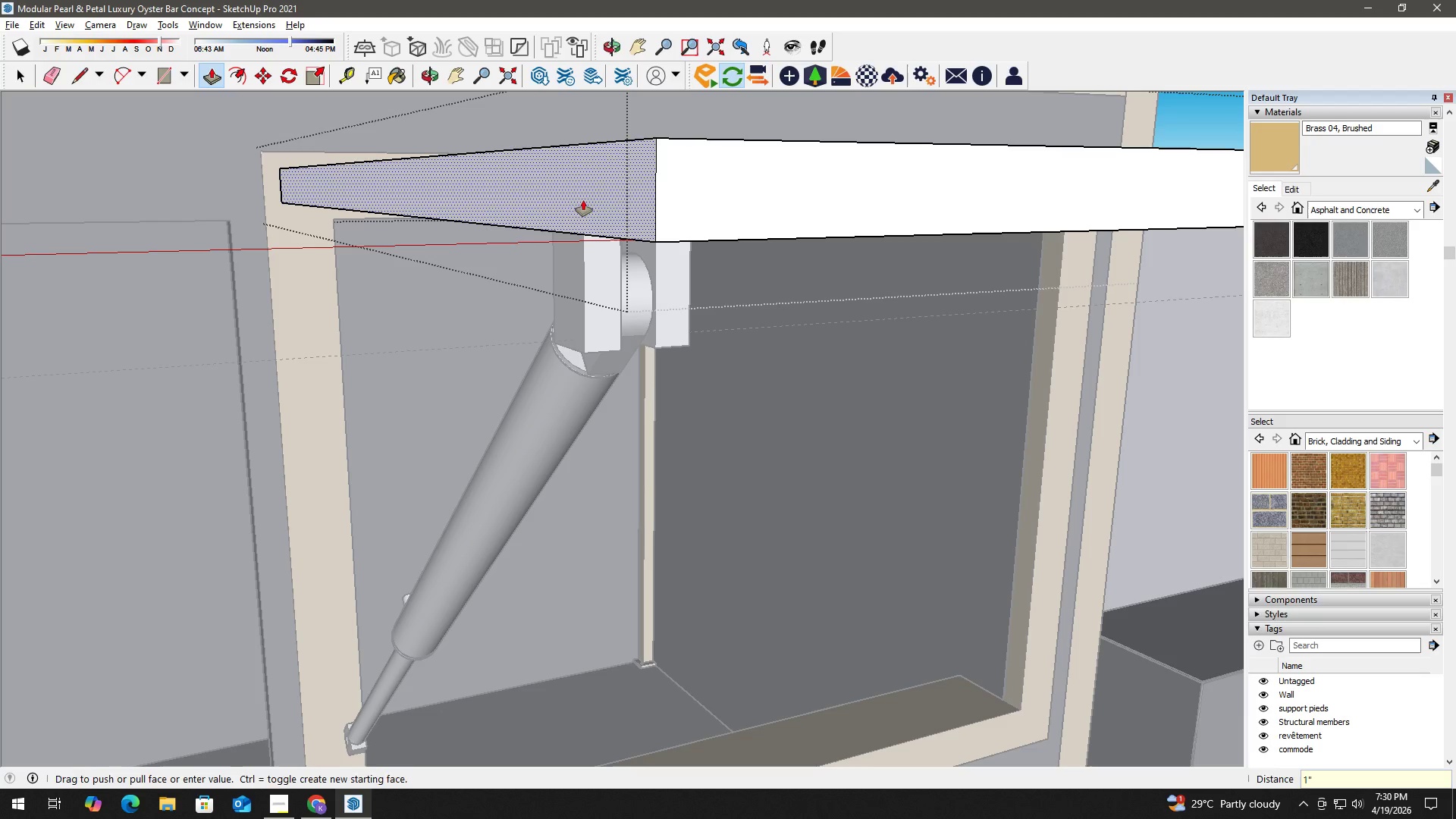 
key(Space)
 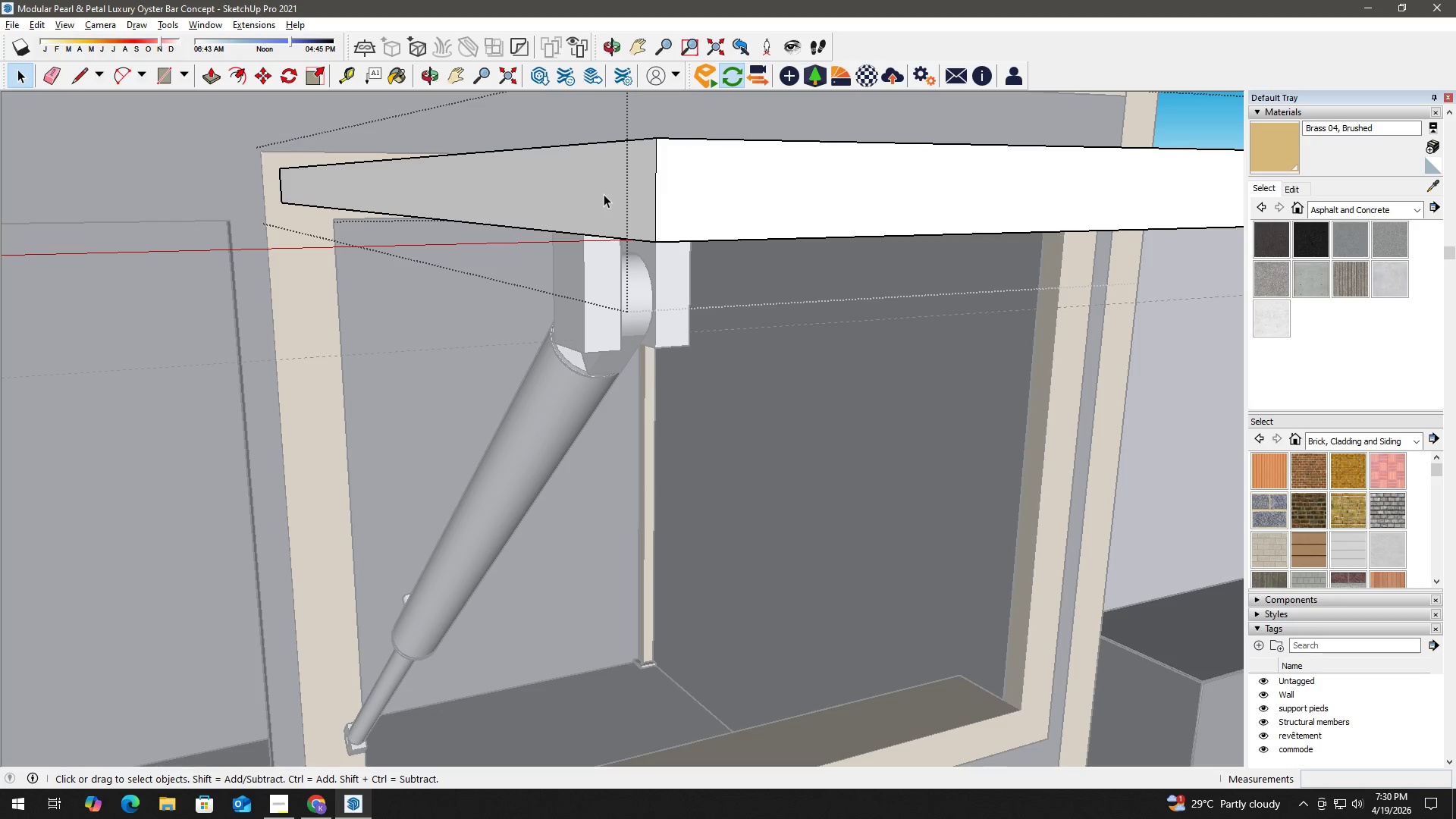 
key(Escape)
 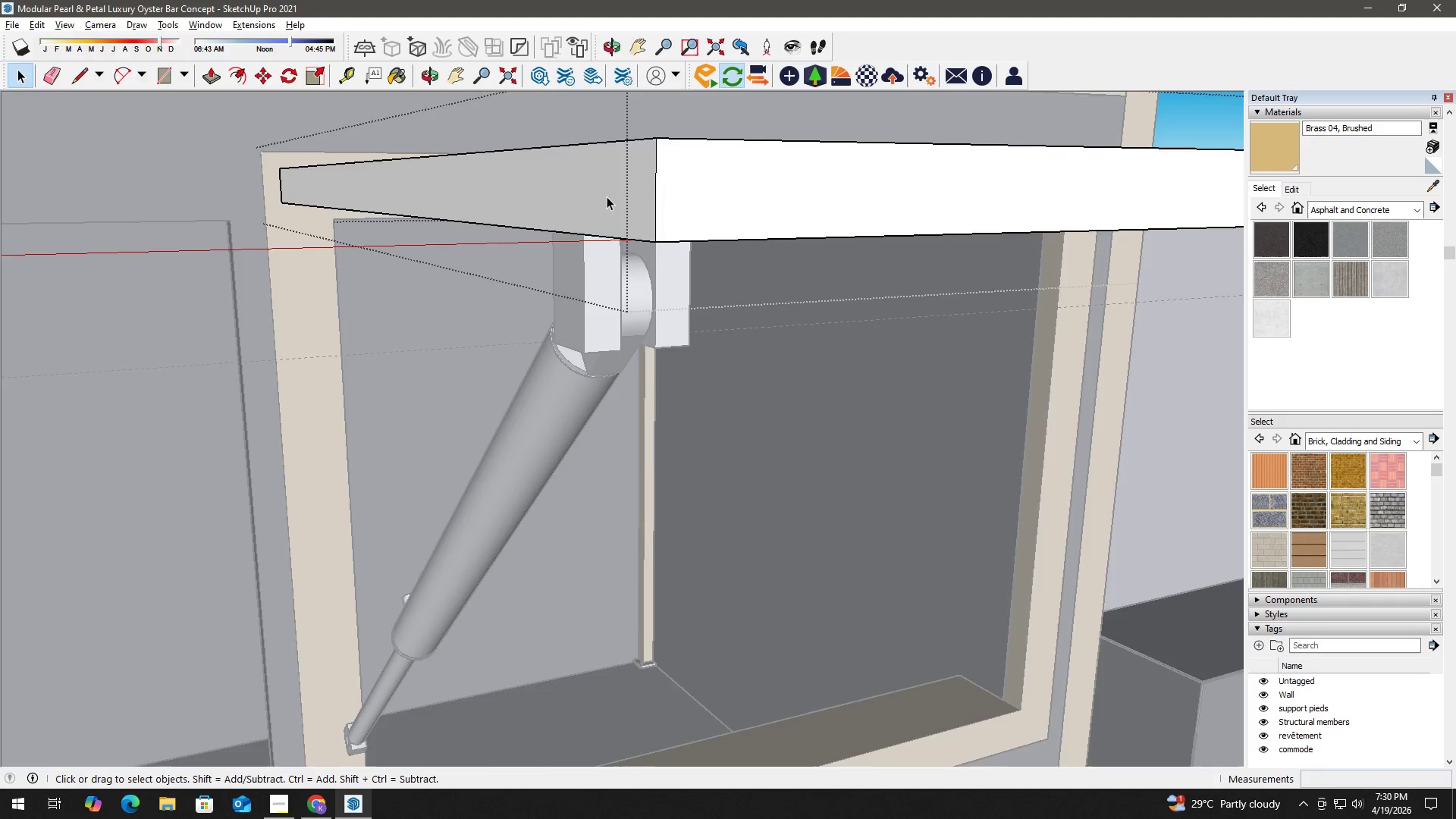 
key(Escape)
 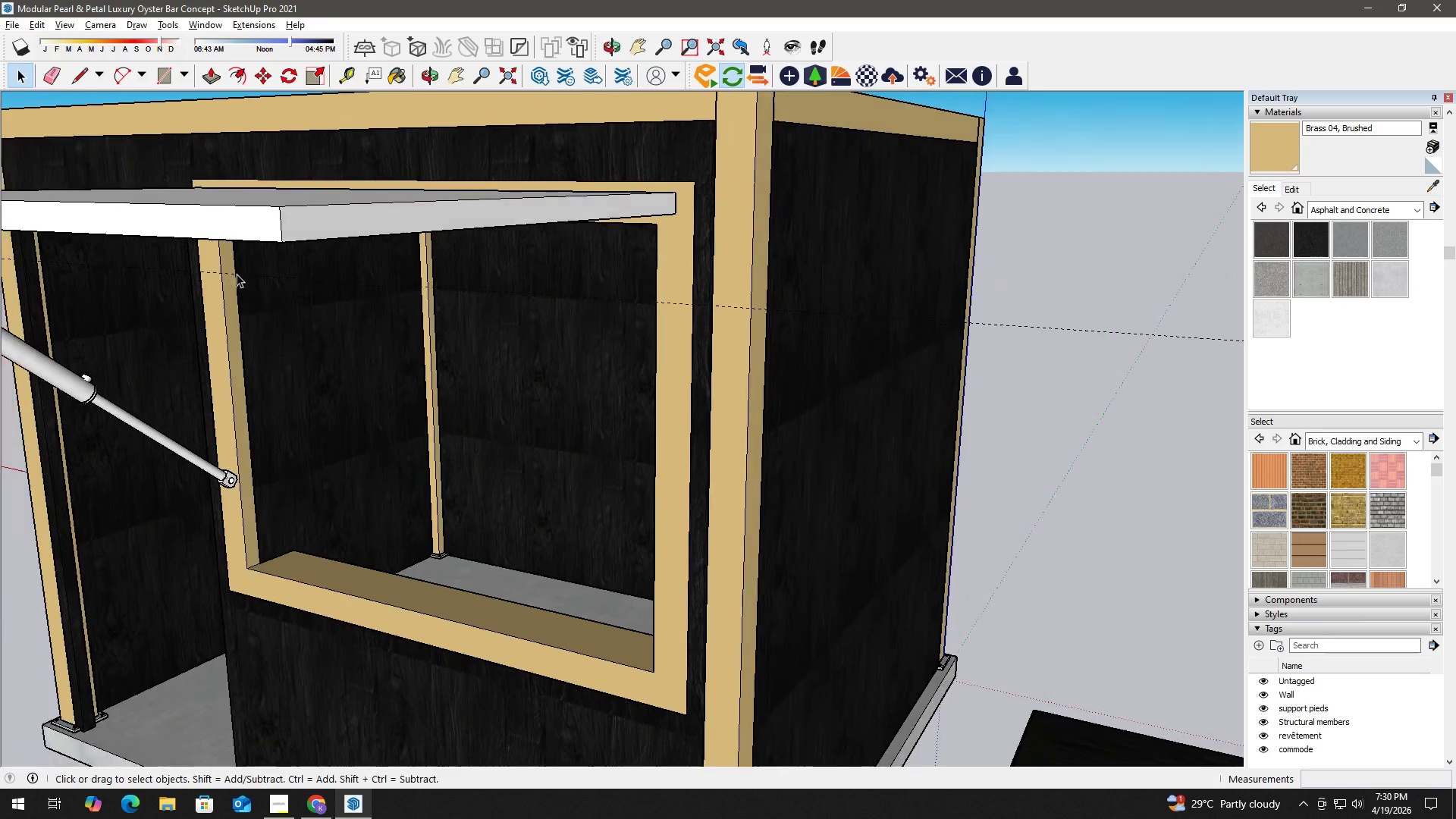 
scroll: coordinate [629, 249], scroll_direction: down, amount: 9.0
 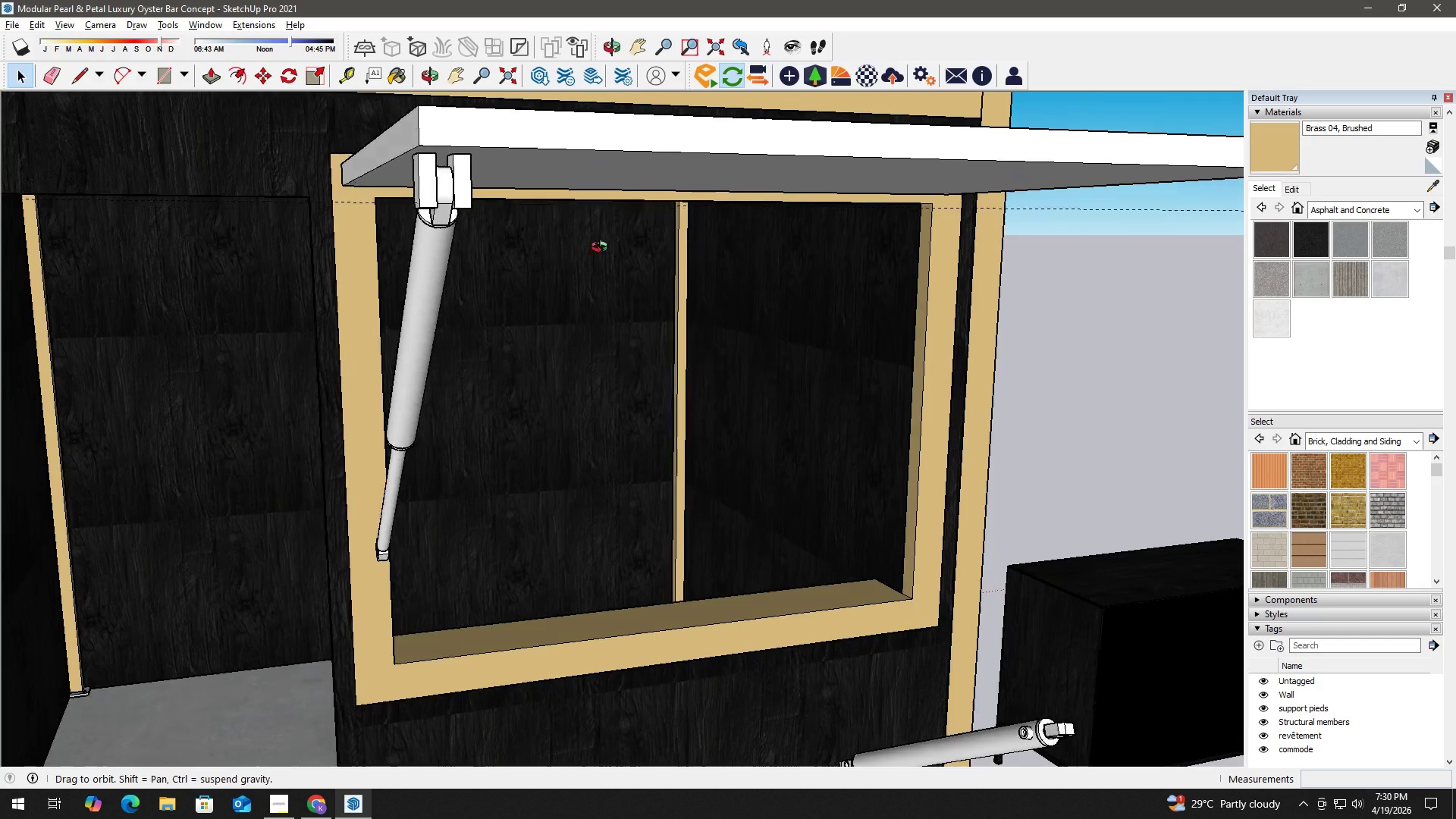 
key(Space)
 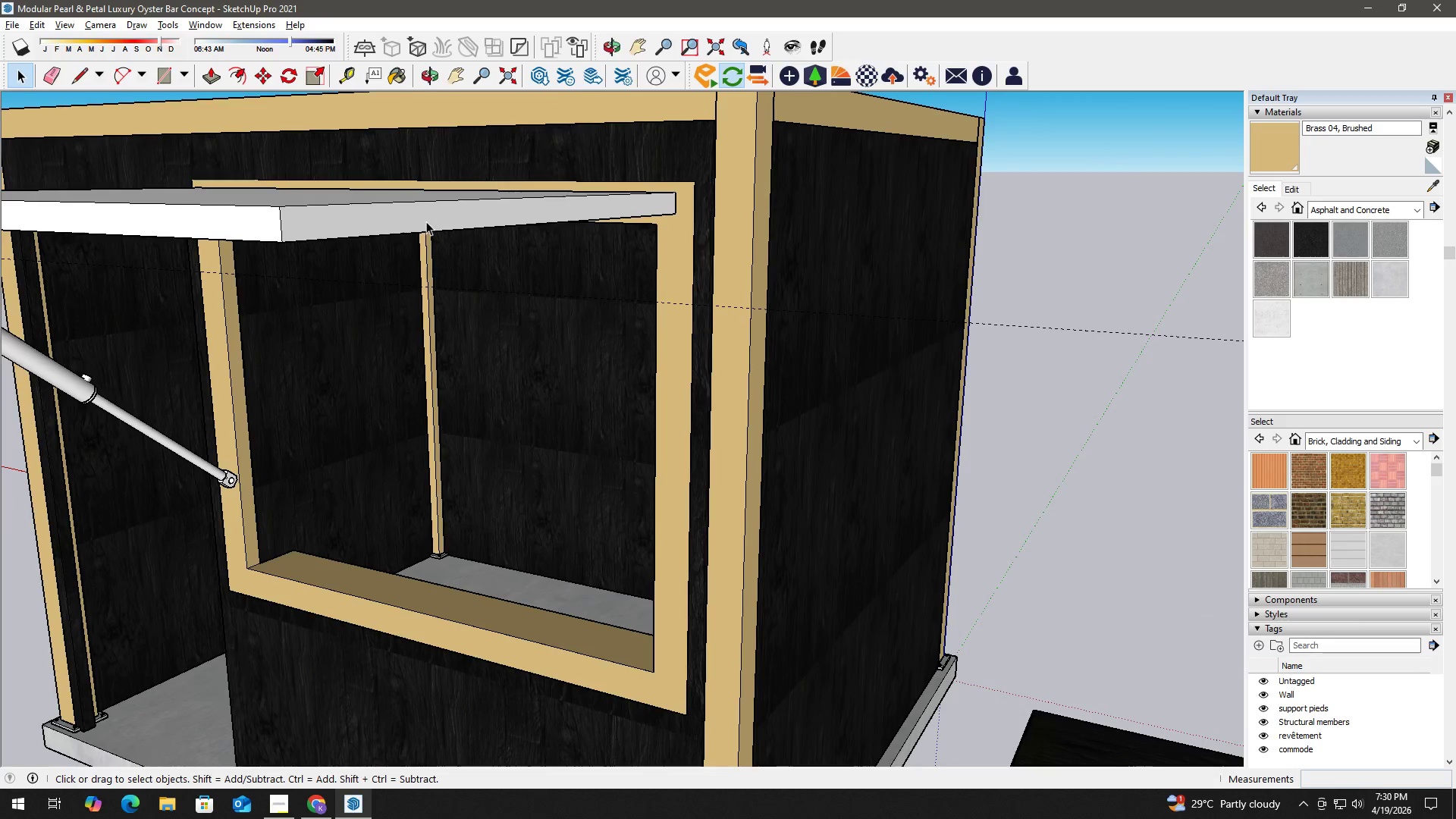 
double_click([426, 221])
 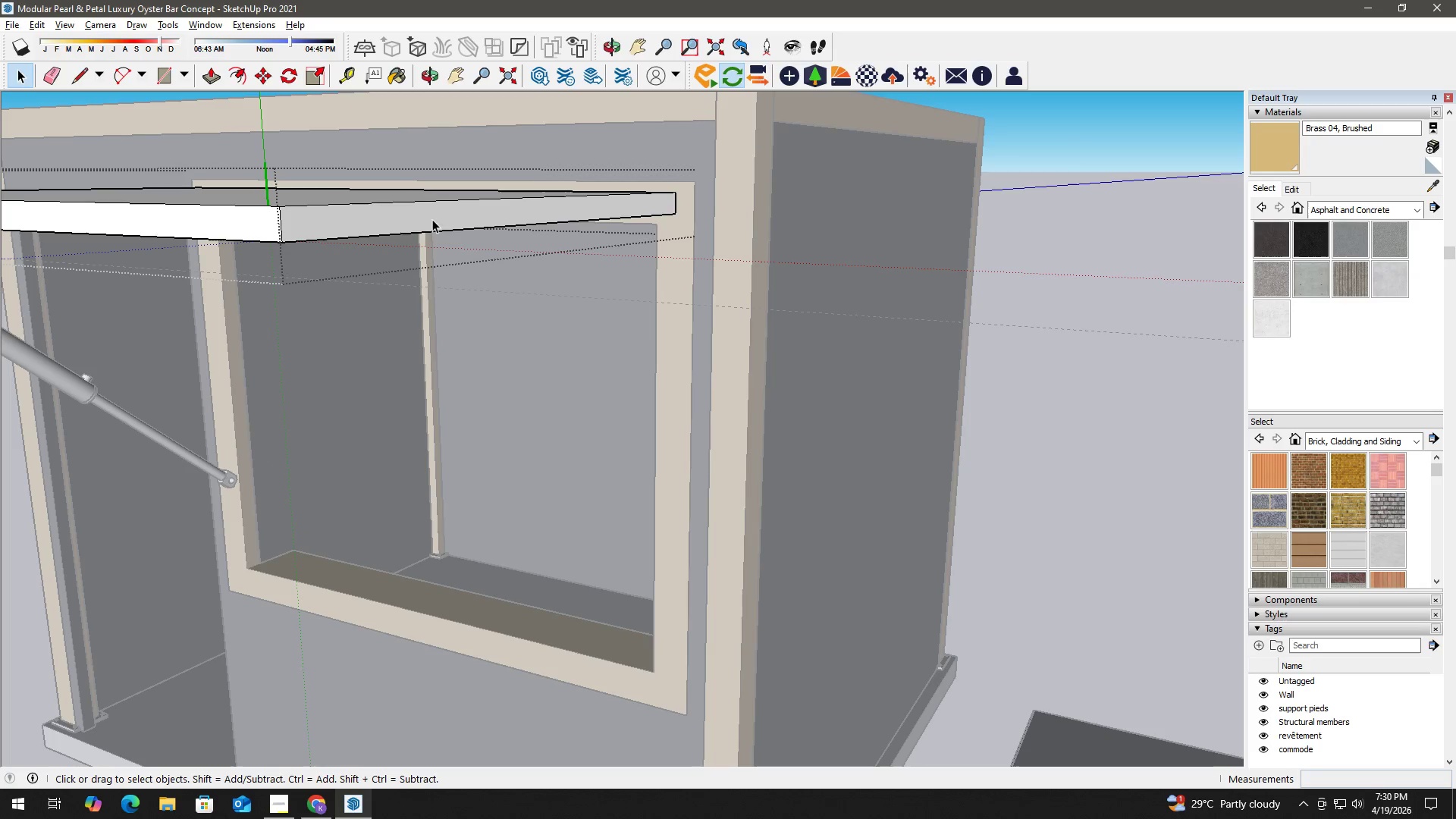 
triple_click([432, 218])
 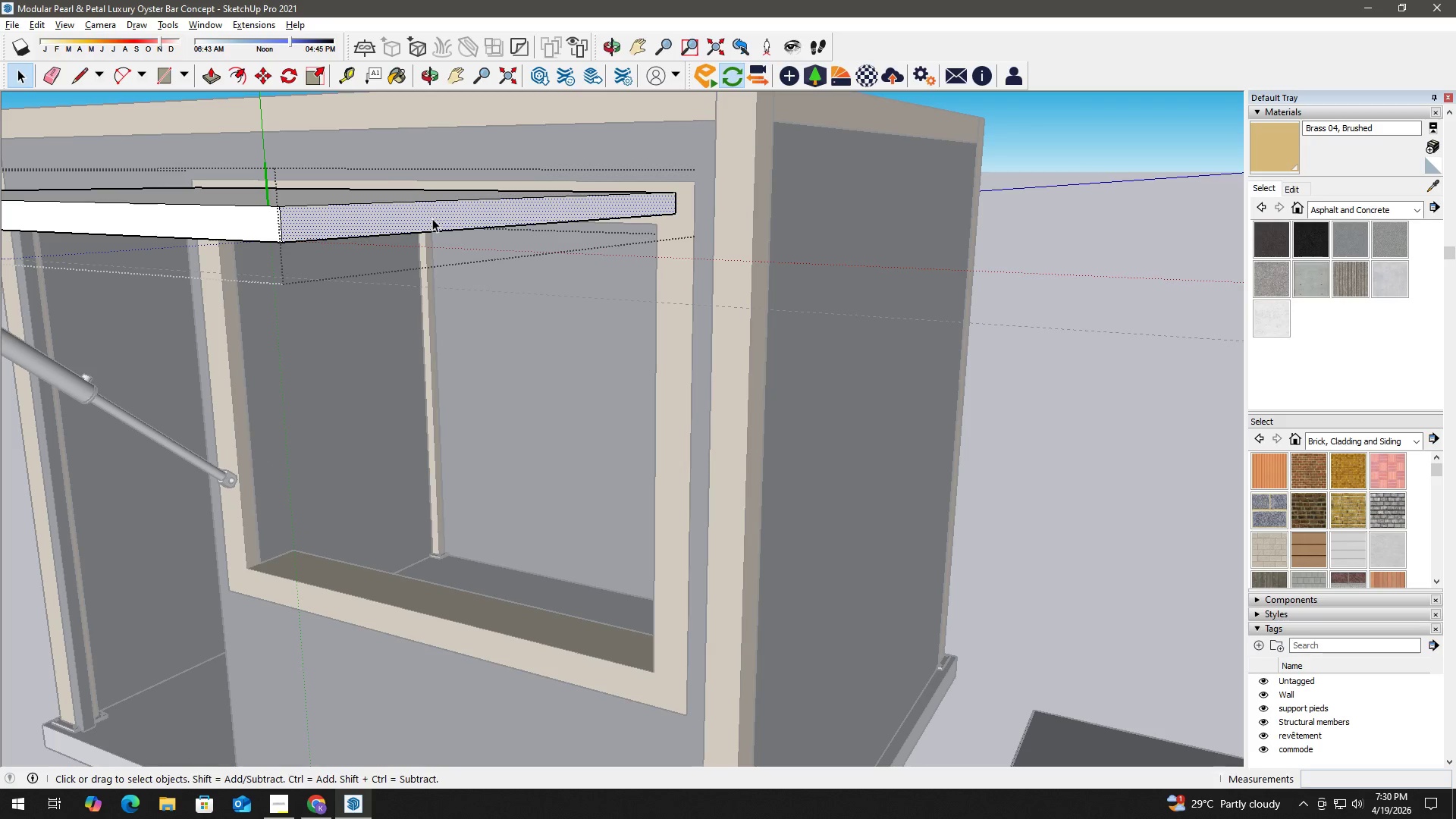 
key(P)
 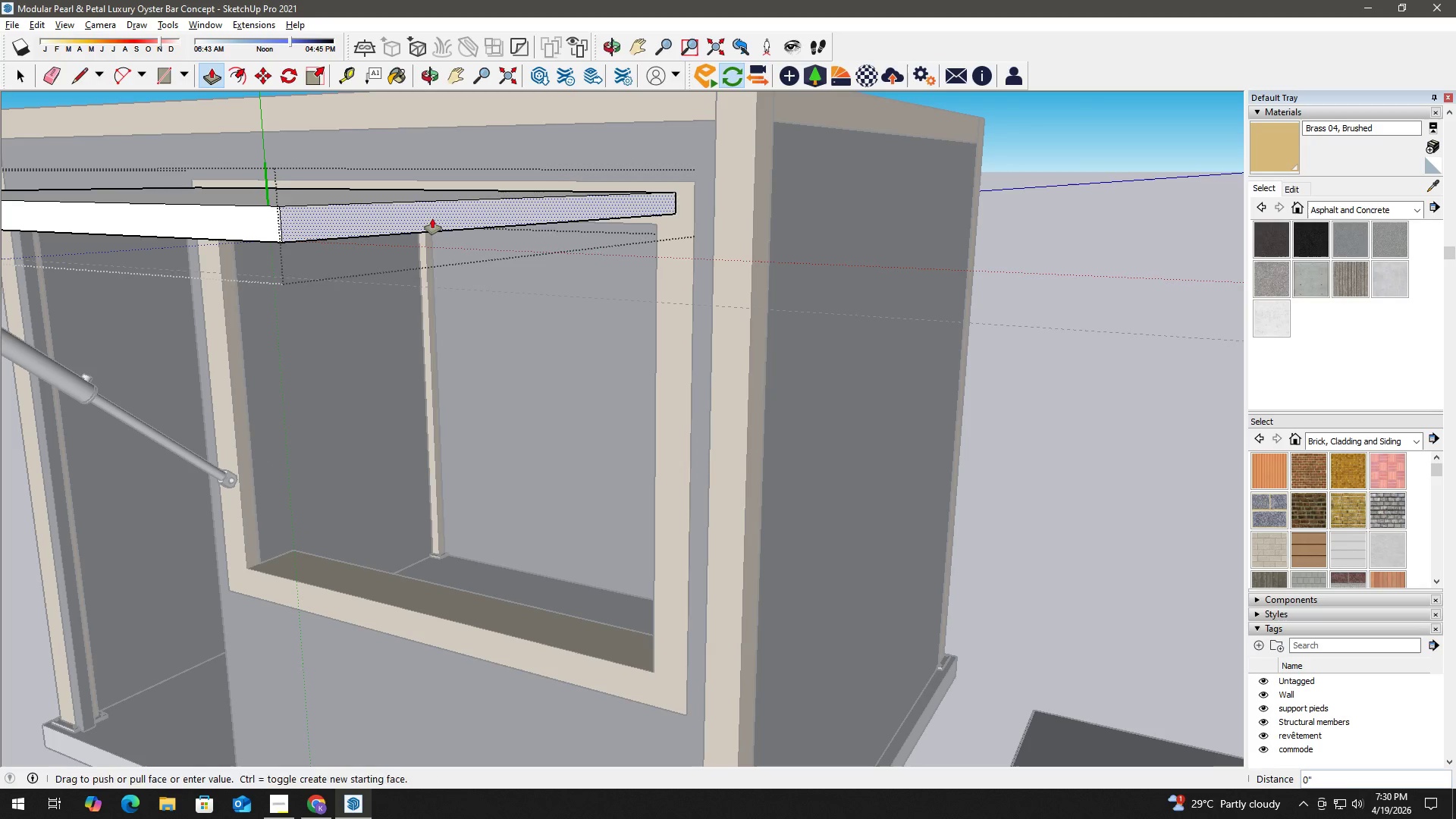 
double_click([432, 218])
 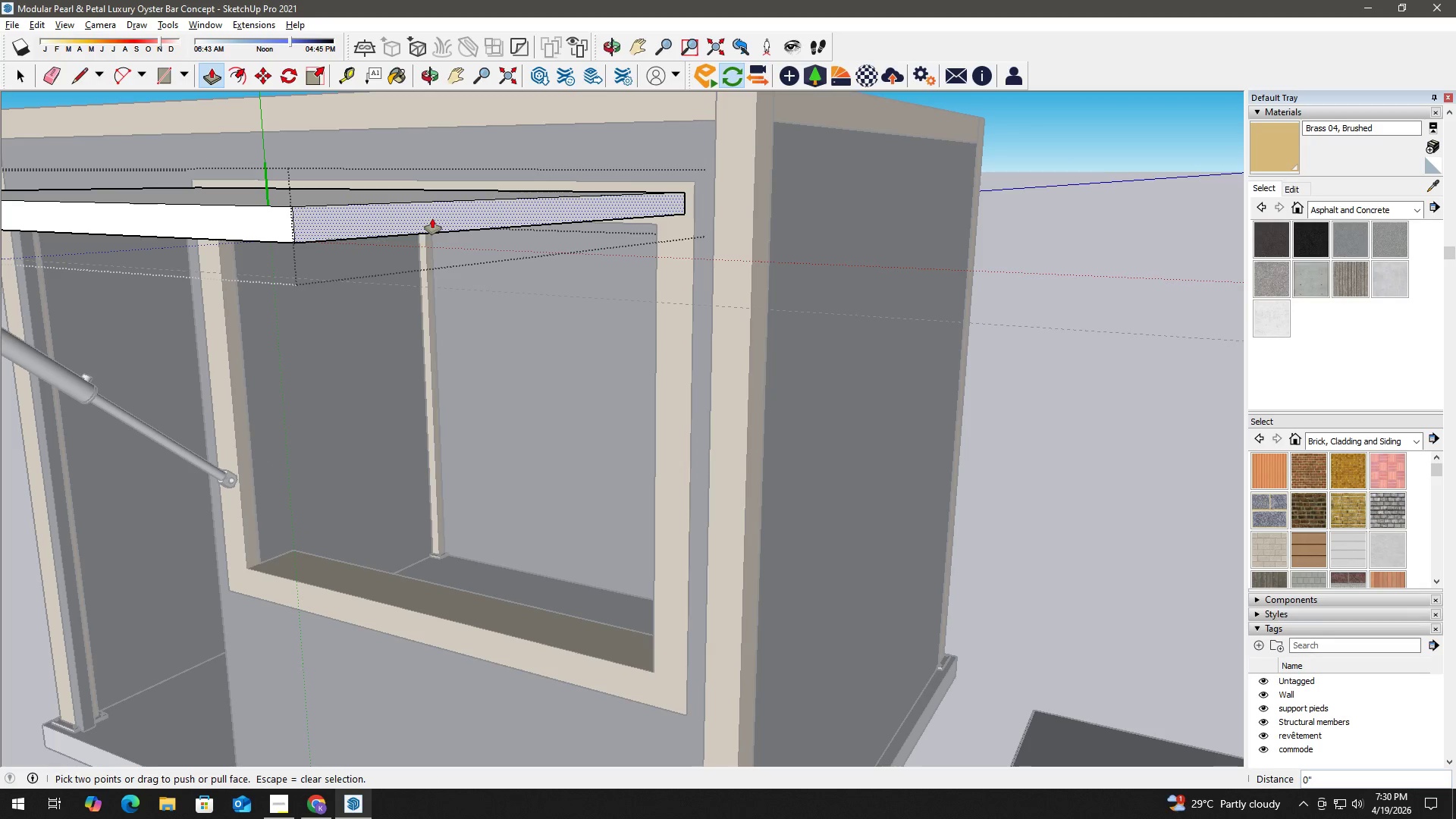 
key(Space)
 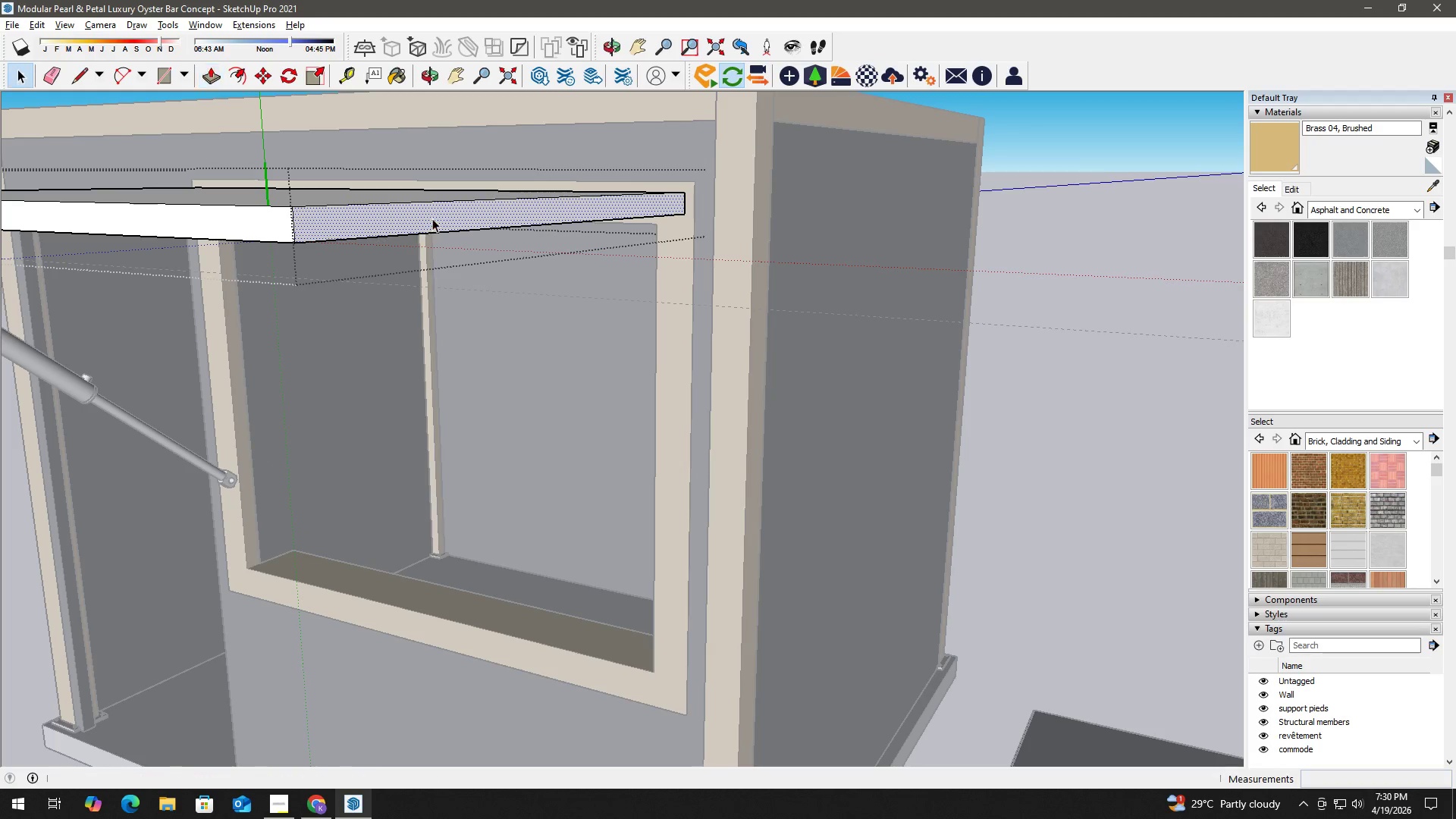 
key(Escape)
 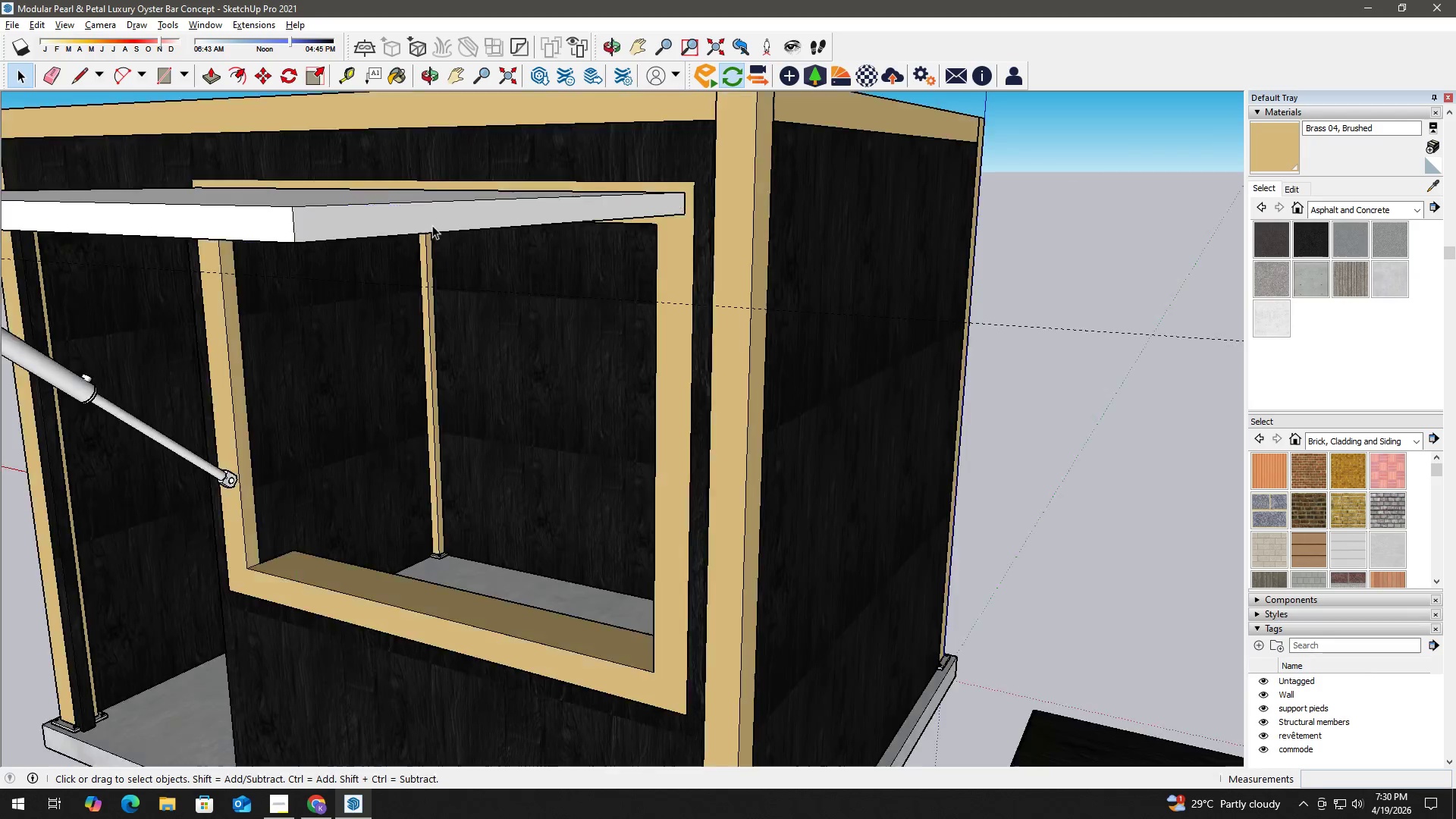 
key(Escape)
 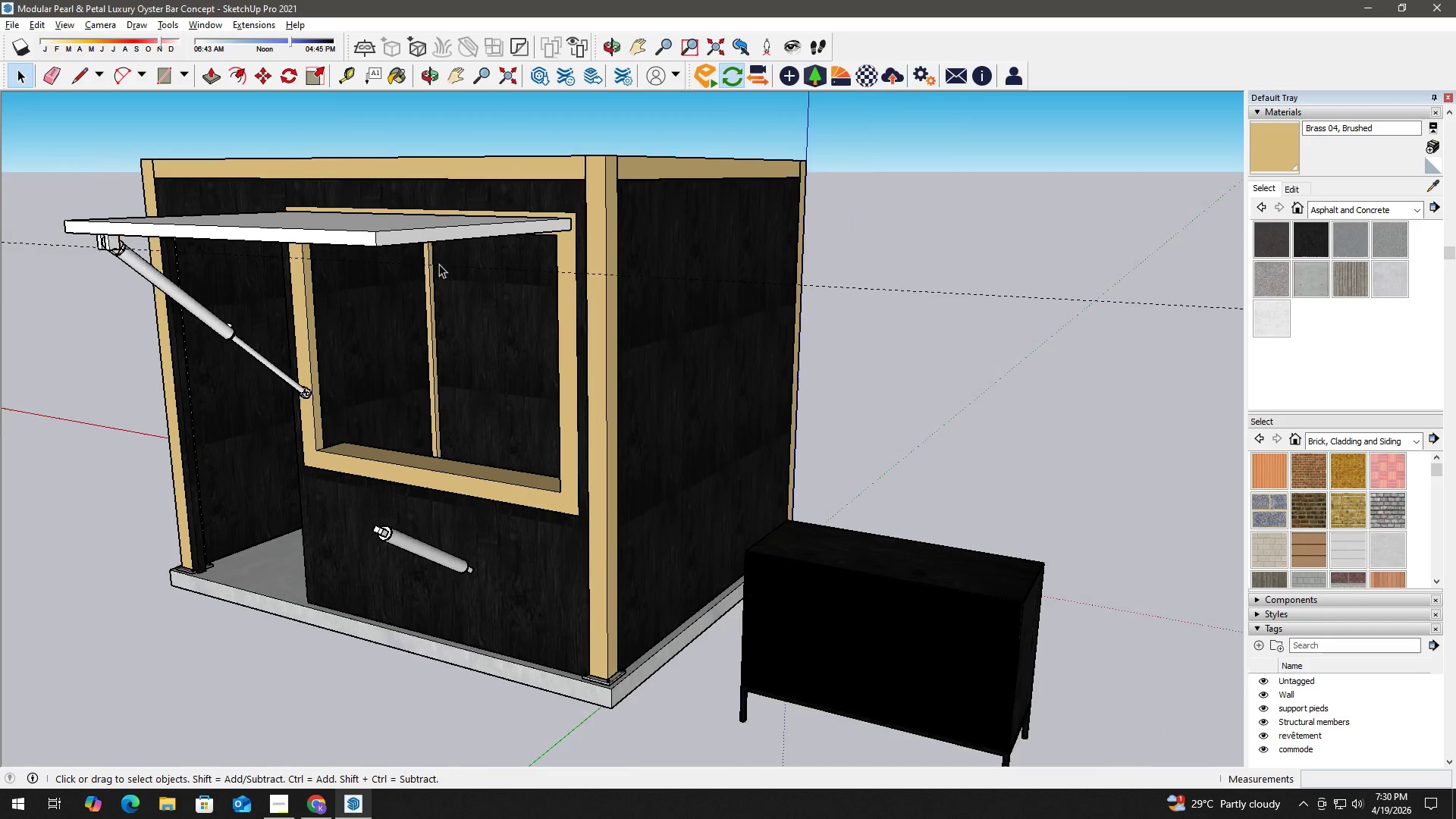 
key(Escape)
 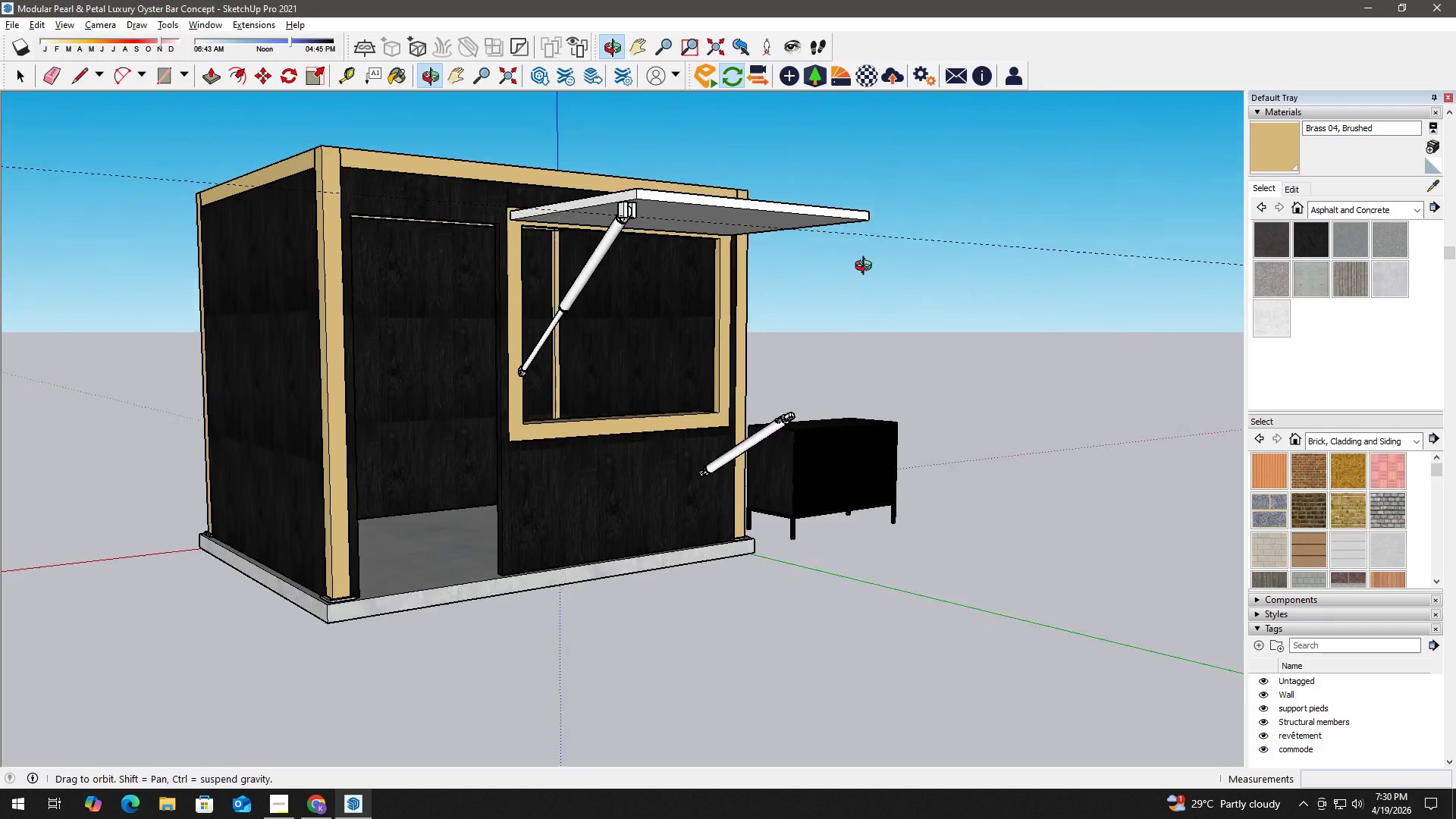 
scroll: coordinate [379, 319], scroll_direction: down, amount: 7.0
 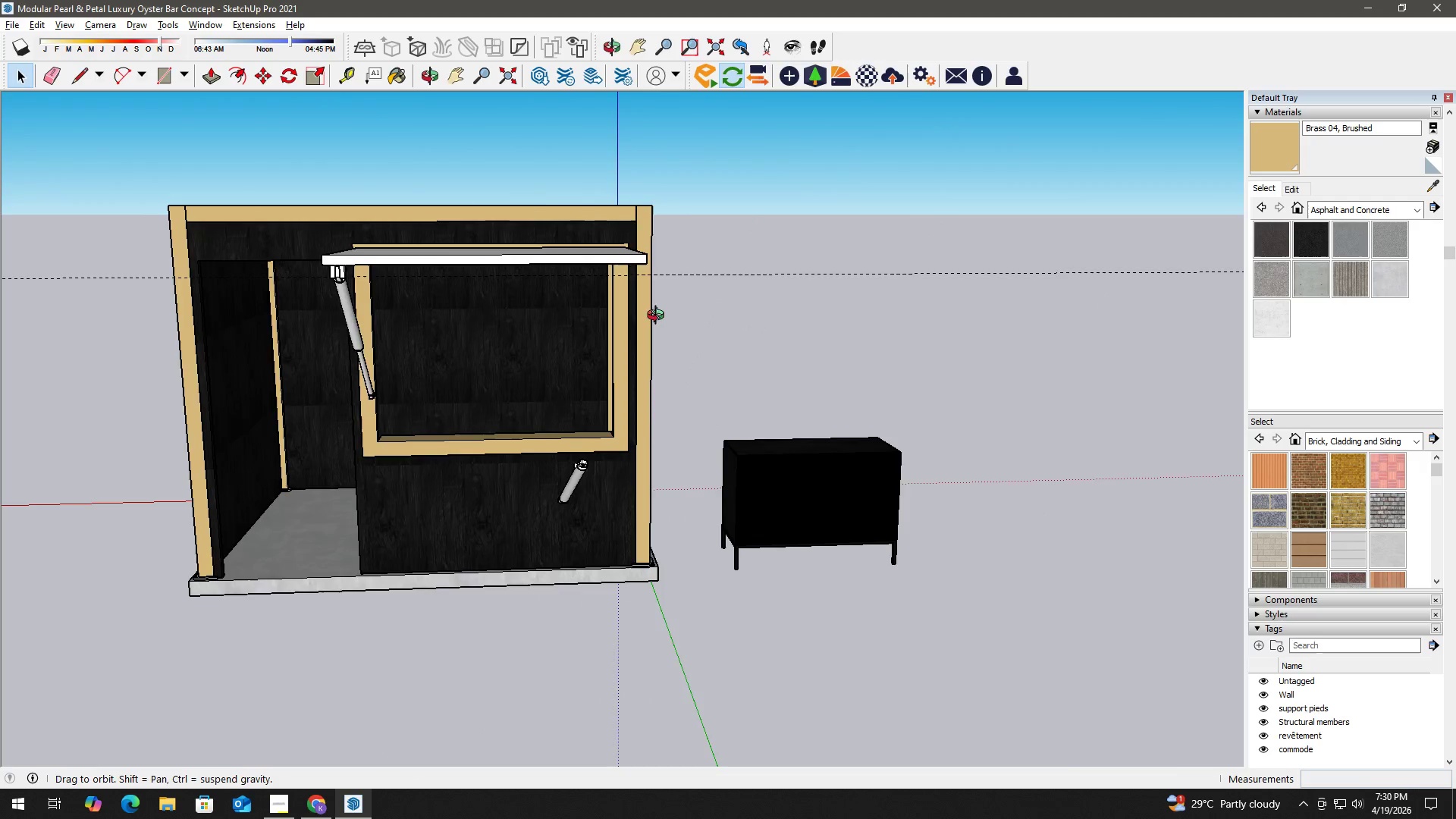 
key(E)
 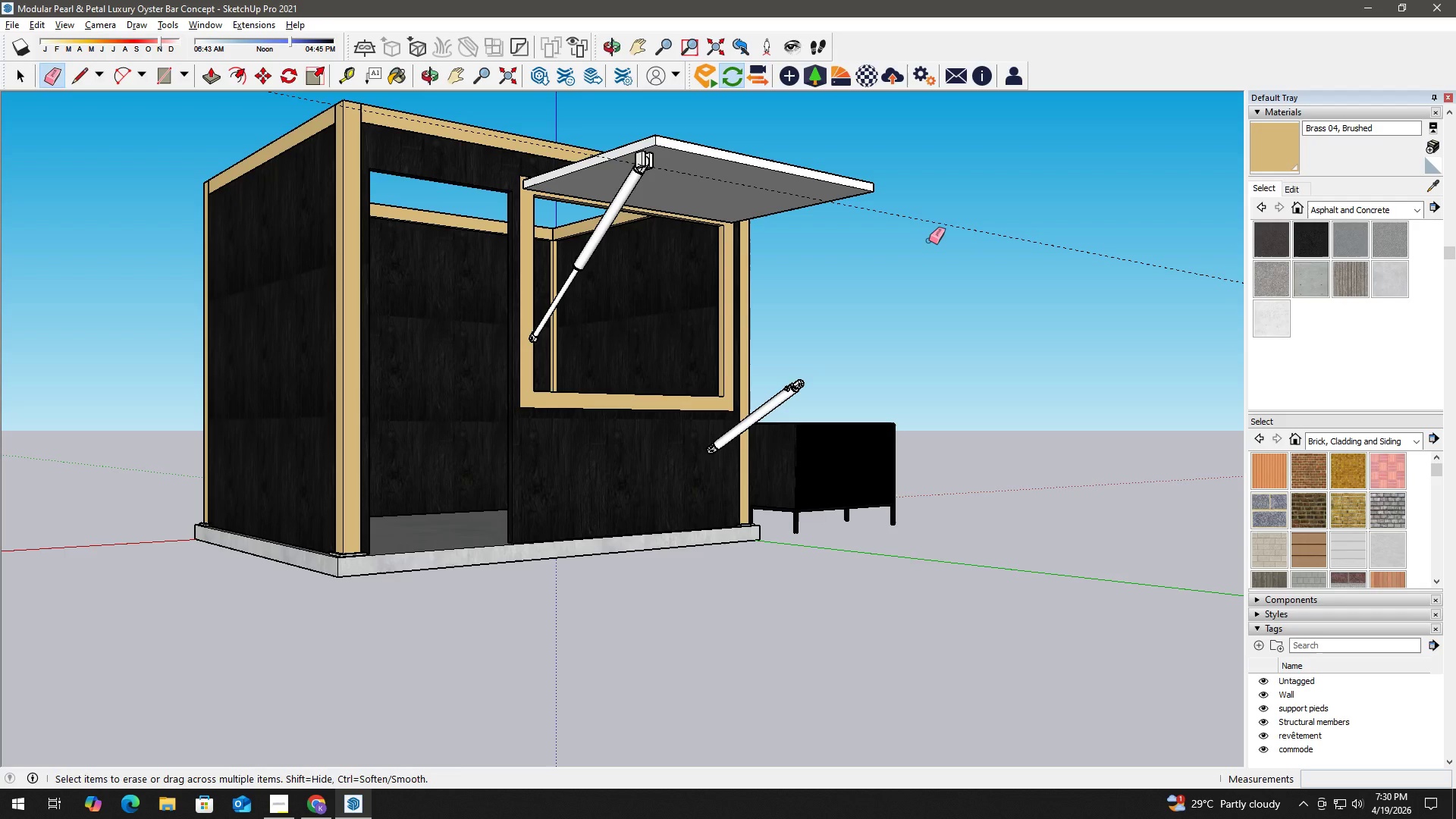 
left_click_drag(start_coordinate=[933, 236], to_coordinate=[942, 214])
 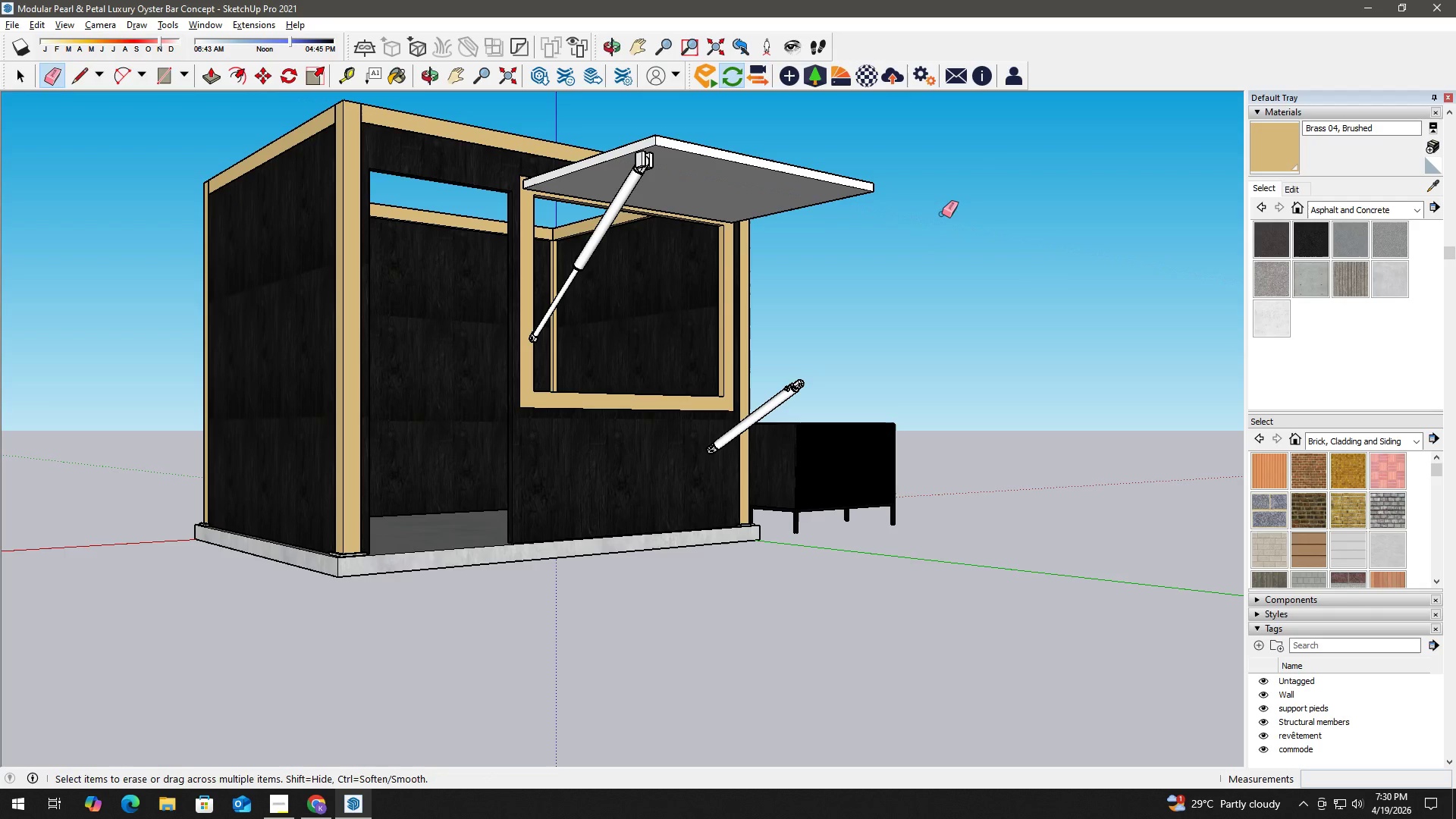 
key(Space)
 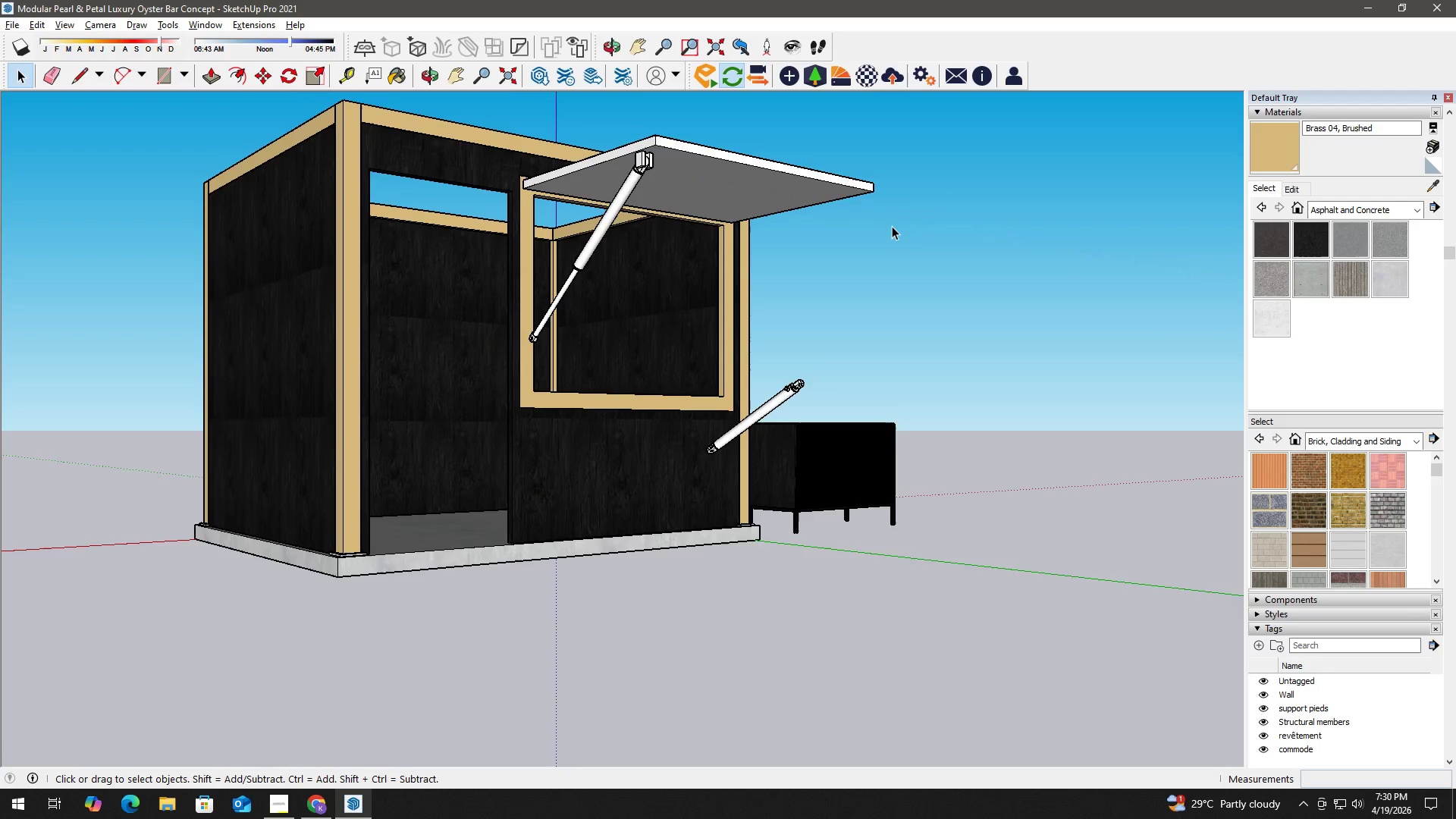 
scroll: coordinate [888, 231], scroll_direction: down, amount: 1.0
 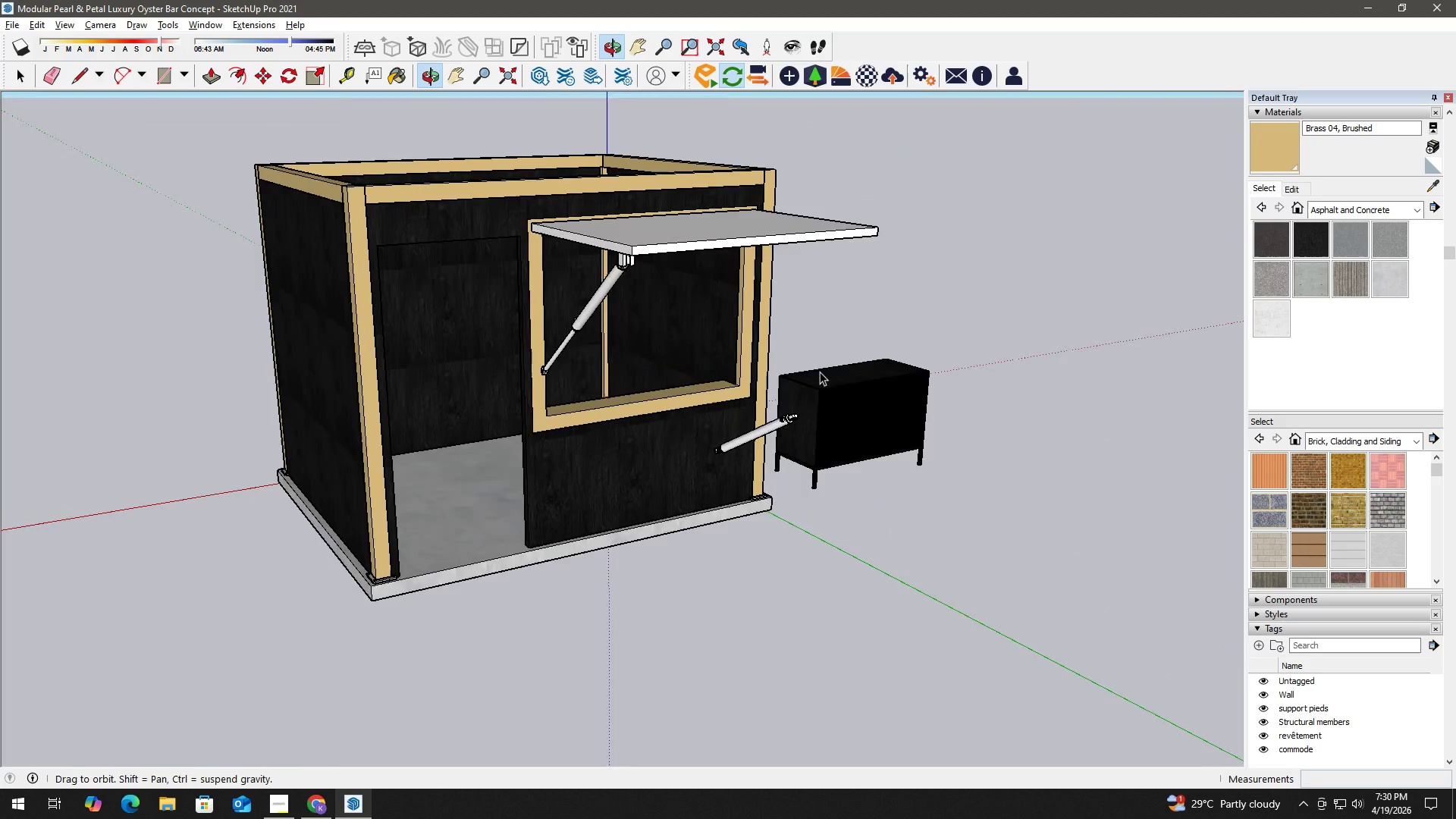 
left_click([769, 422])
 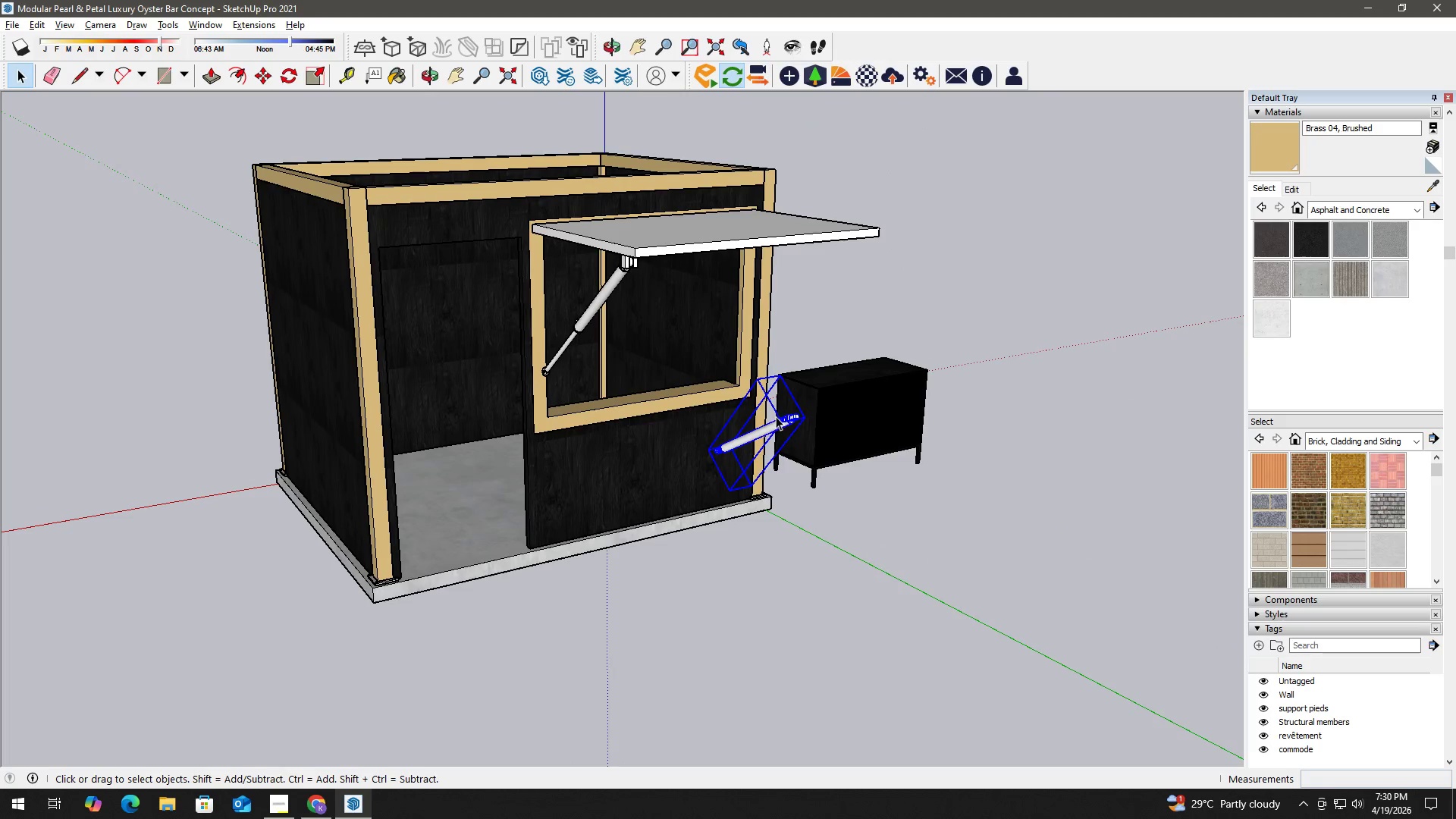 
key(Delete)
 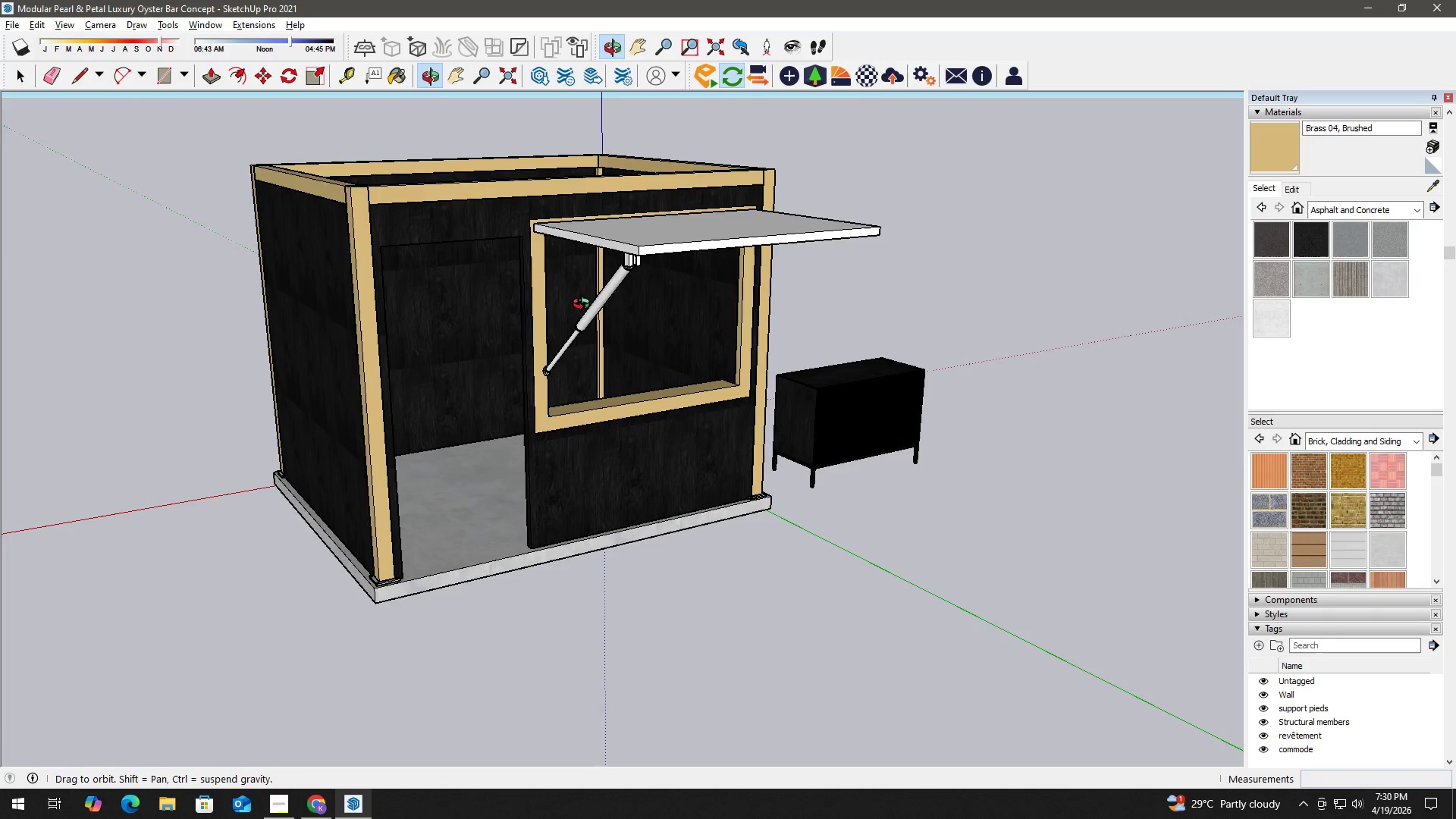 
left_click([599, 315])
 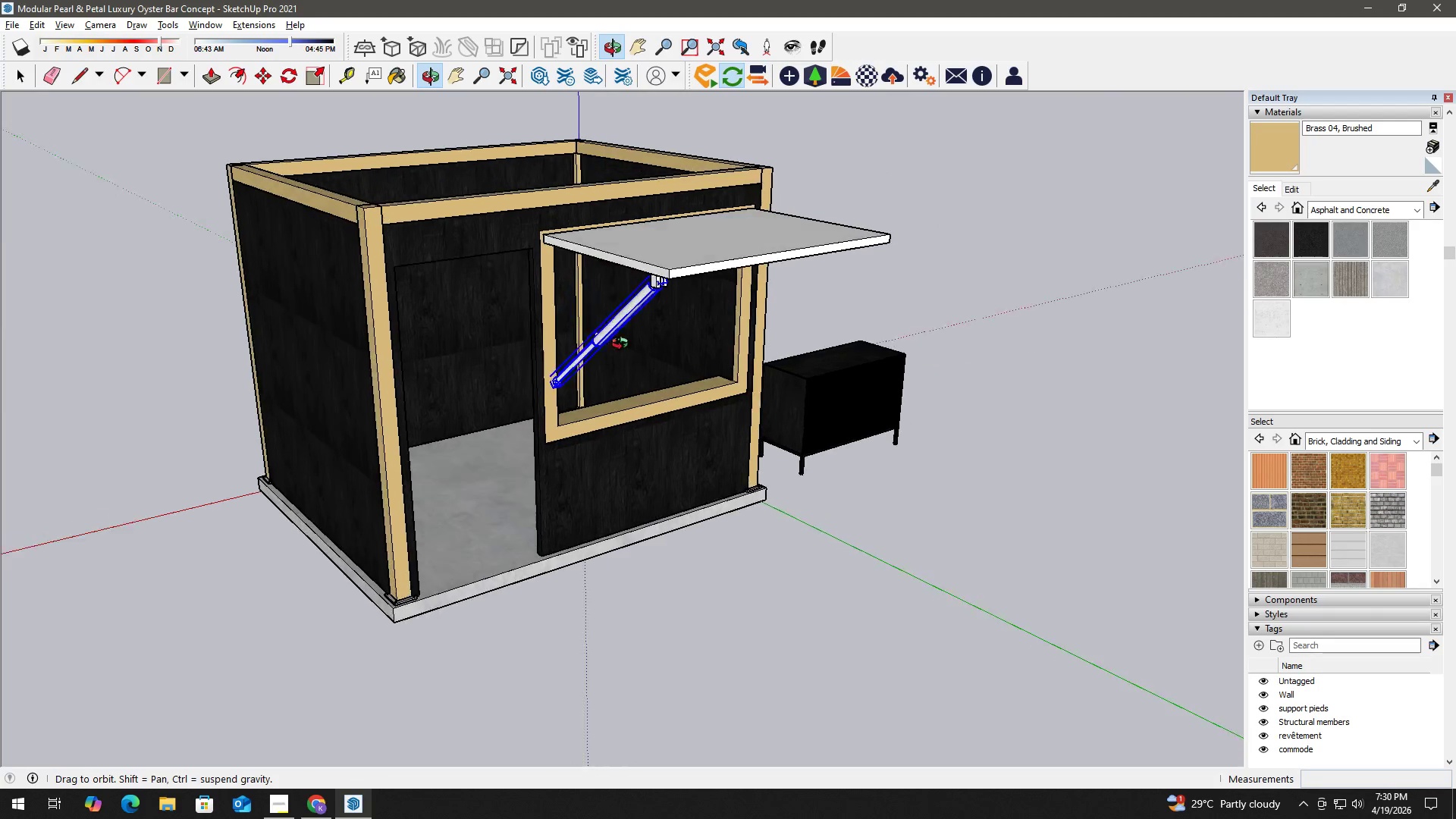 
scroll: coordinate [570, 360], scroll_direction: up, amount: 22.0
 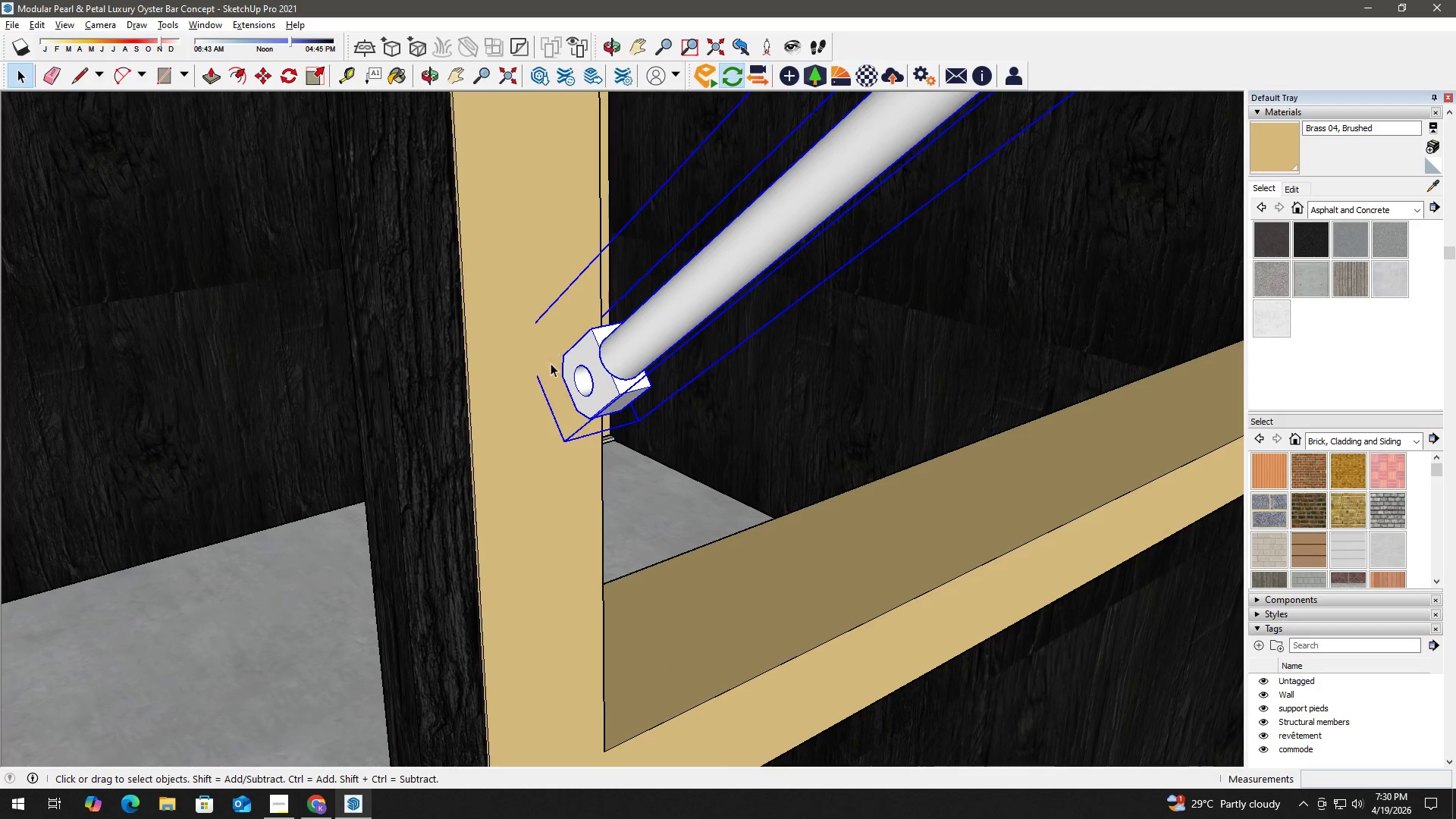 
type(th)
 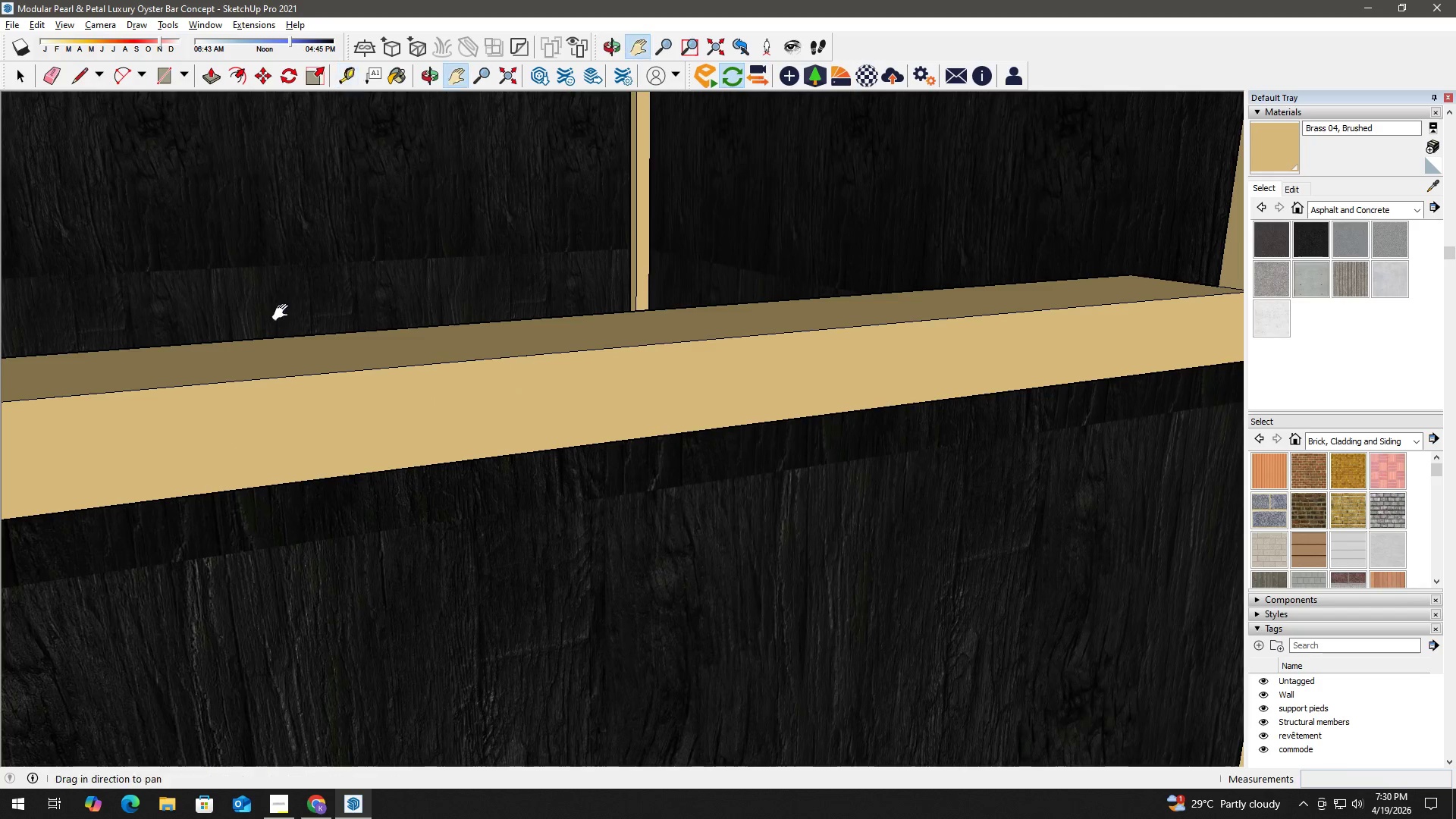 
left_click_drag(start_coordinate=[290, 315], to_coordinate=[452, 380])
 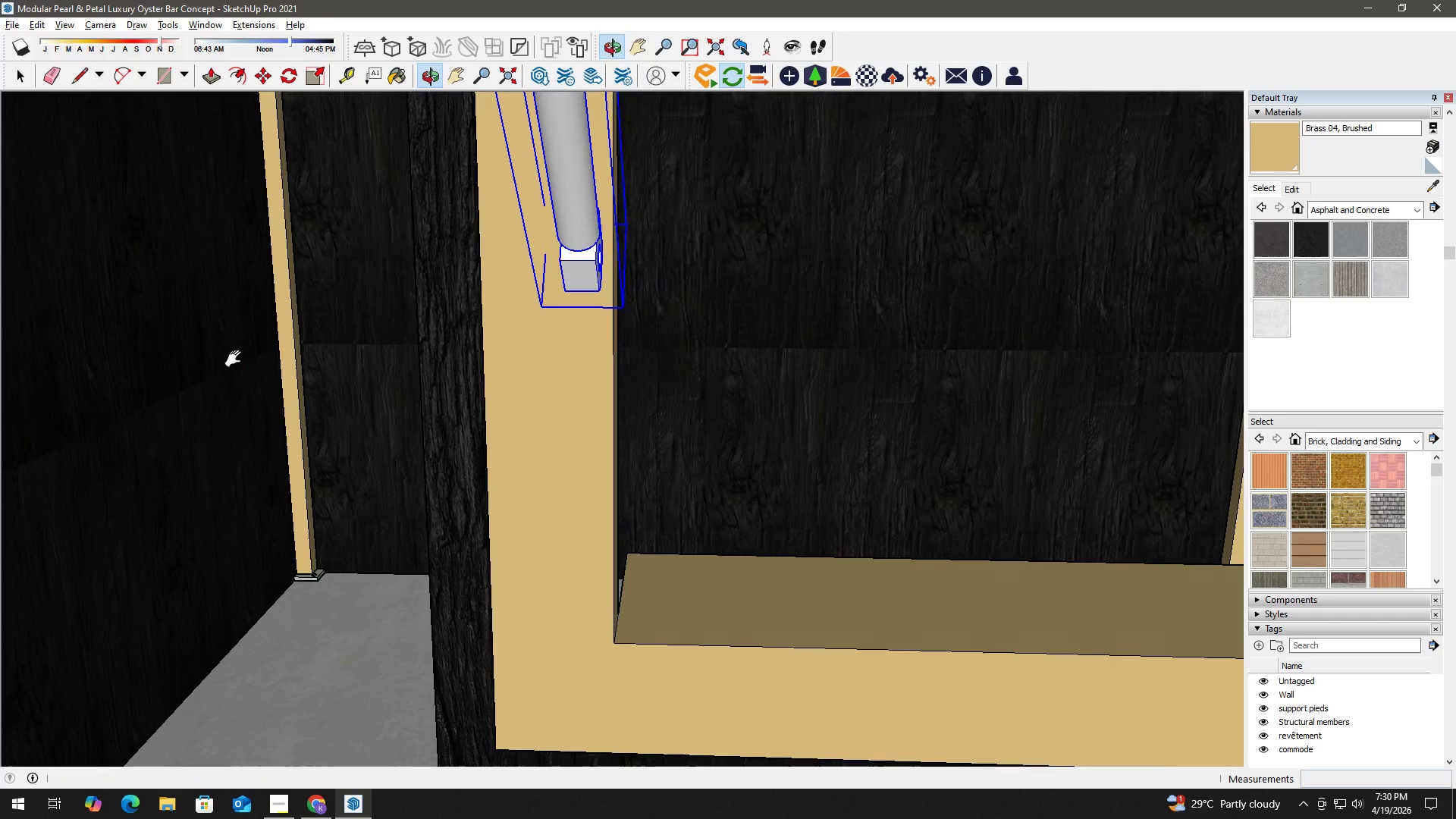 
scroll: coordinate [554, 268], scroll_direction: up, amount: 3.0
 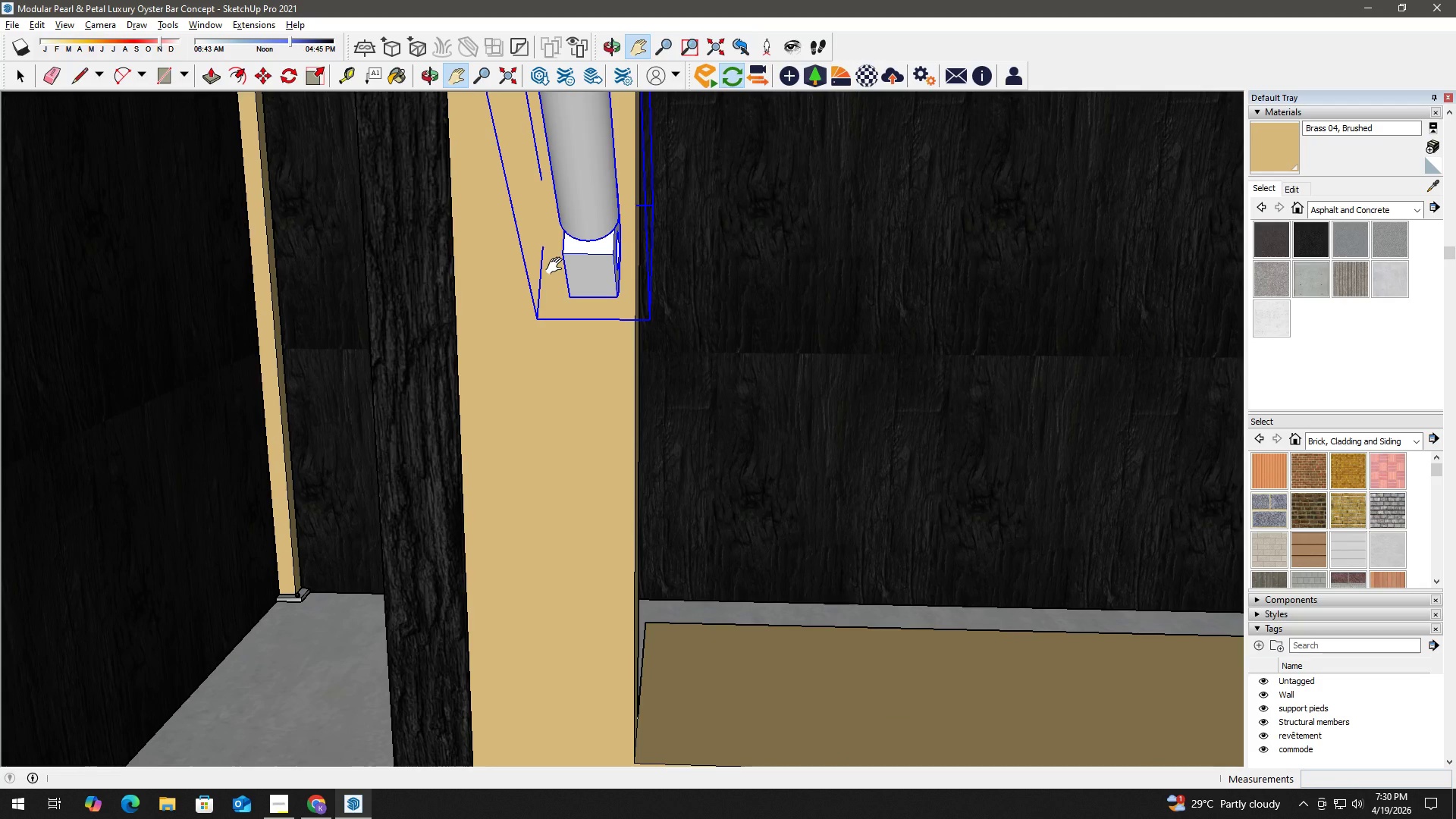 
wait(13.56)
 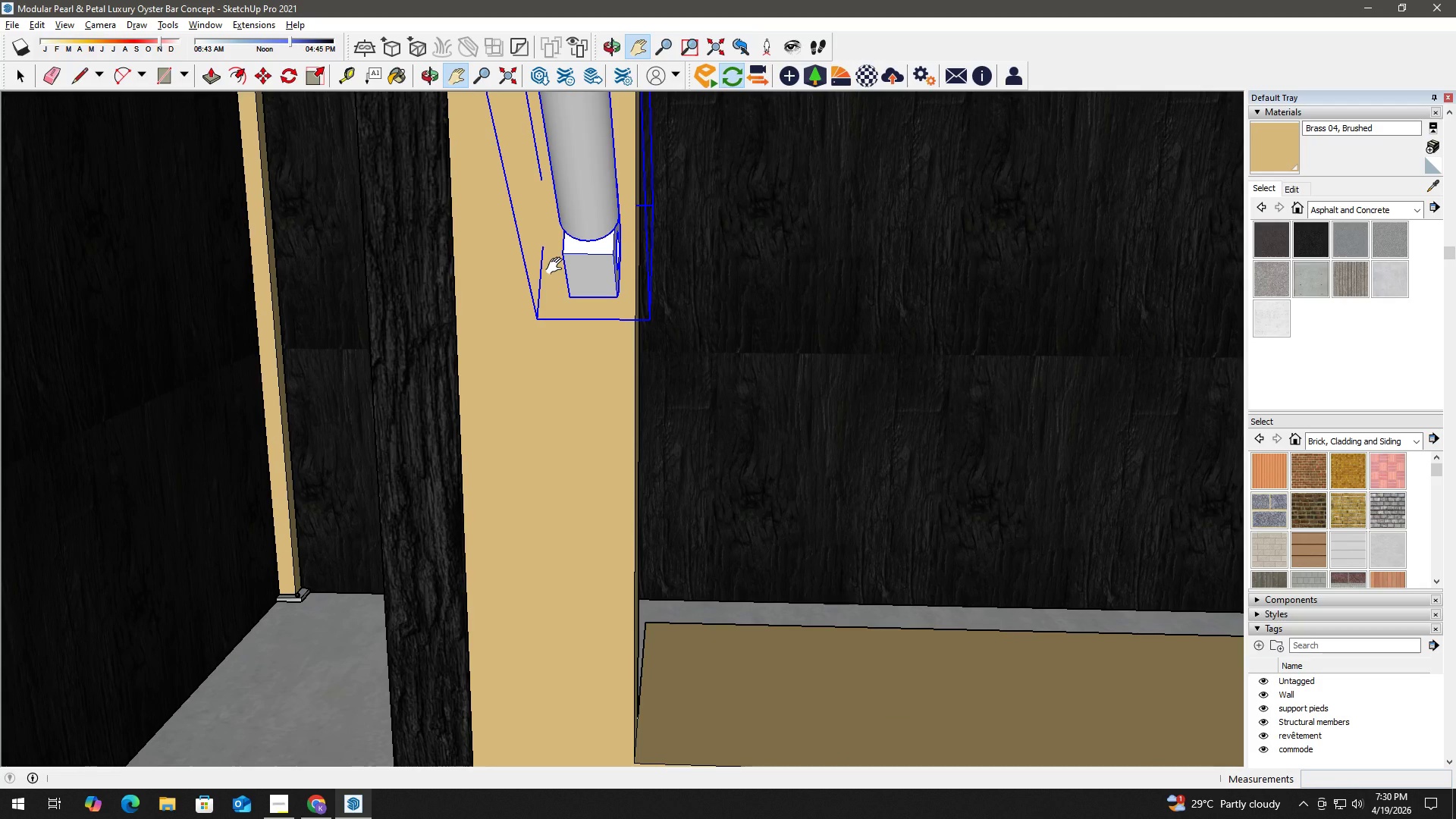 
key(Space)
 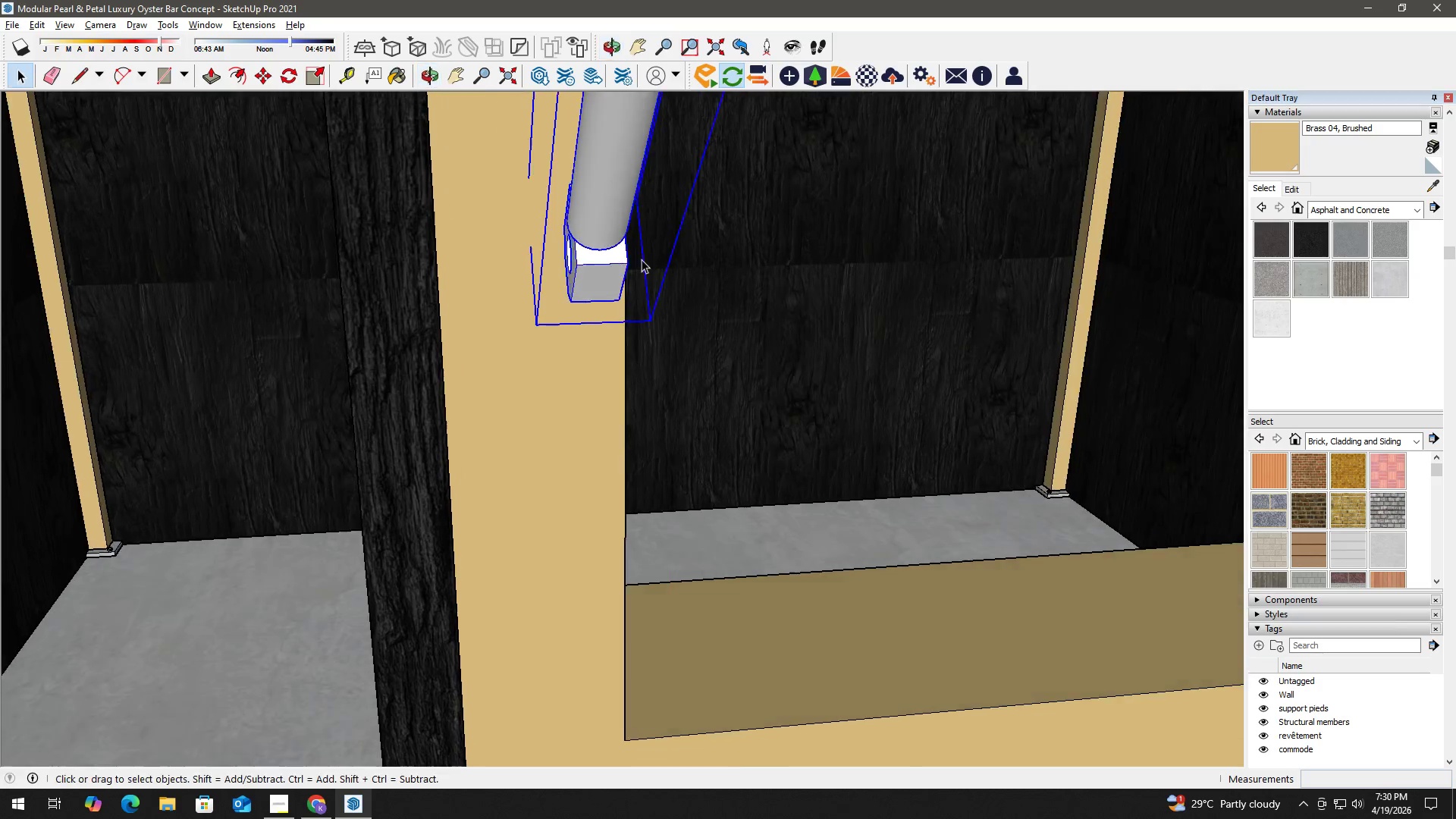 
key(H)
 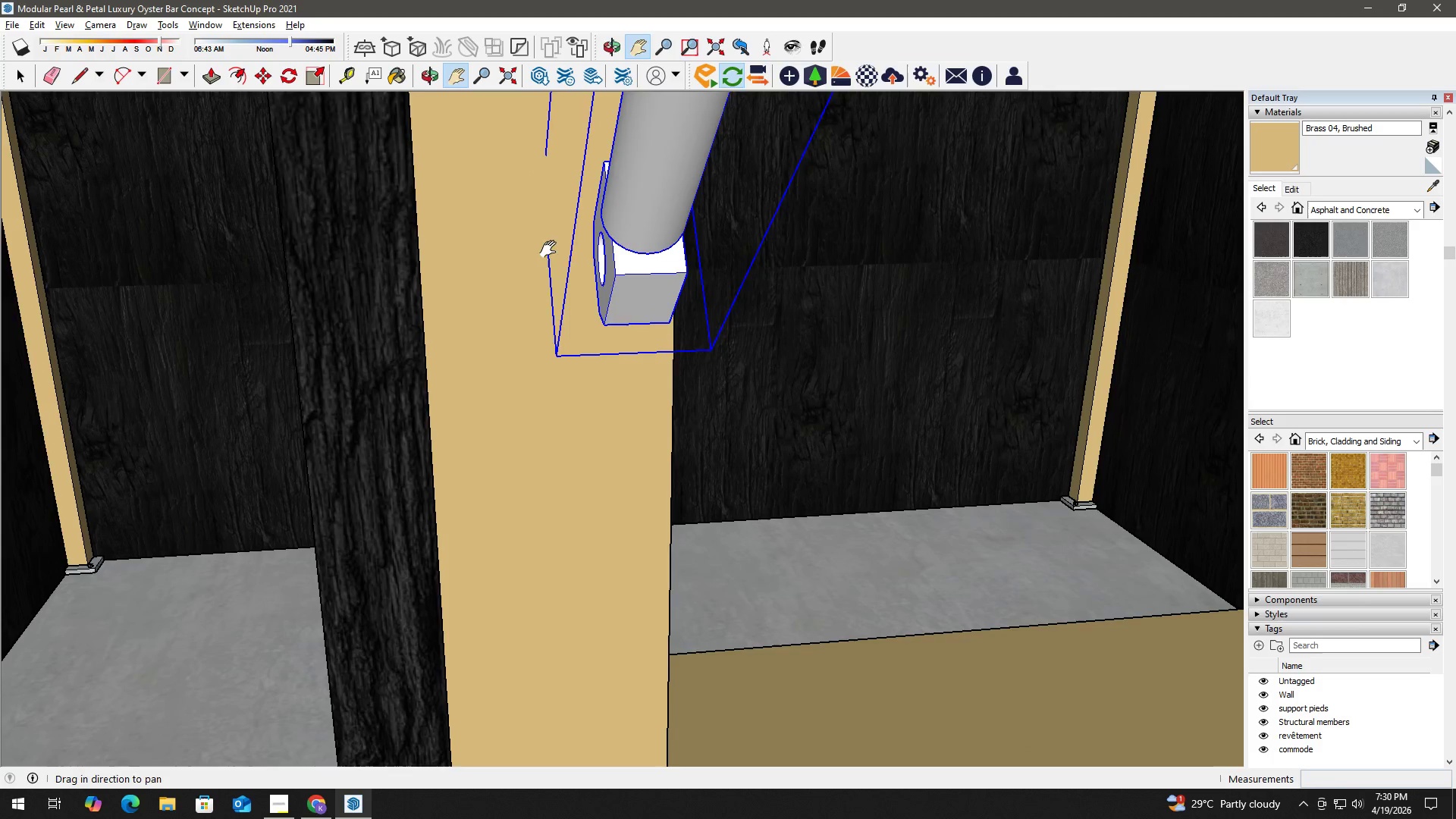 
left_click_drag(start_coordinate=[564, 253], to_coordinate=[582, 262])
 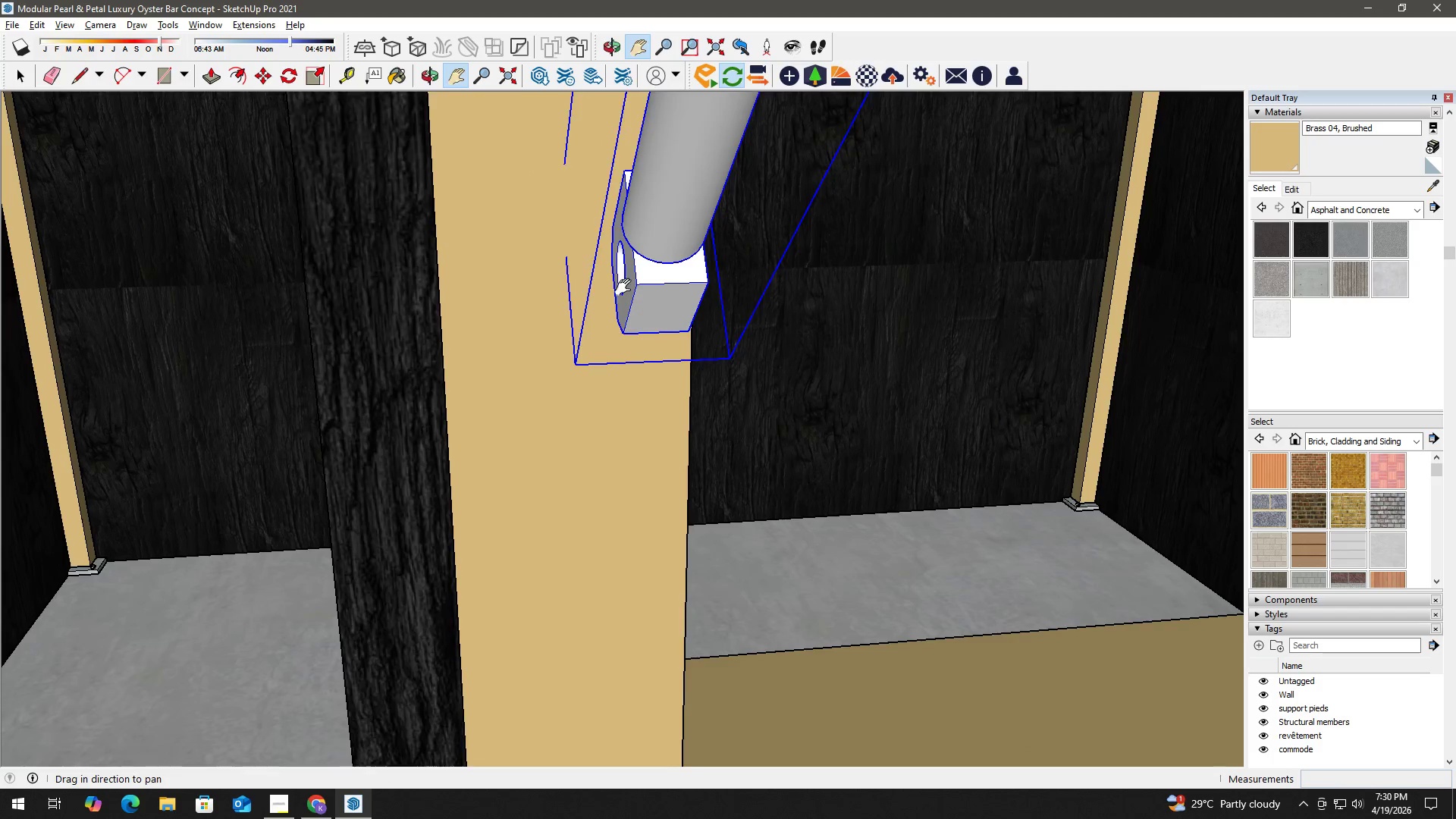 
scroll: coordinate [707, 309], scroll_direction: up, amount: 9.0
 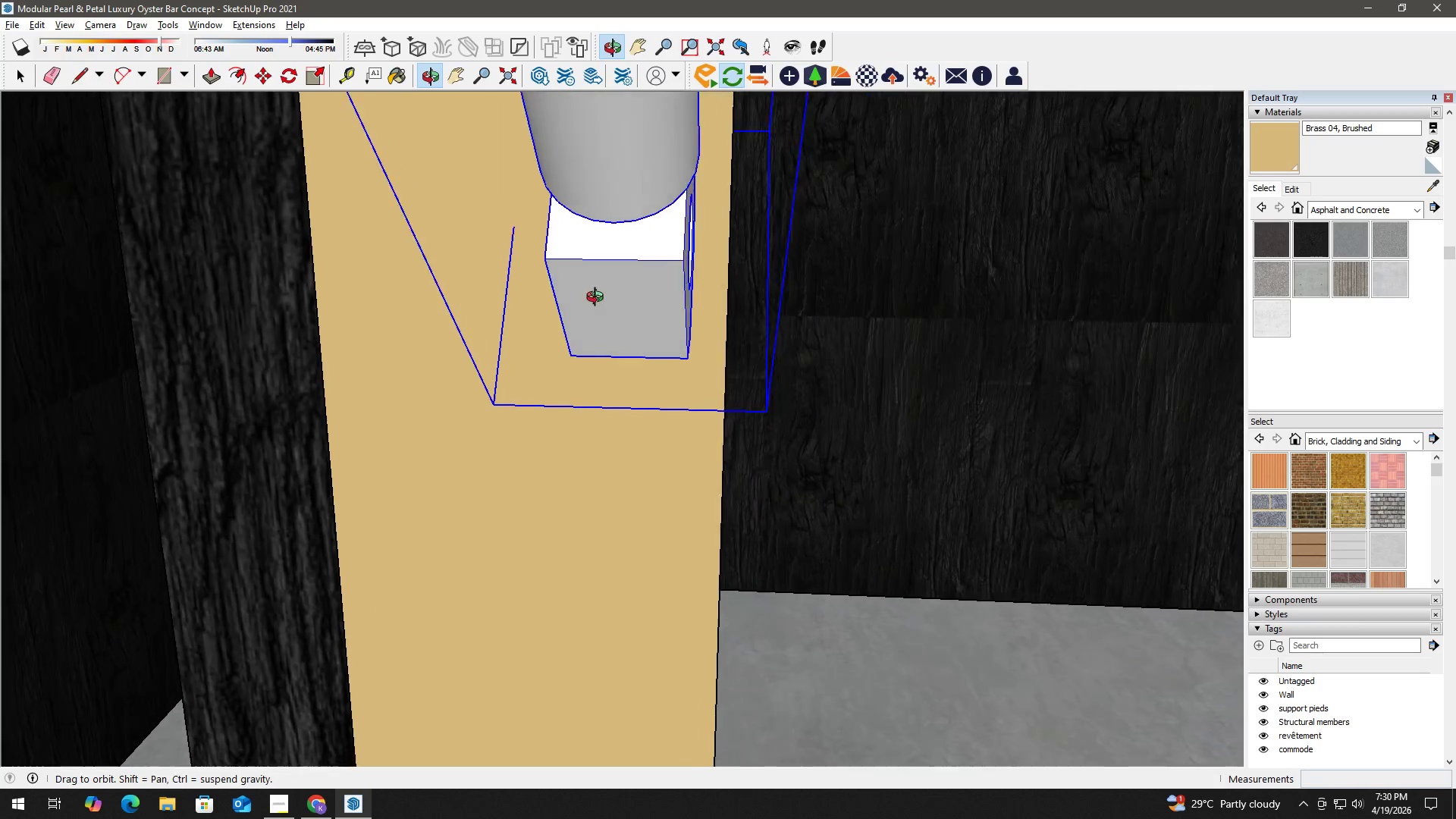 
key(T)
 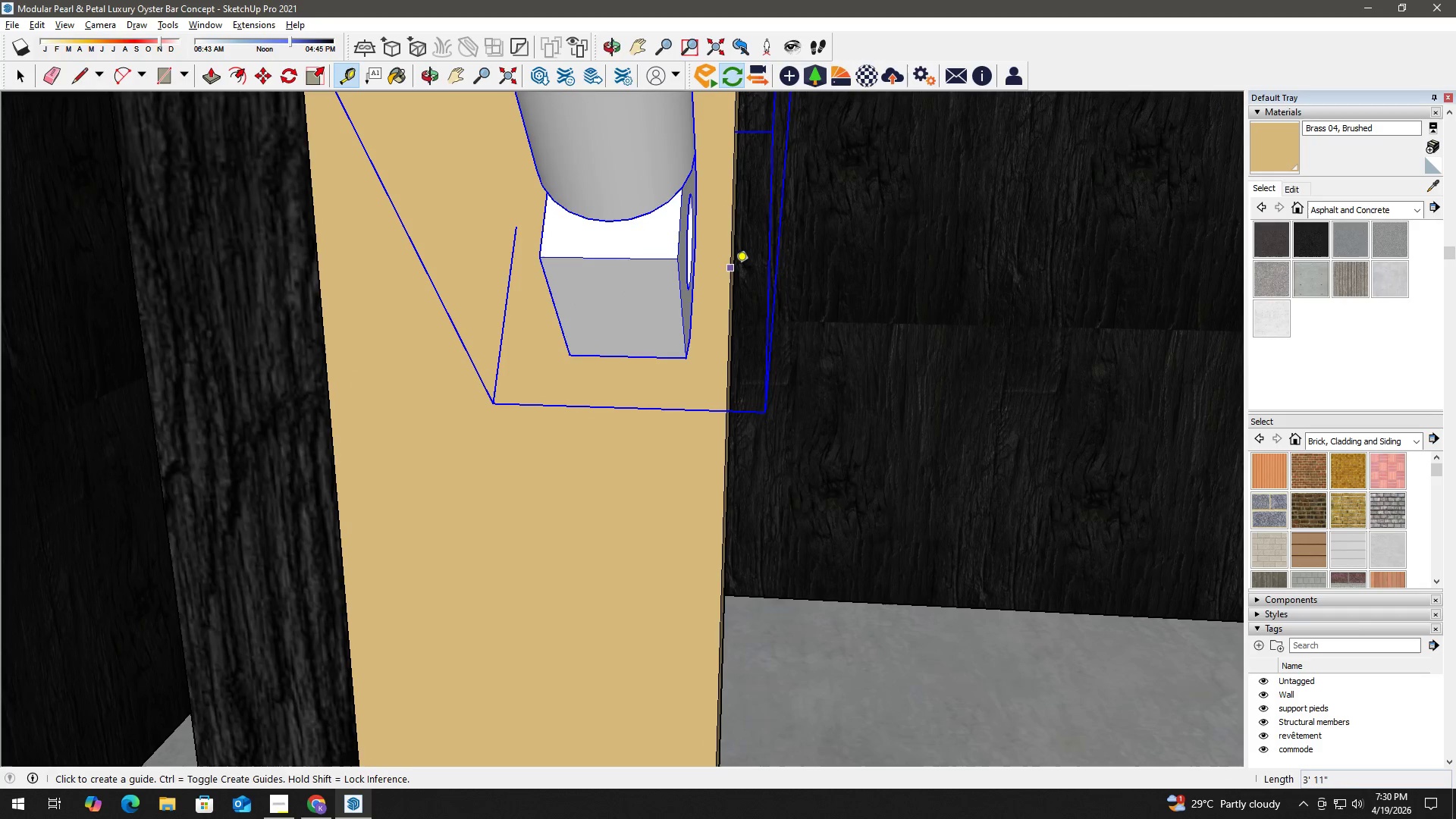 
left_click([735, 268])
 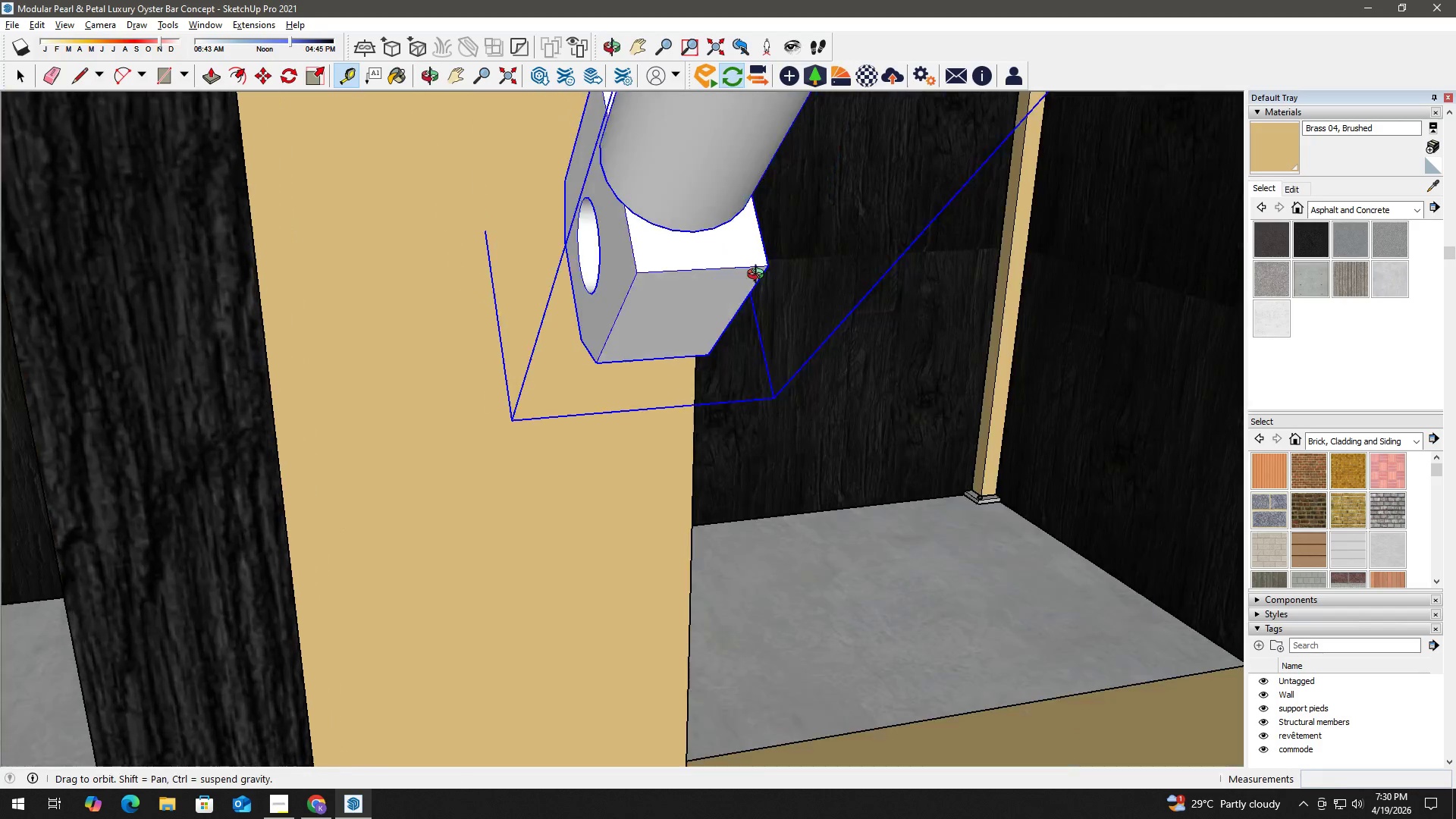 
scroll: coordinate [598, 268], scroll_direction: up, amount: 2.0
 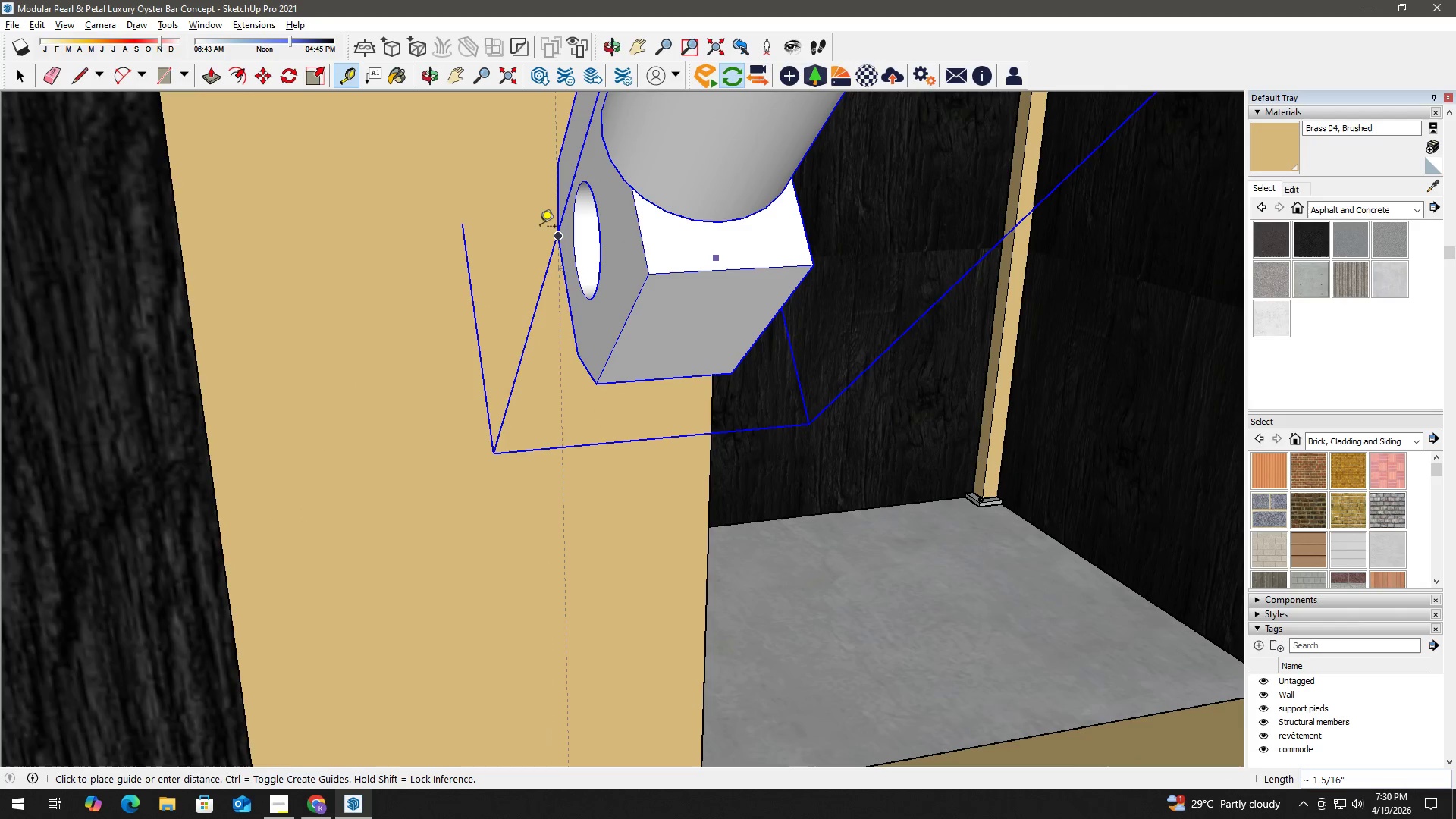 
left_click([545, 229])
 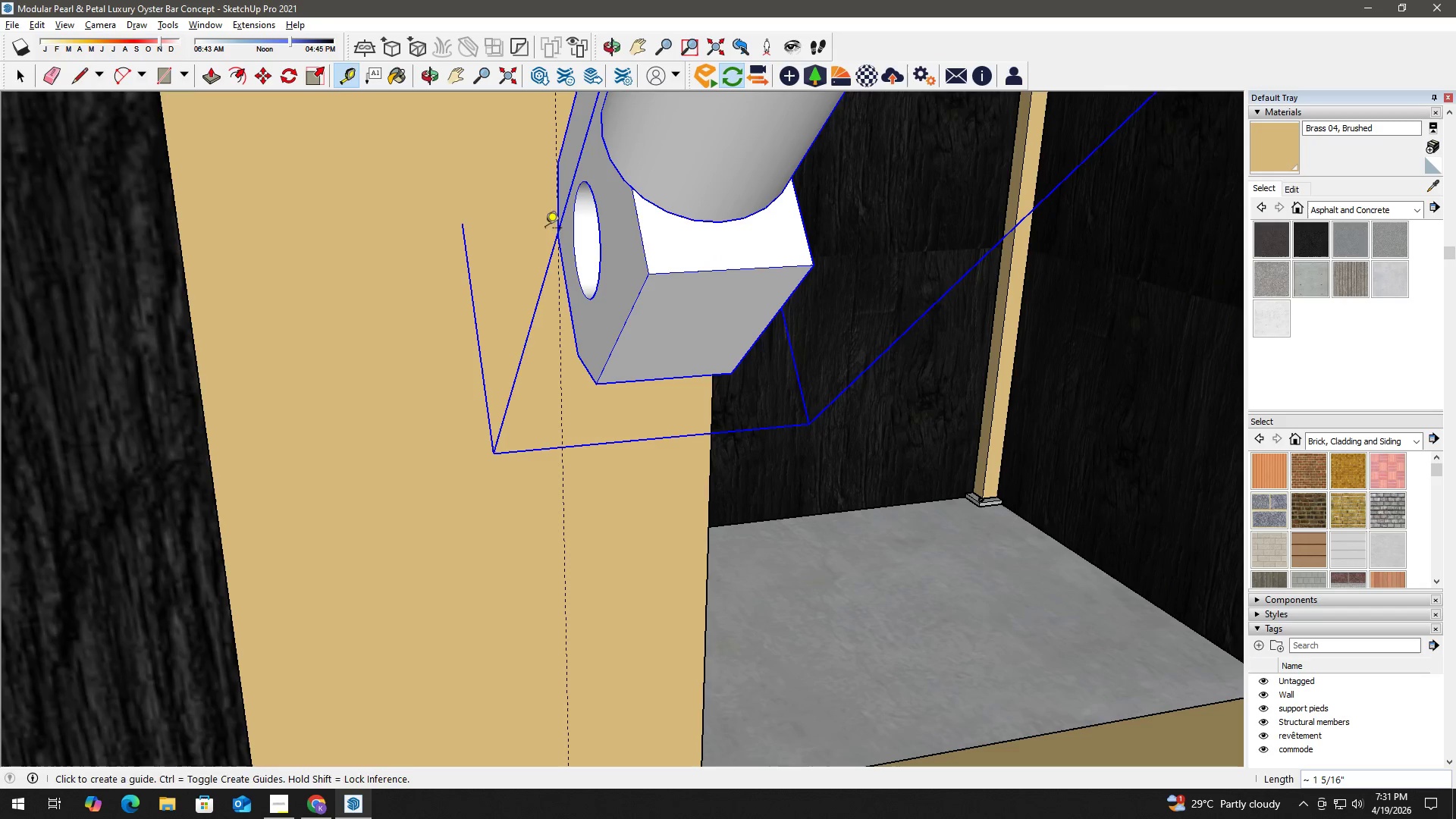 
key(Space)
 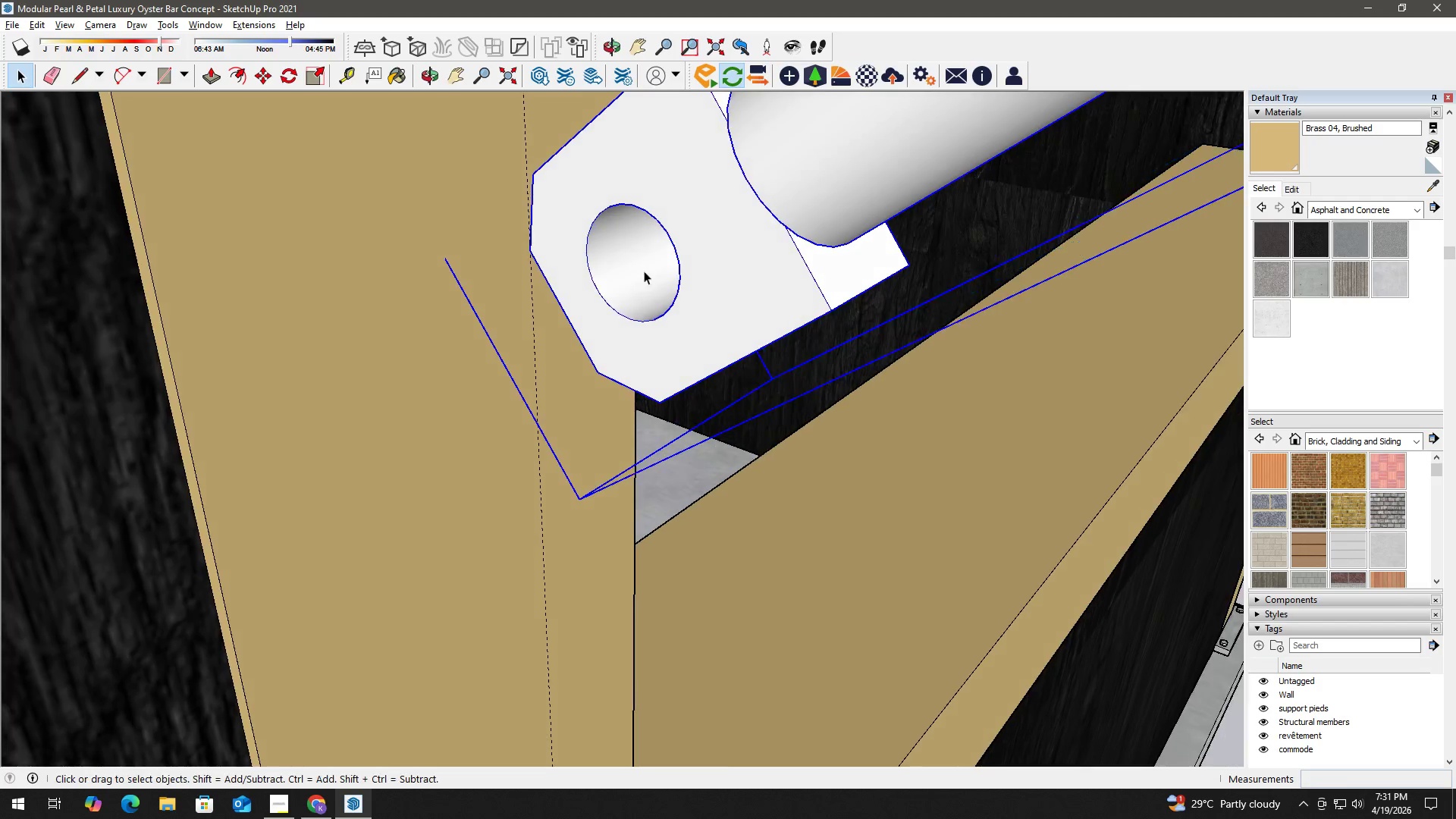 
left_click_drag(start_coordinate=[551, 249], to_coordinate=[563, 304])
 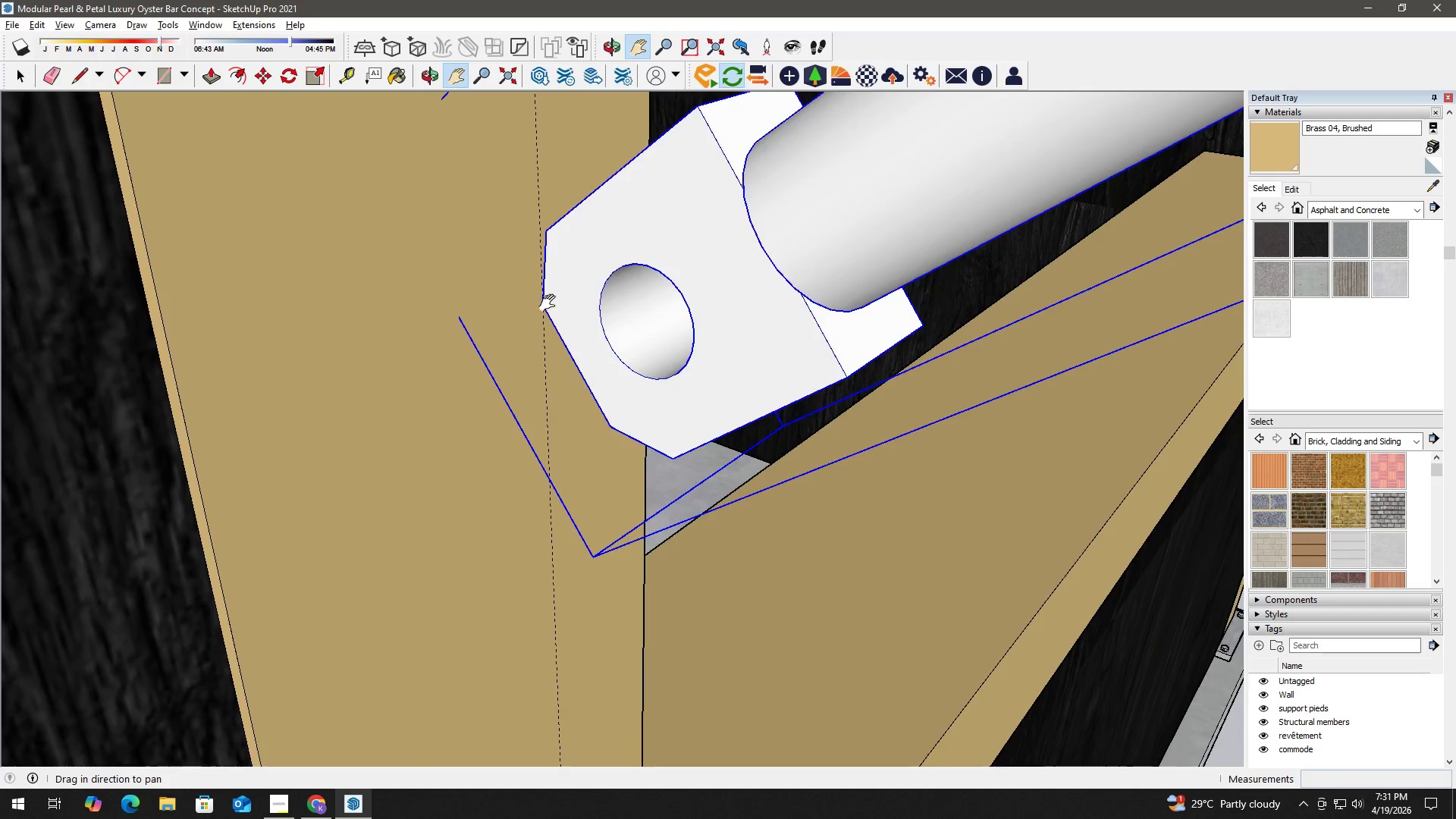 
key(Space)
 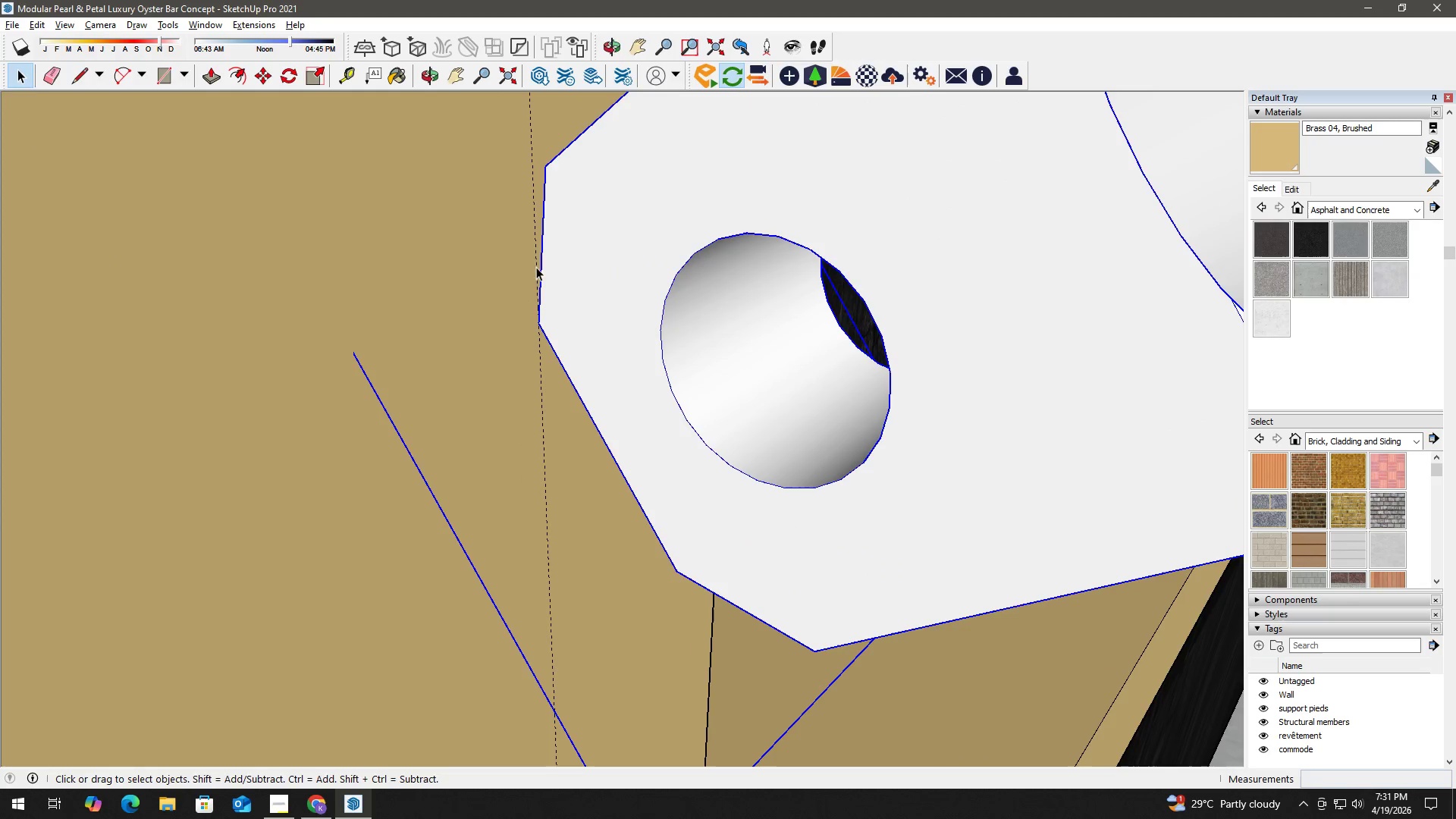 
key(T)
 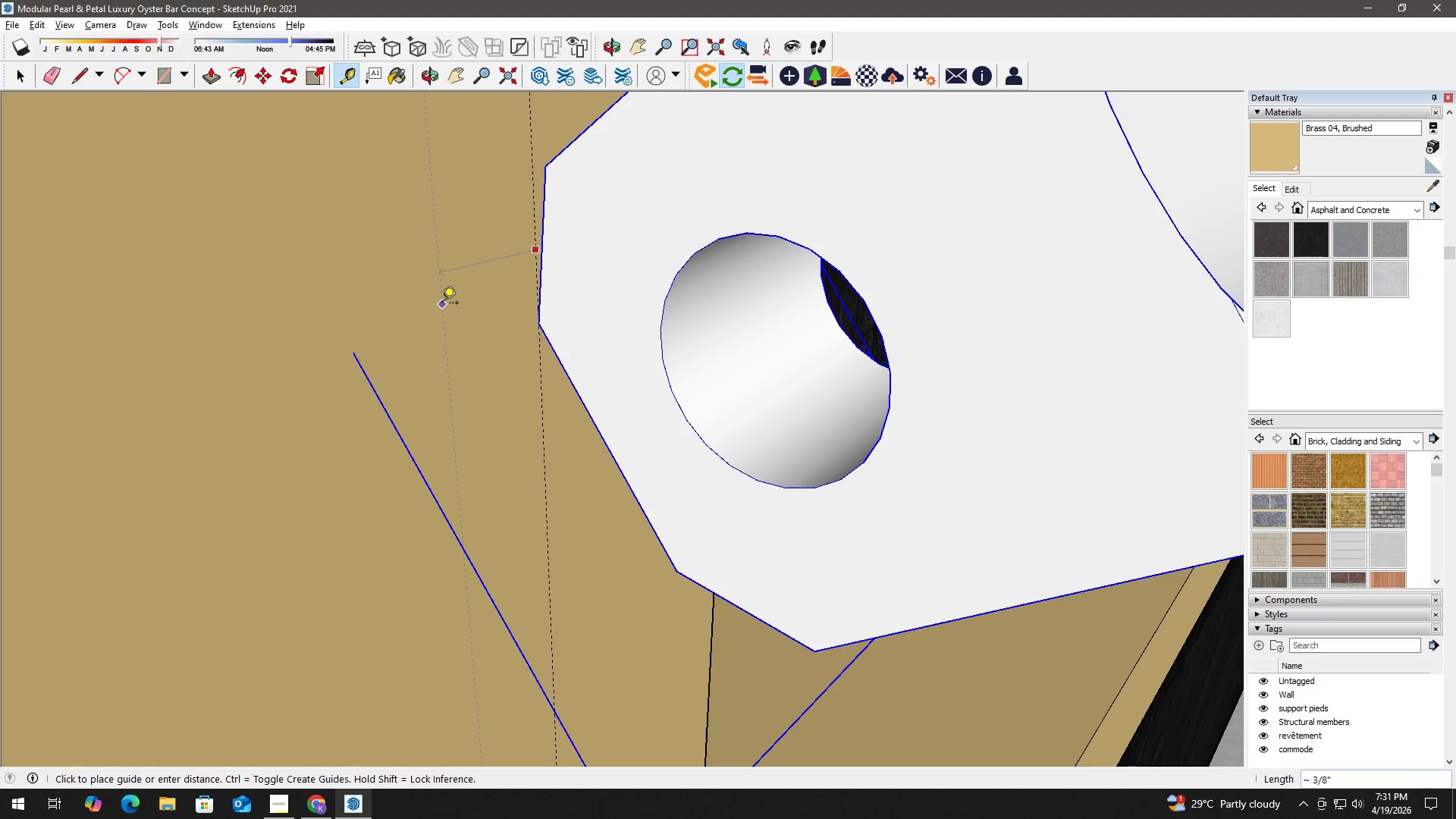 
scroll: coordinate [539, 274], scroll_direction: up, amount: 7.0
 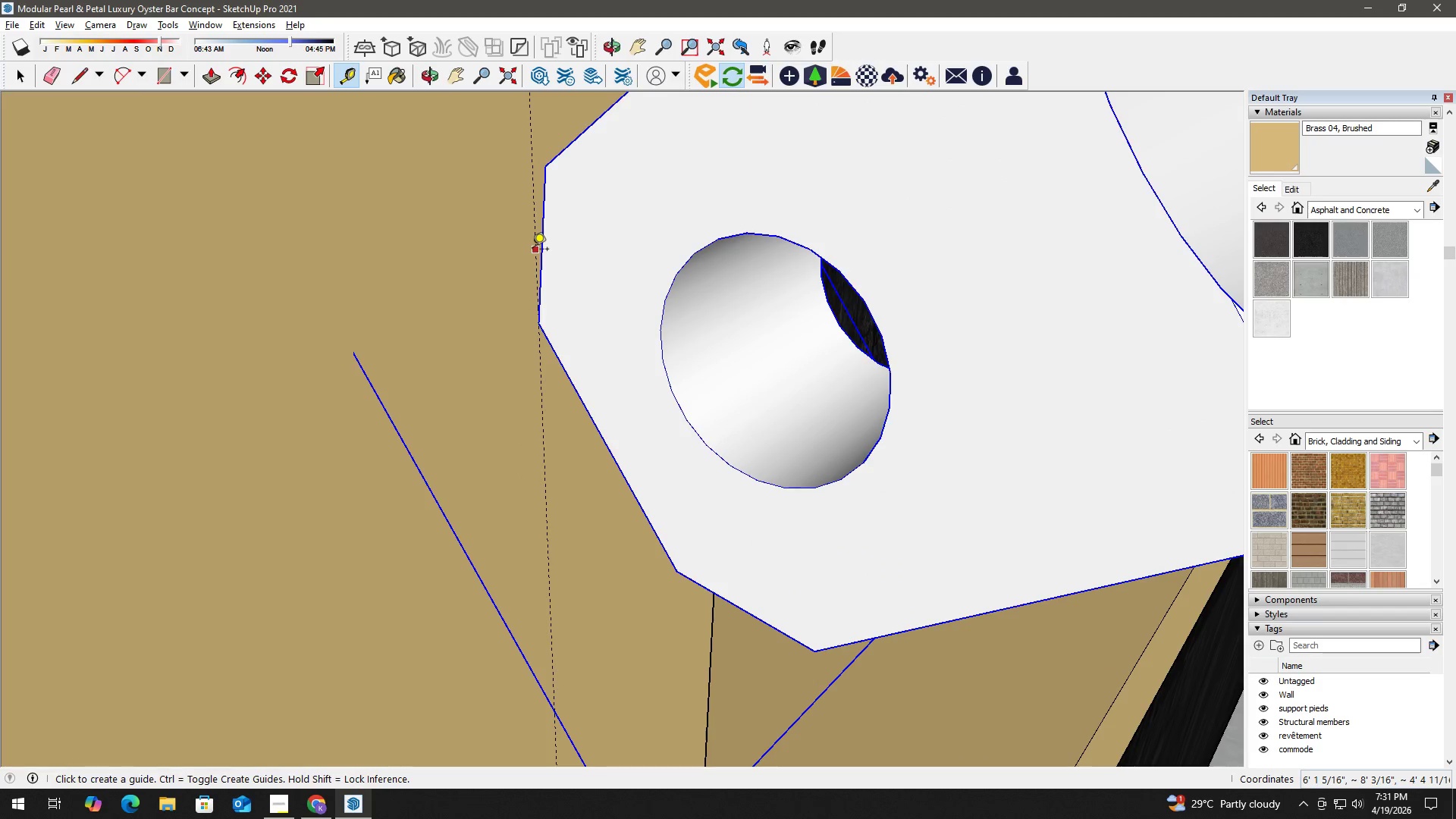 
key(Numpad1)
 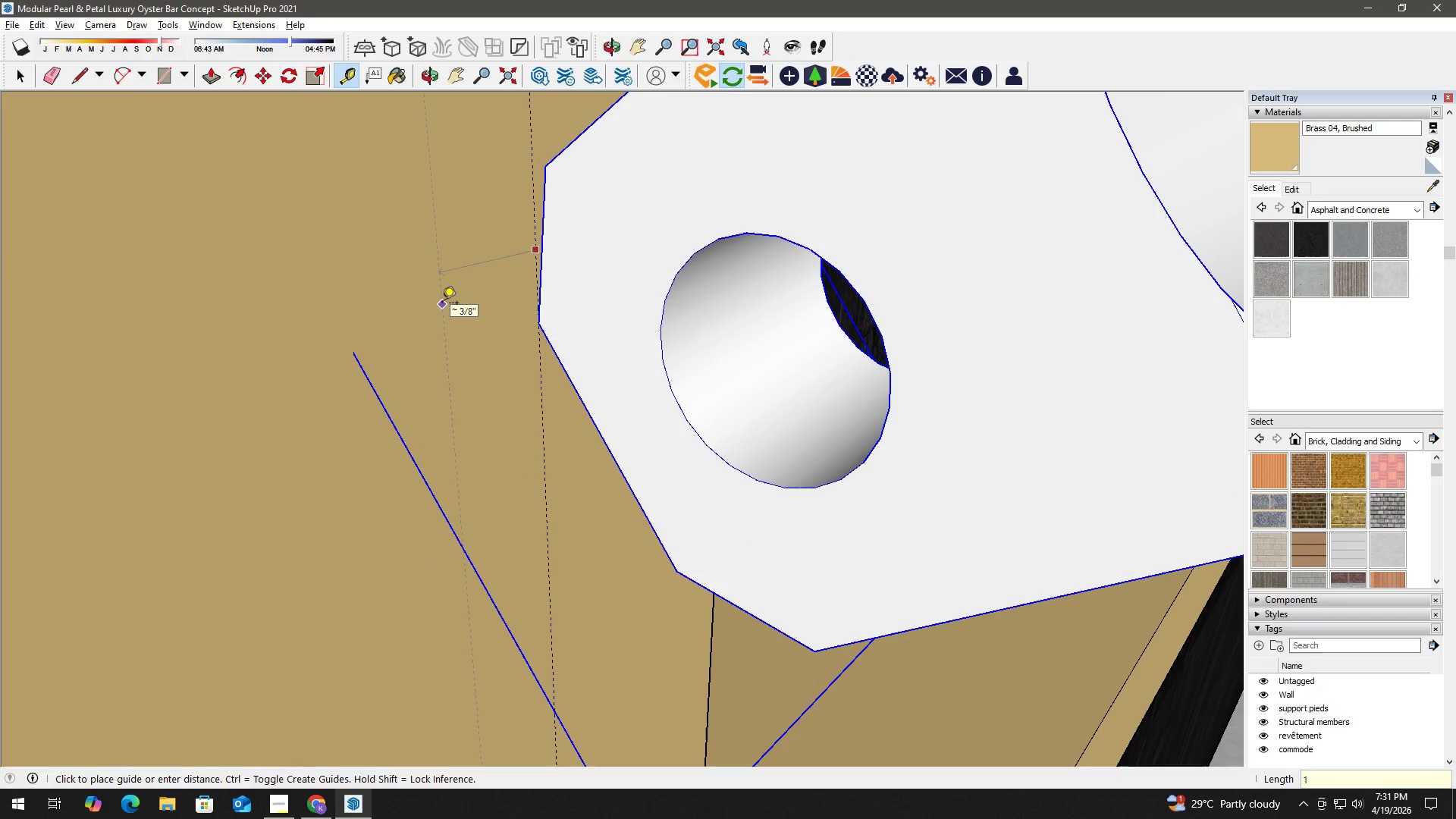 
key(NumpadEnter)
 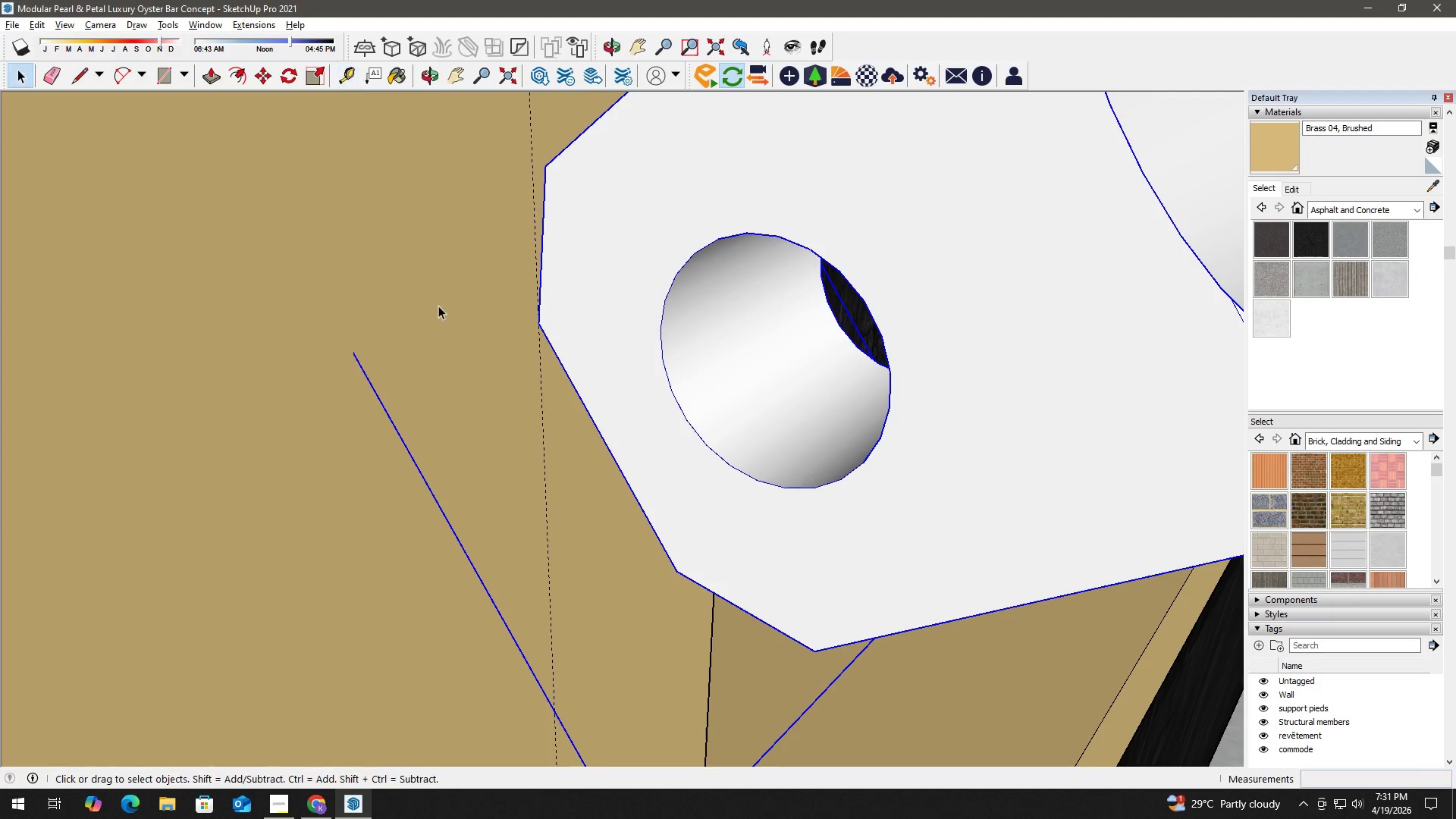 
key(Space)
 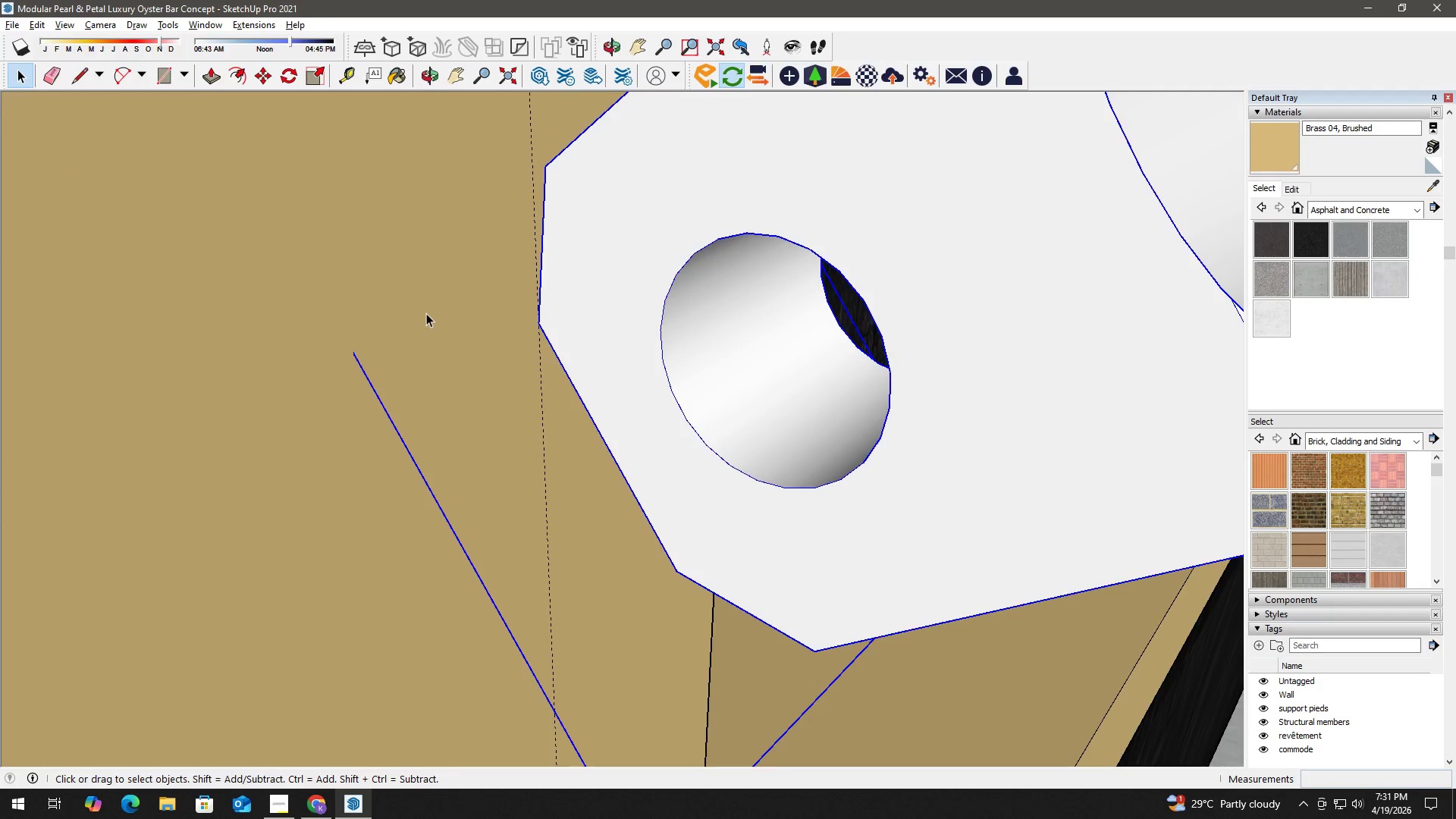 
scroll: coordinate [406, 384], scroll_direction: down, amount: 13.0
 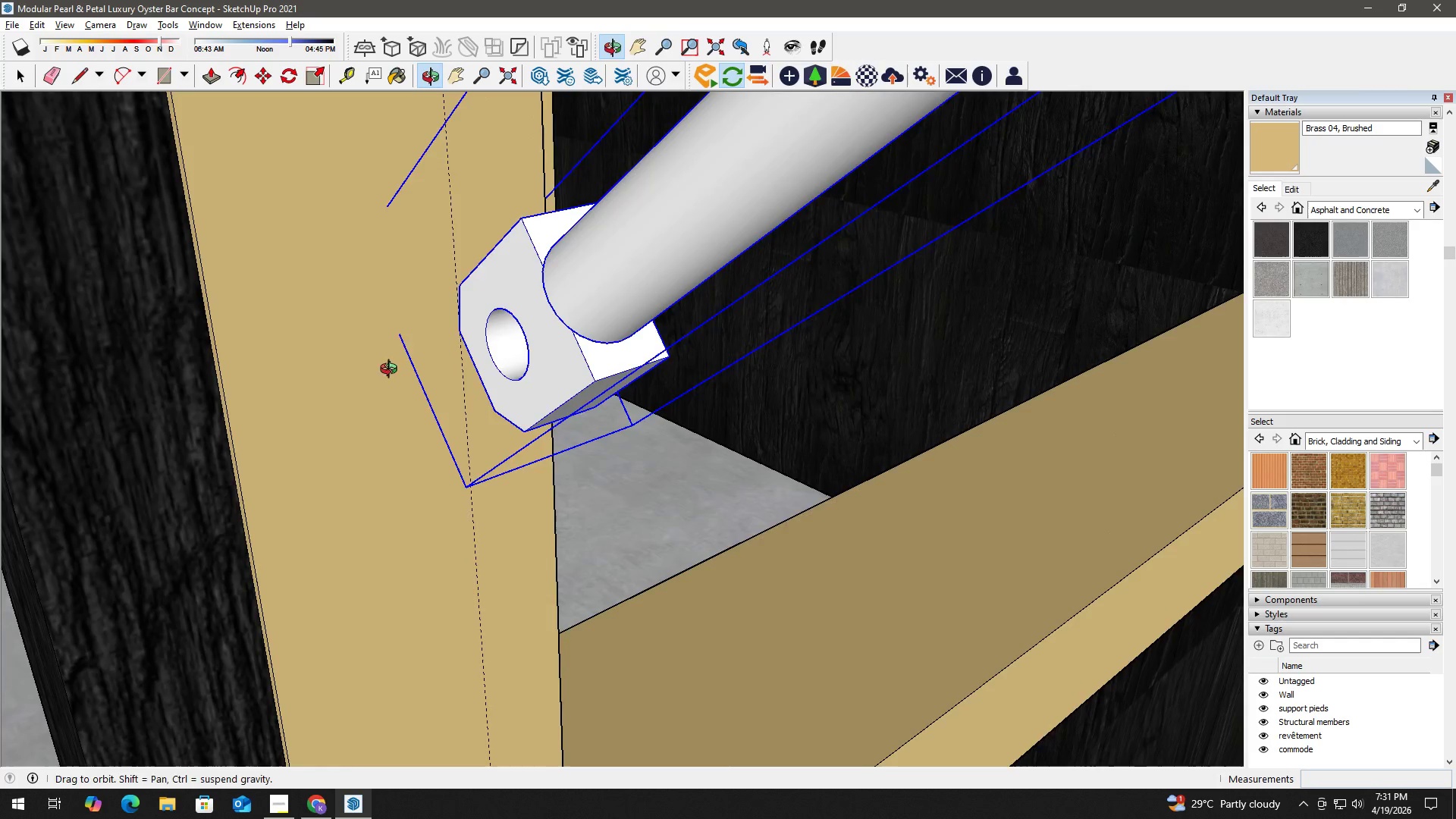 
key(Space)
 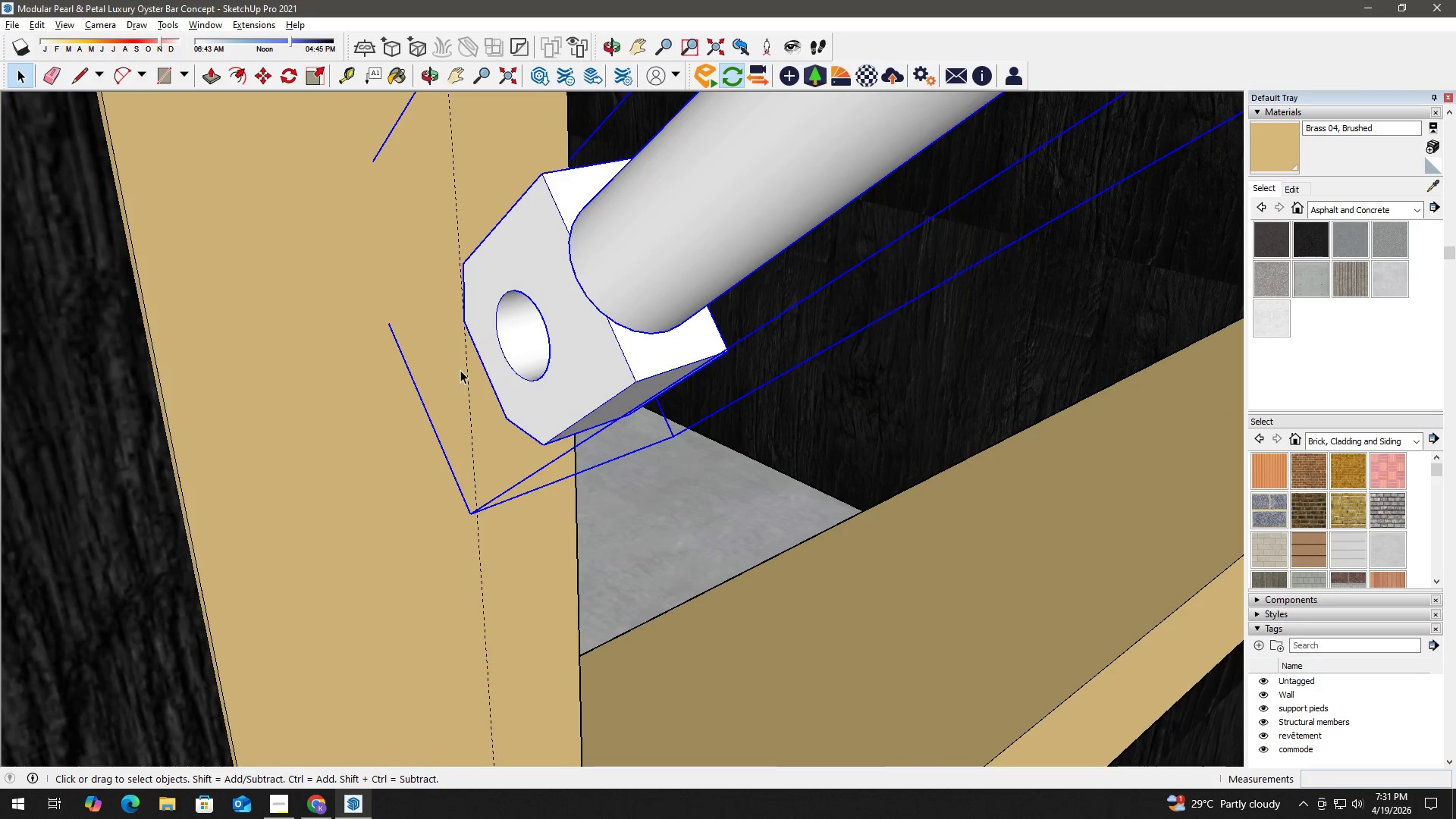 
hold_key(key=ControlLeft, duration=0.33)
 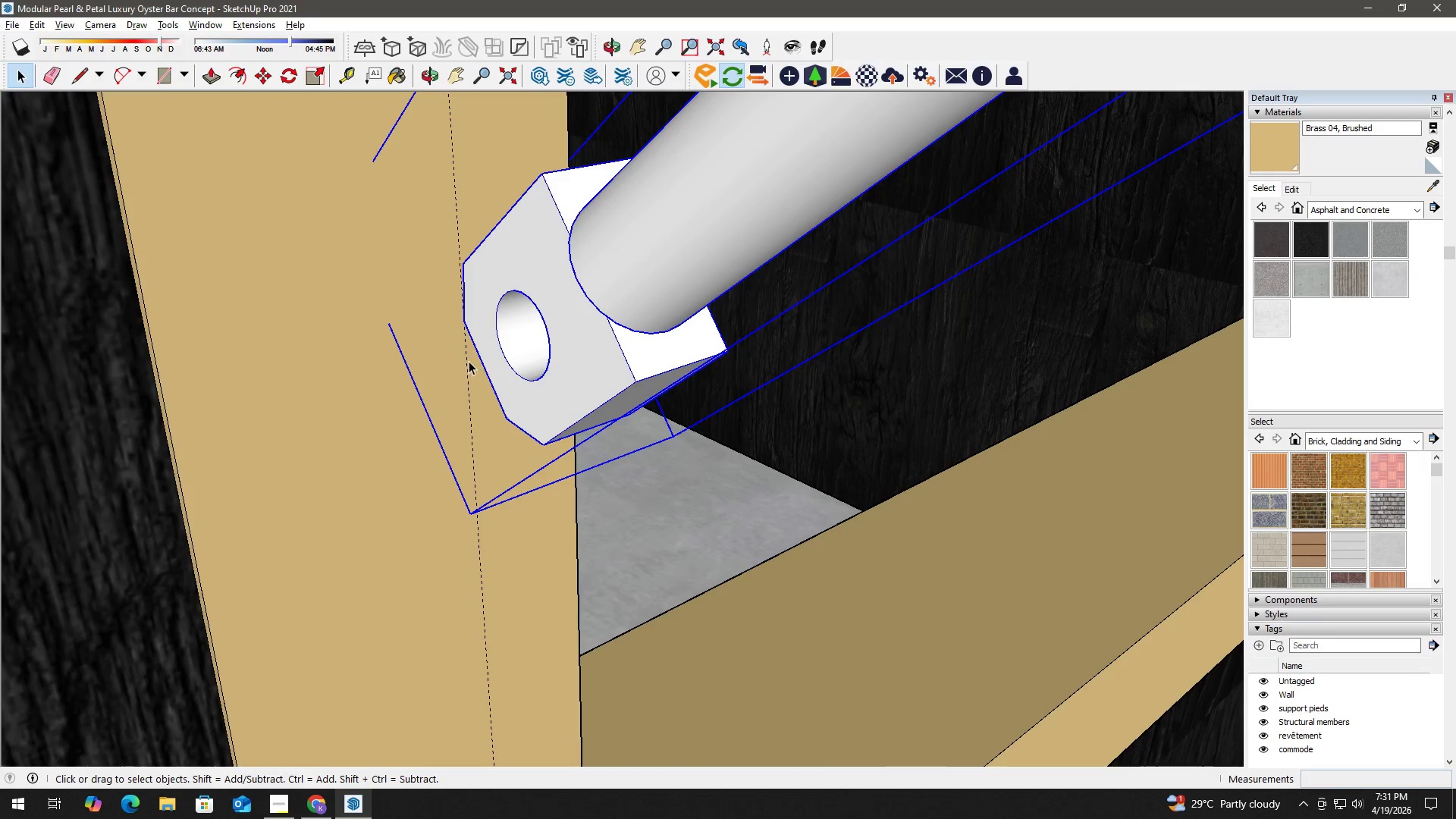 
scroll: coordinate [446, 375], scroll_direction: up, amount: 2.0
 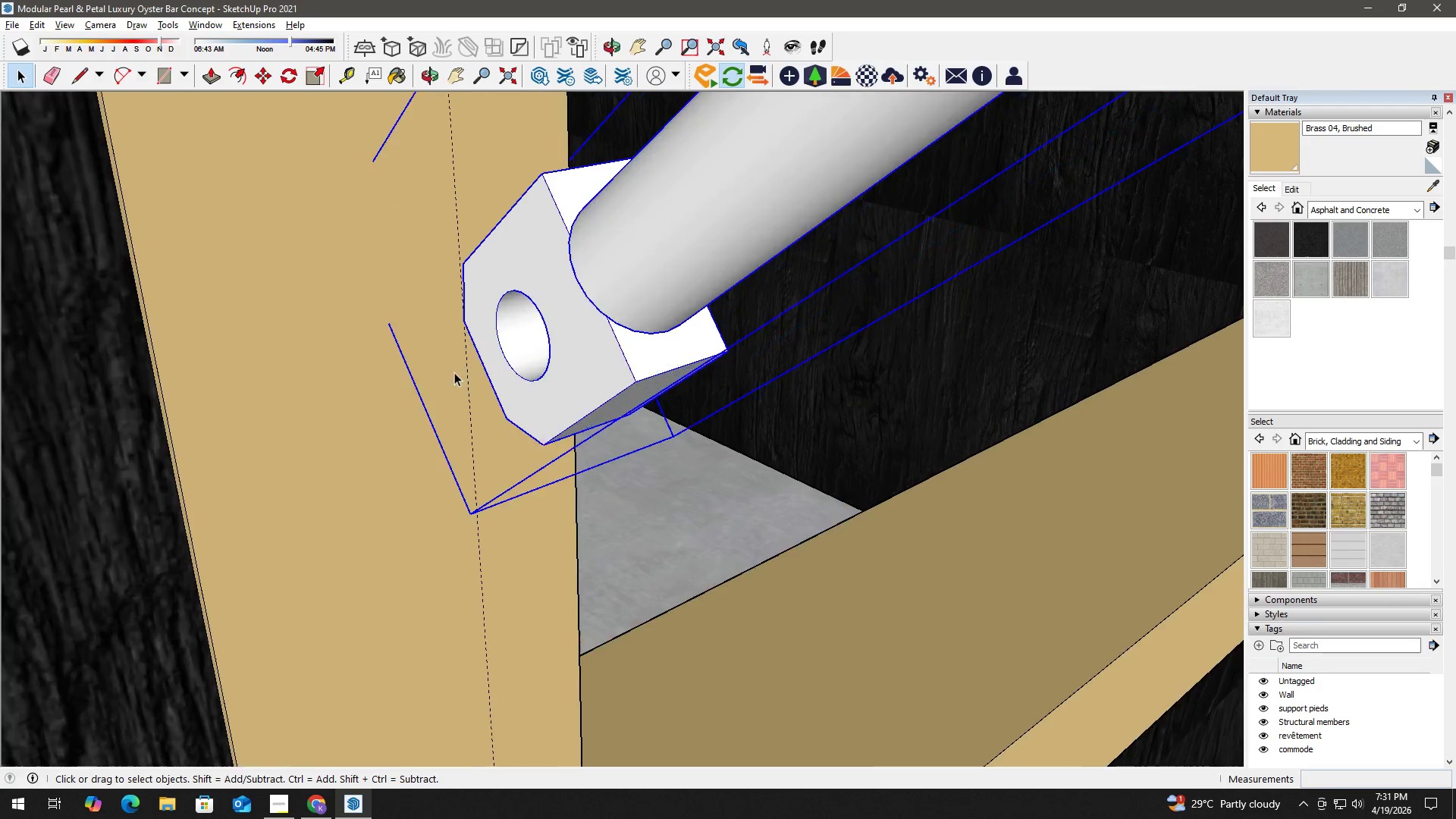 
key(Space)
 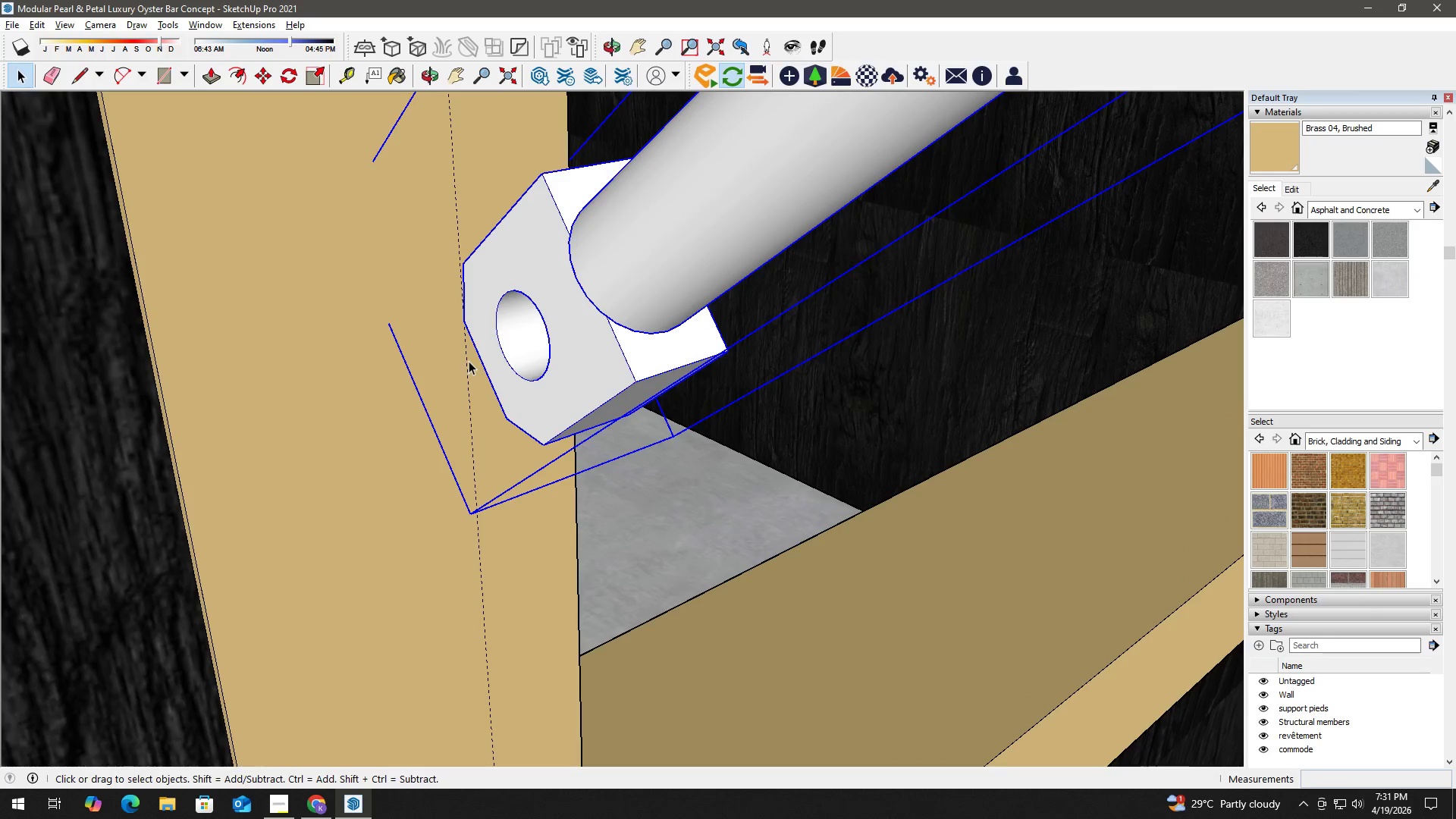 
key(T)
 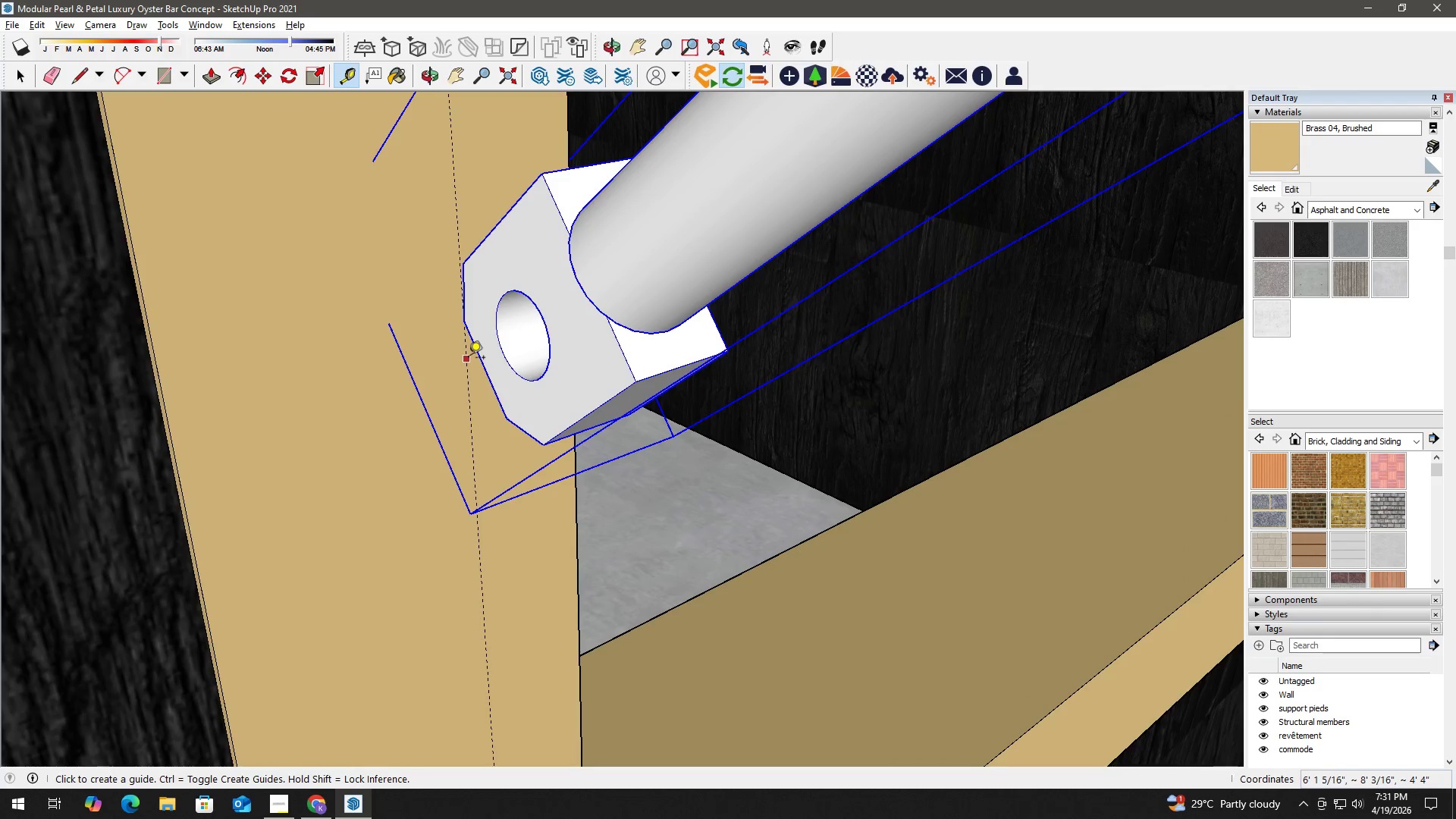 
left_click_drag(start_coordinate=[469, 359], to_coordinate=[465, 359])
 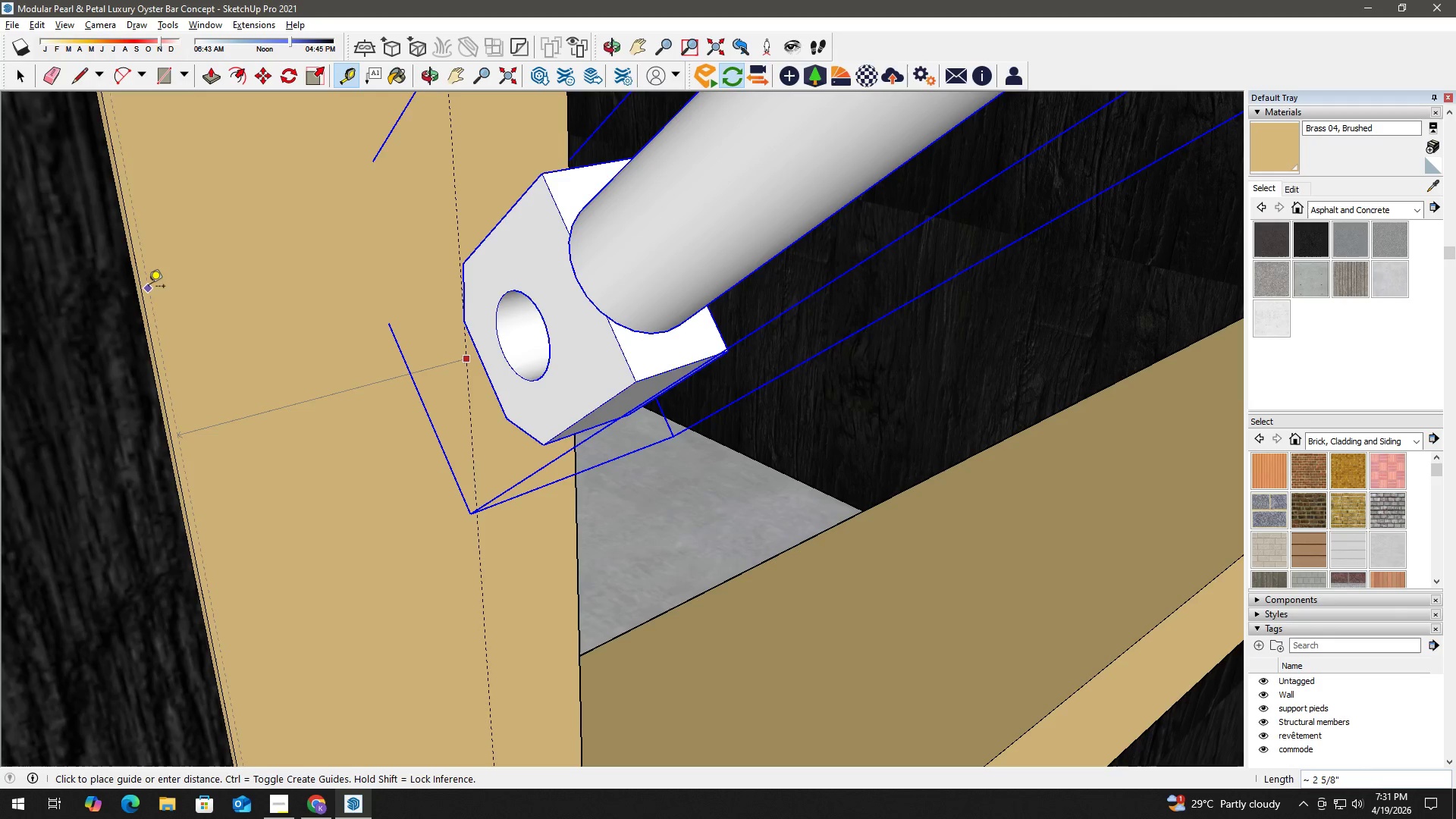 
scroll: coordinate [438, 313], scroll_direction: up, amount: 4.0
 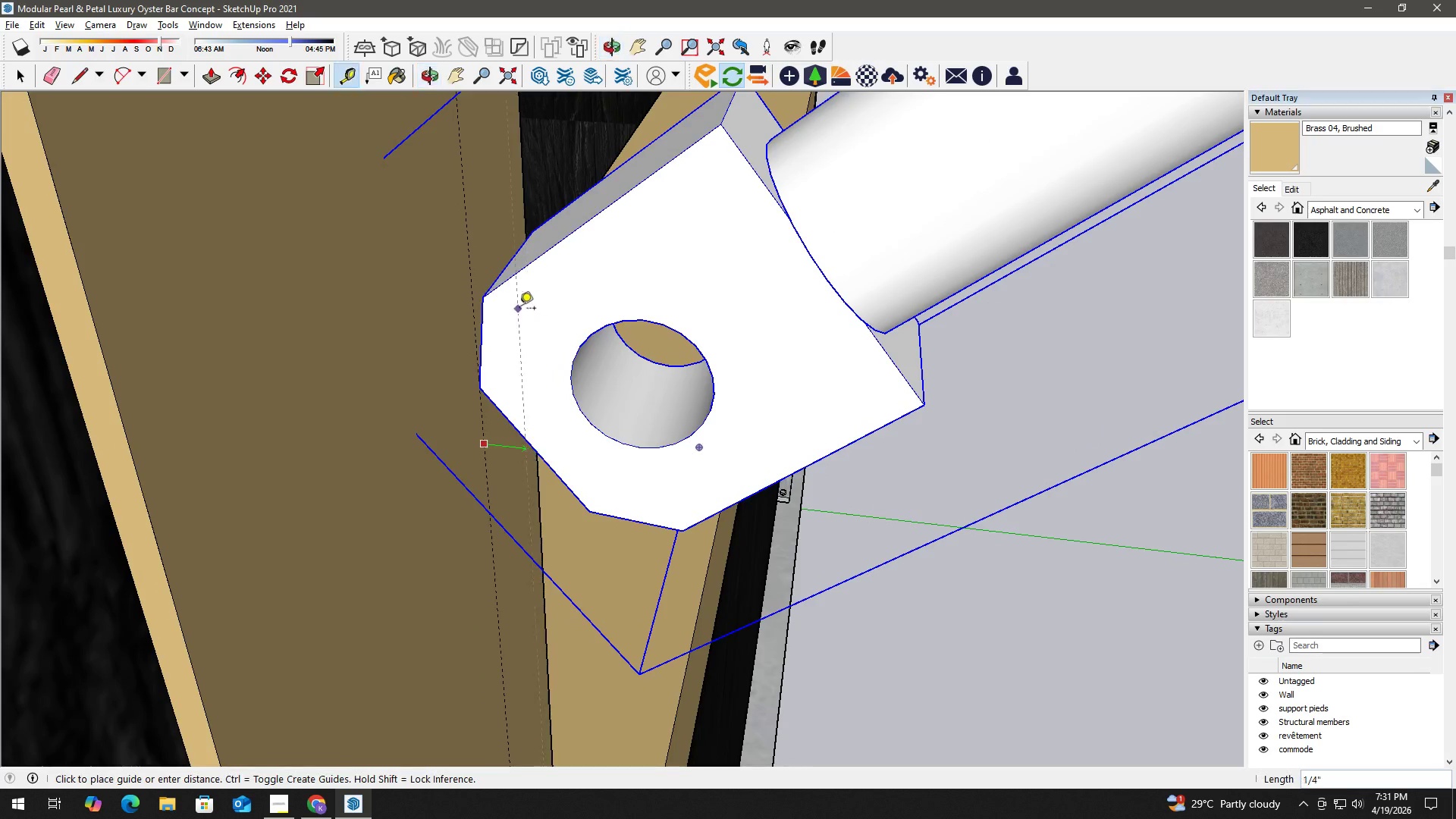 
key(Space)
 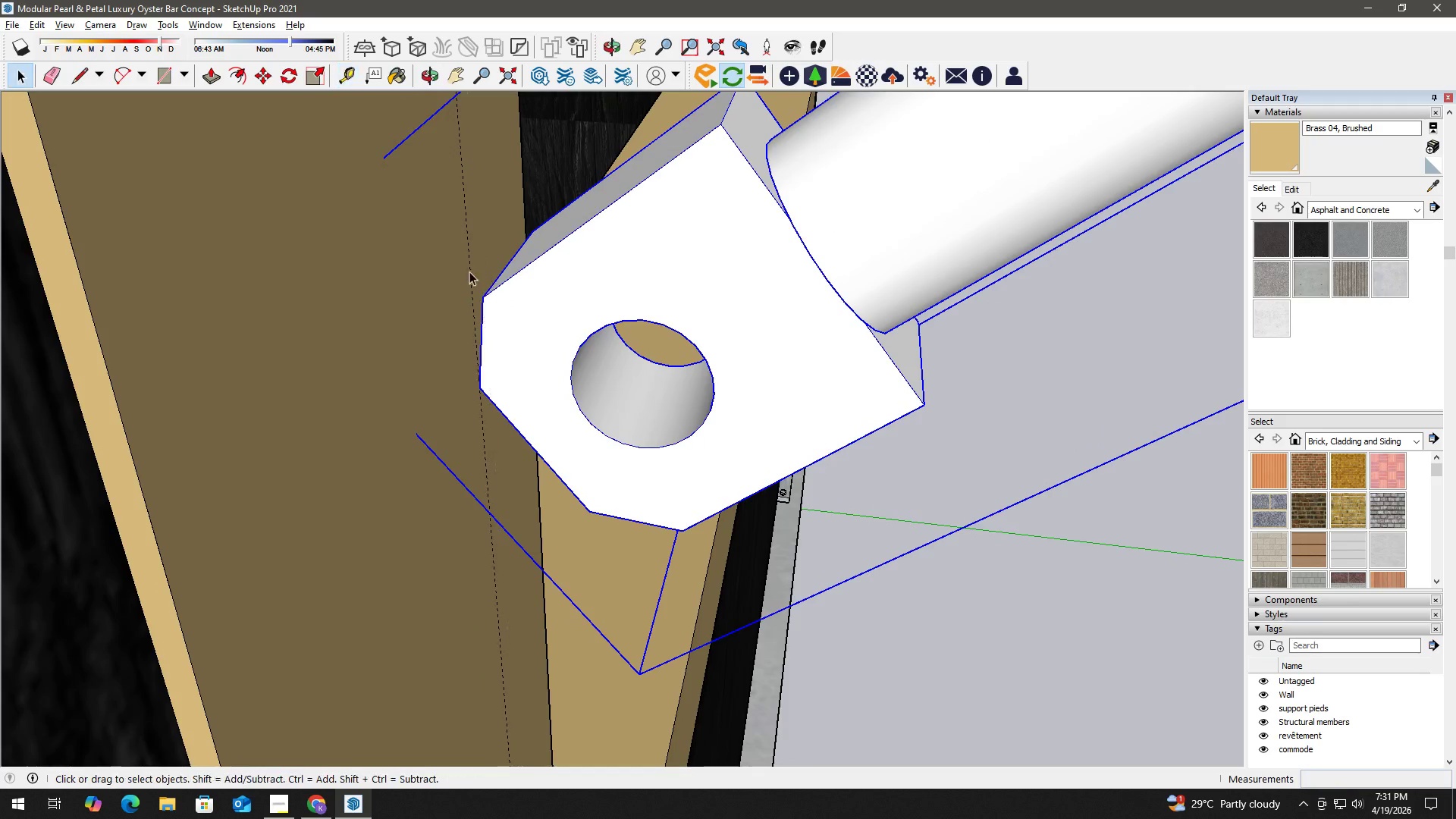 
key(T)
 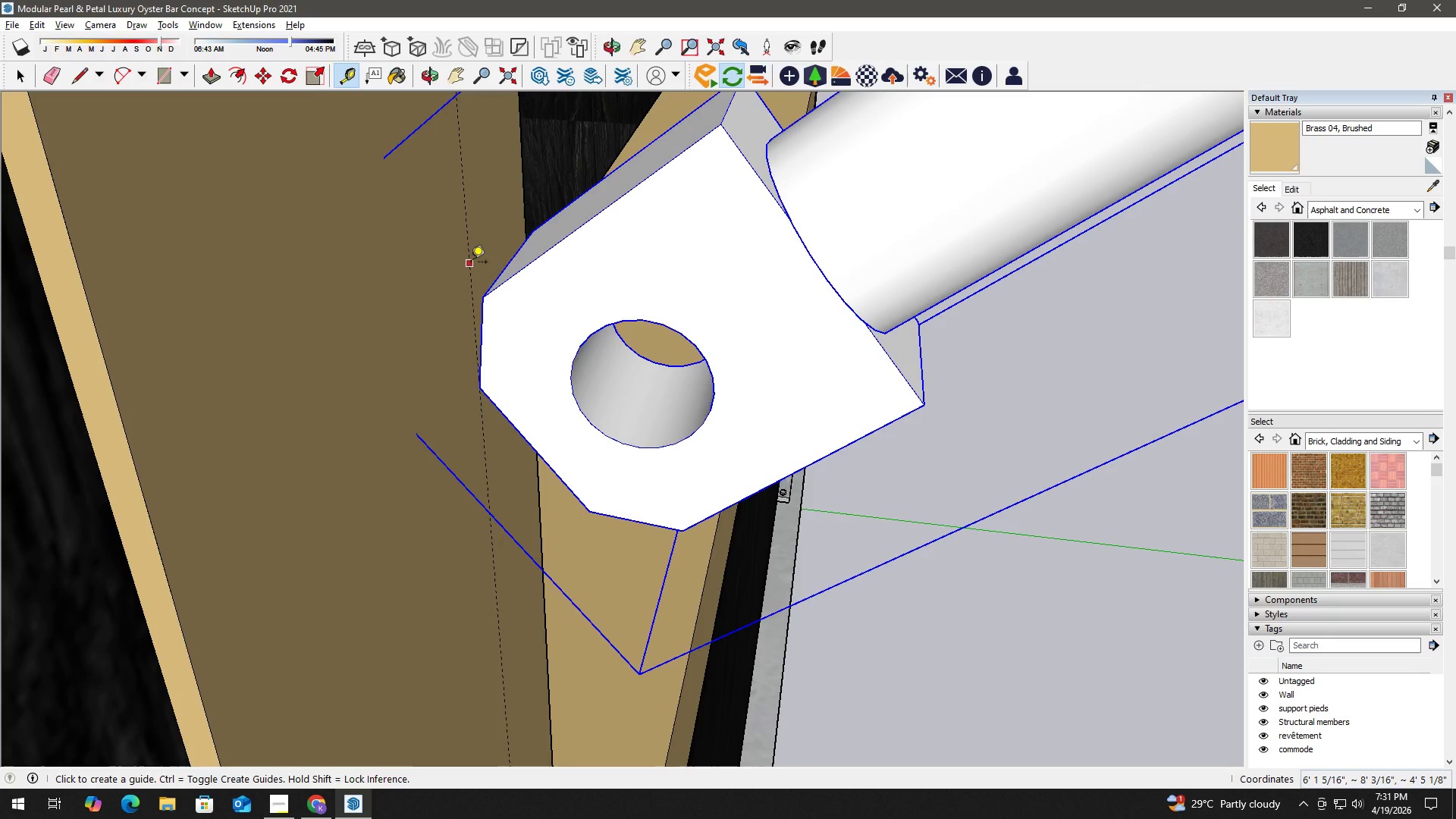 
left_click_drag(start_coordinate=[471, 263], to_coordinate=[464, 265])
 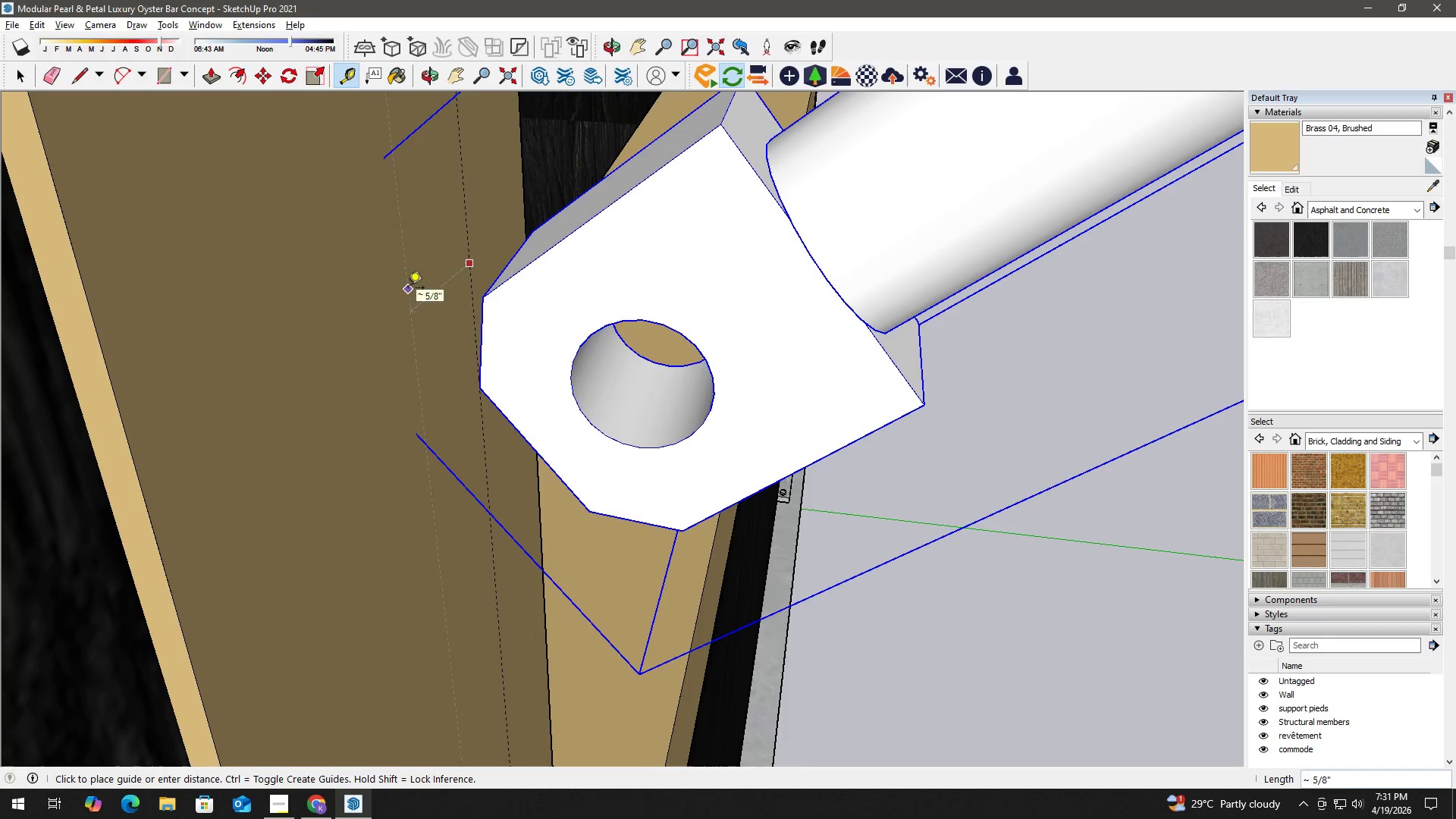 
key(Space)
 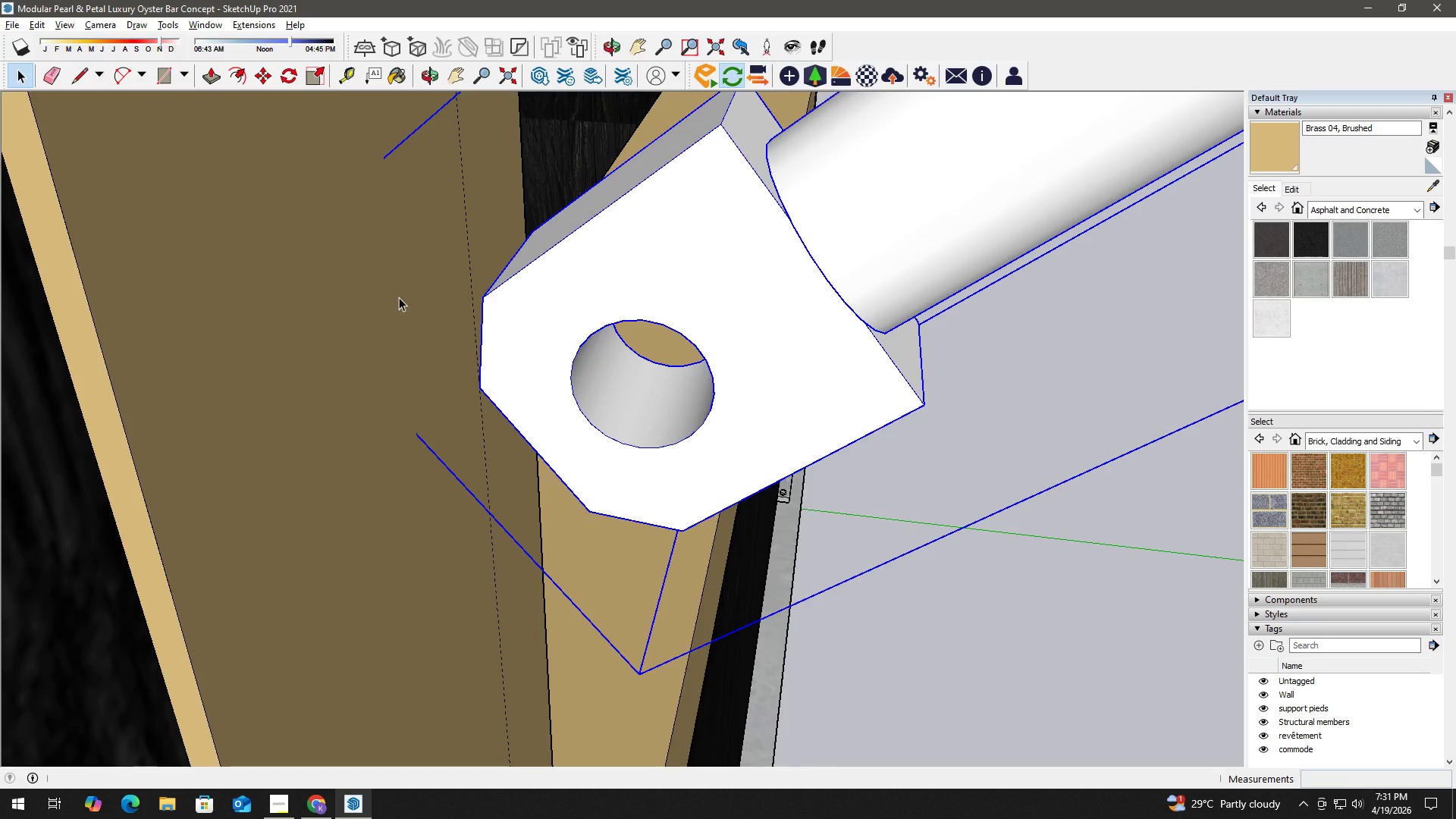 
key(Space)
 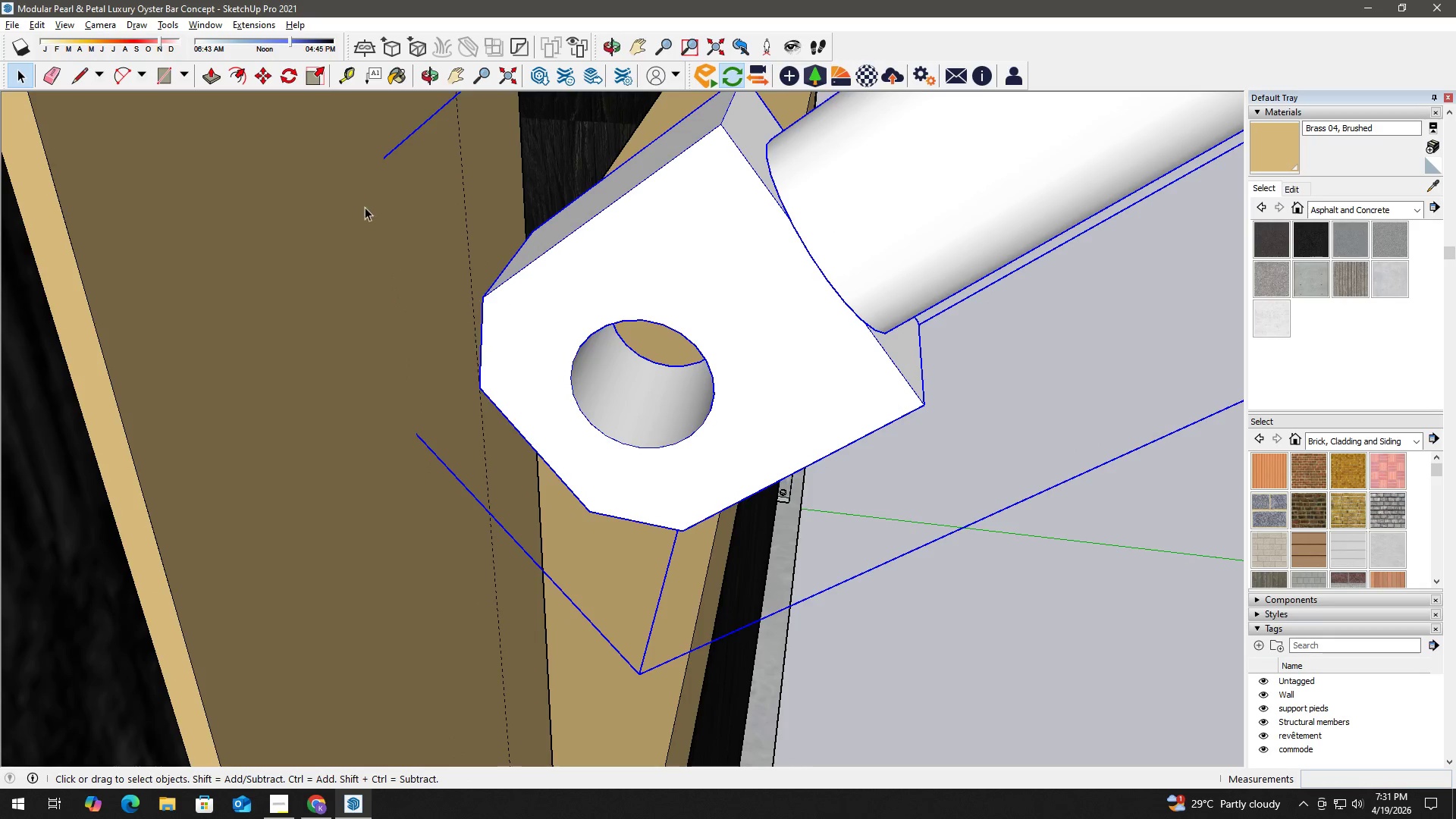 
type(he t)
 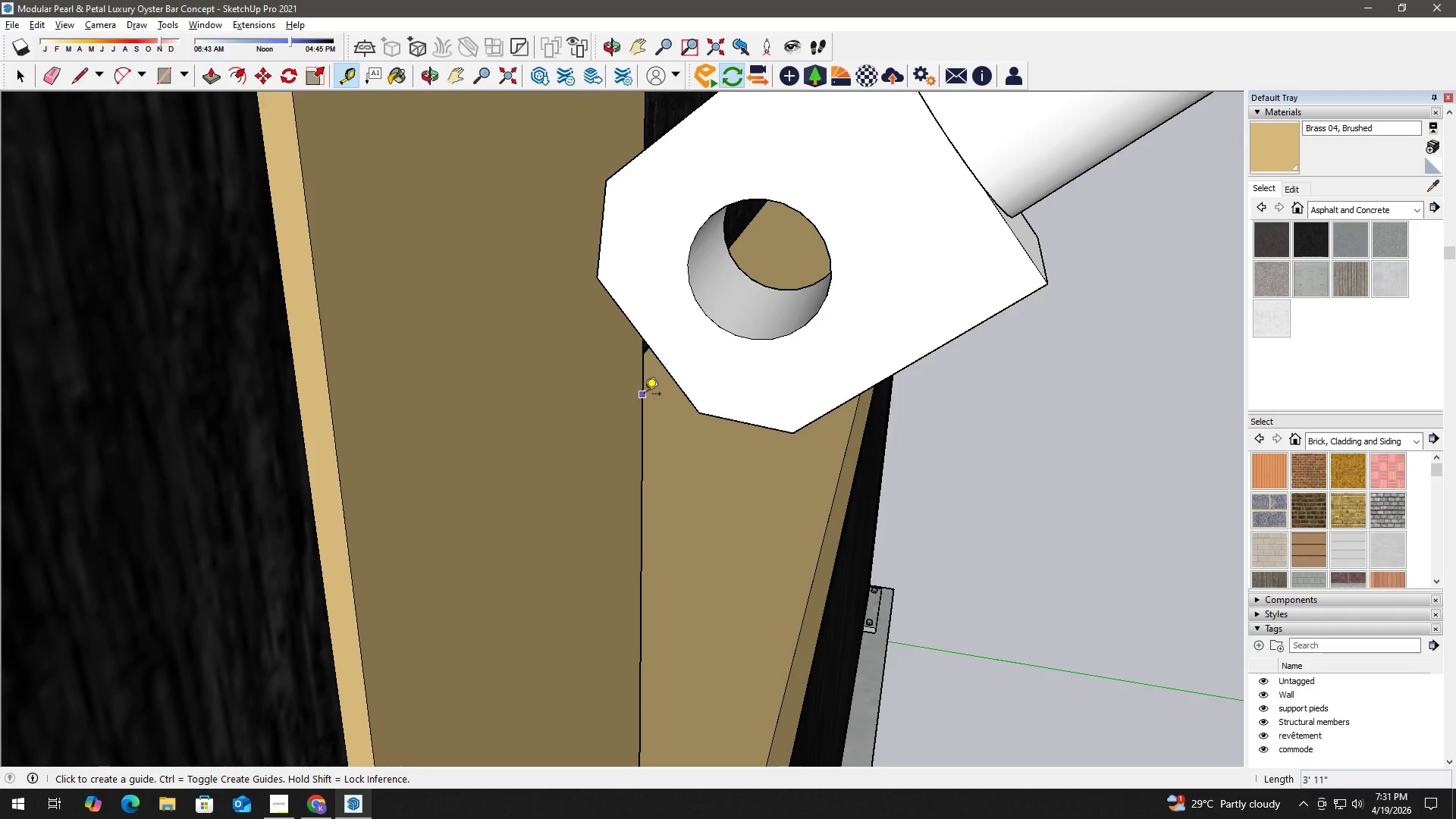 
left_click_drag(start_coordinate=[488, 511], to_coordinate=[589, 416])
 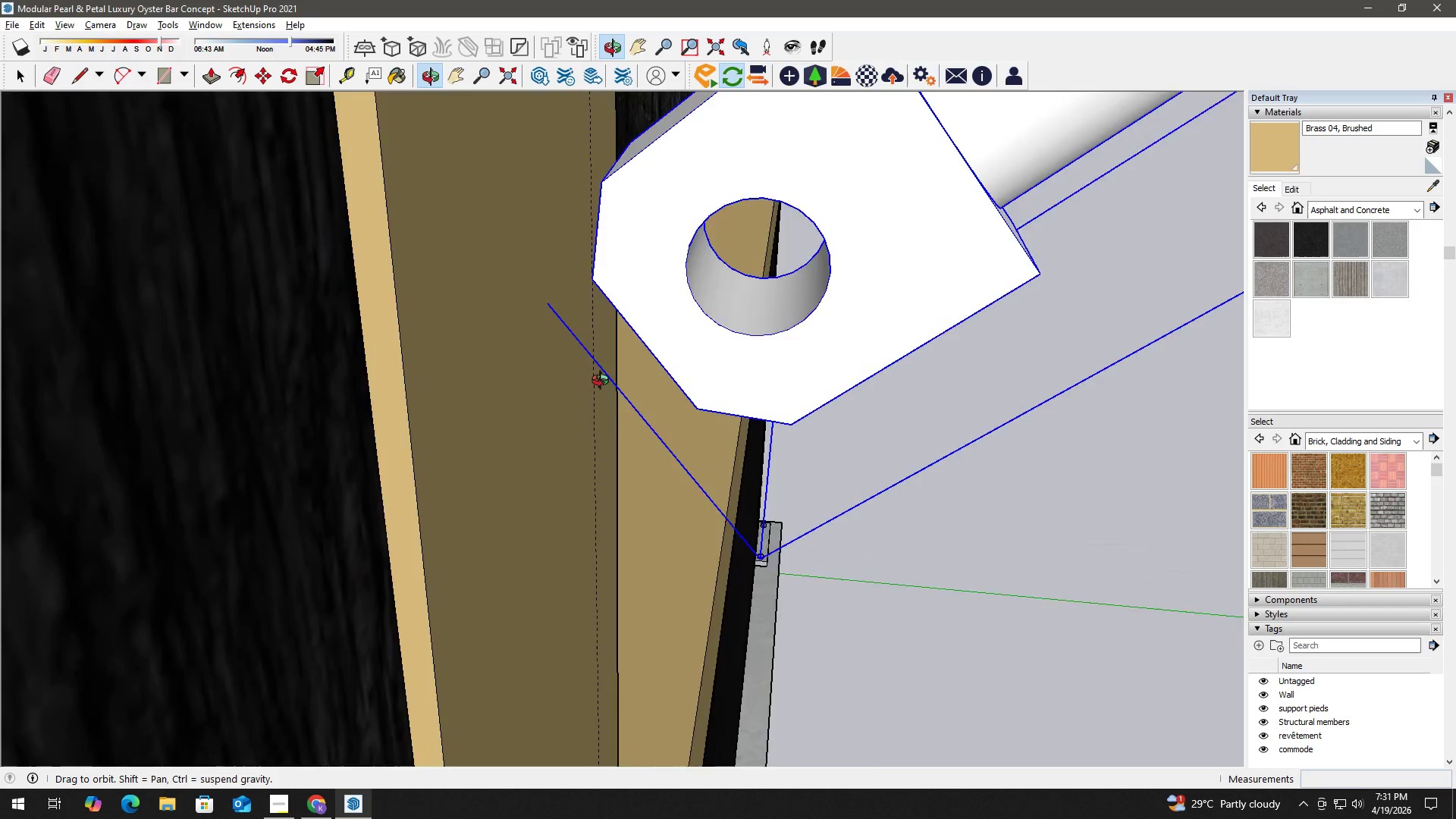 
left_click_drag(start_coordinate=[599, 329], to_coordinate=[595, 325])
 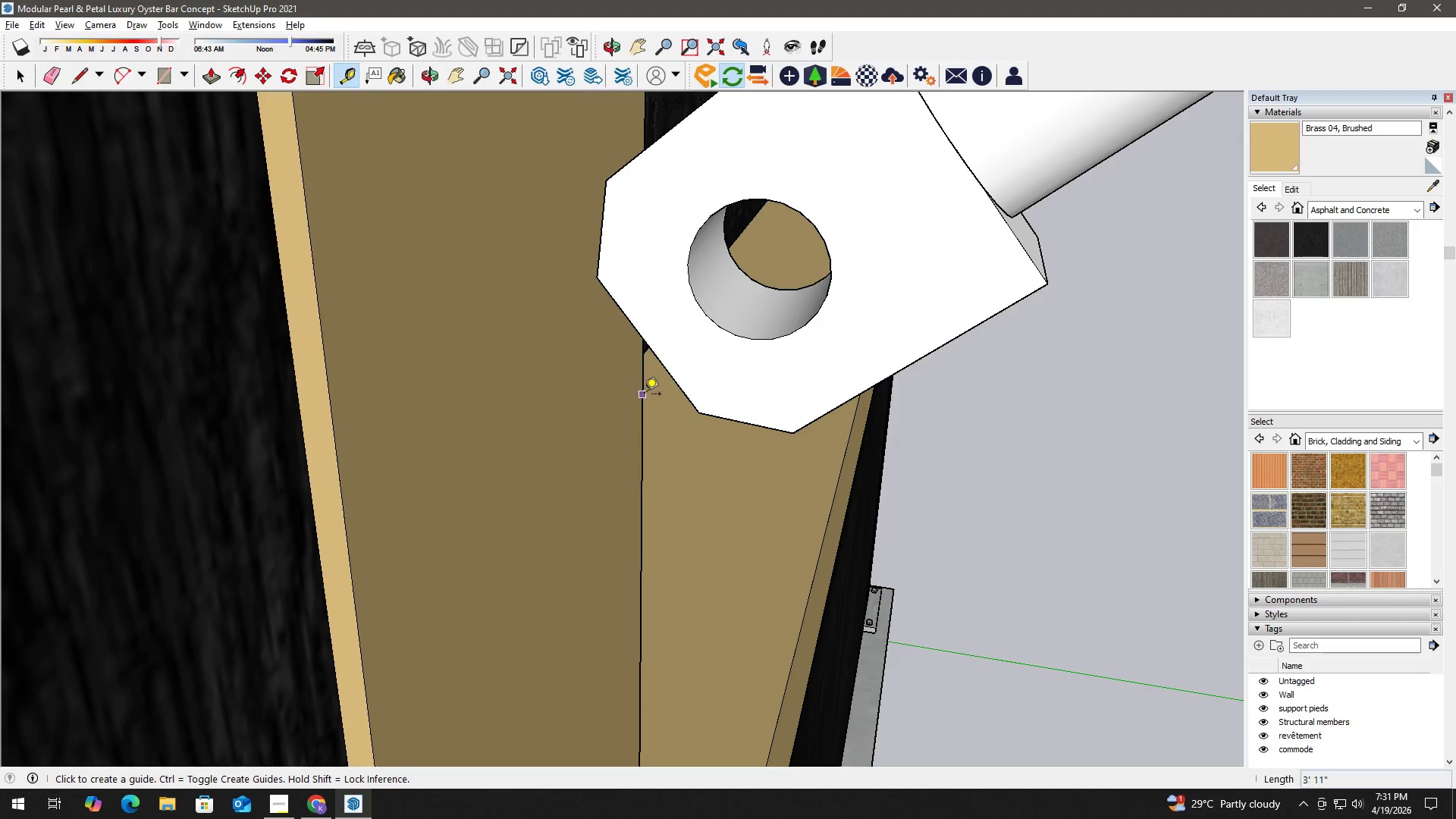 
left_click_drag(start_coordinate=[645, 395], to_coordinate=[638, 395])
 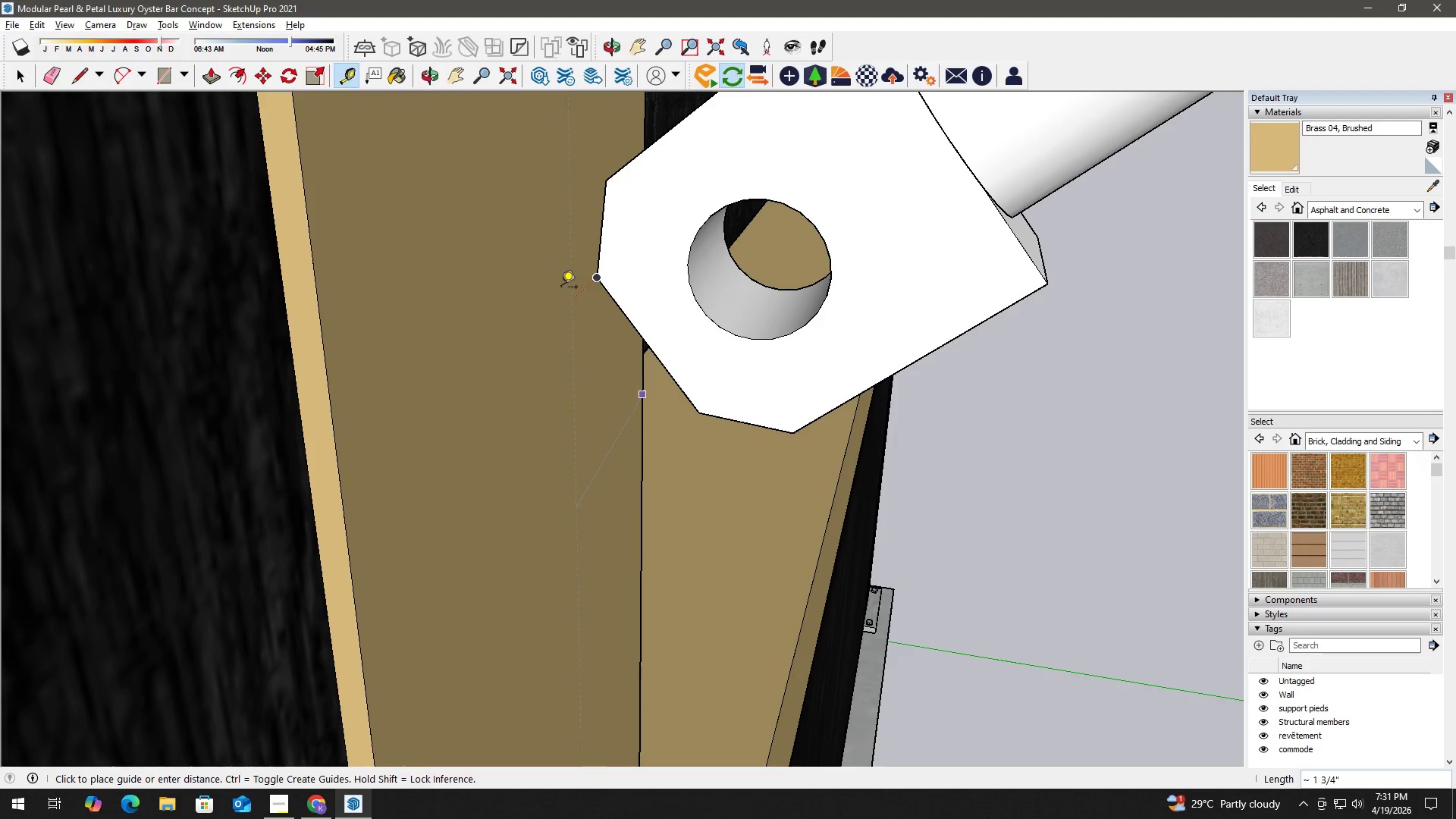 
left_click([554, 271])
 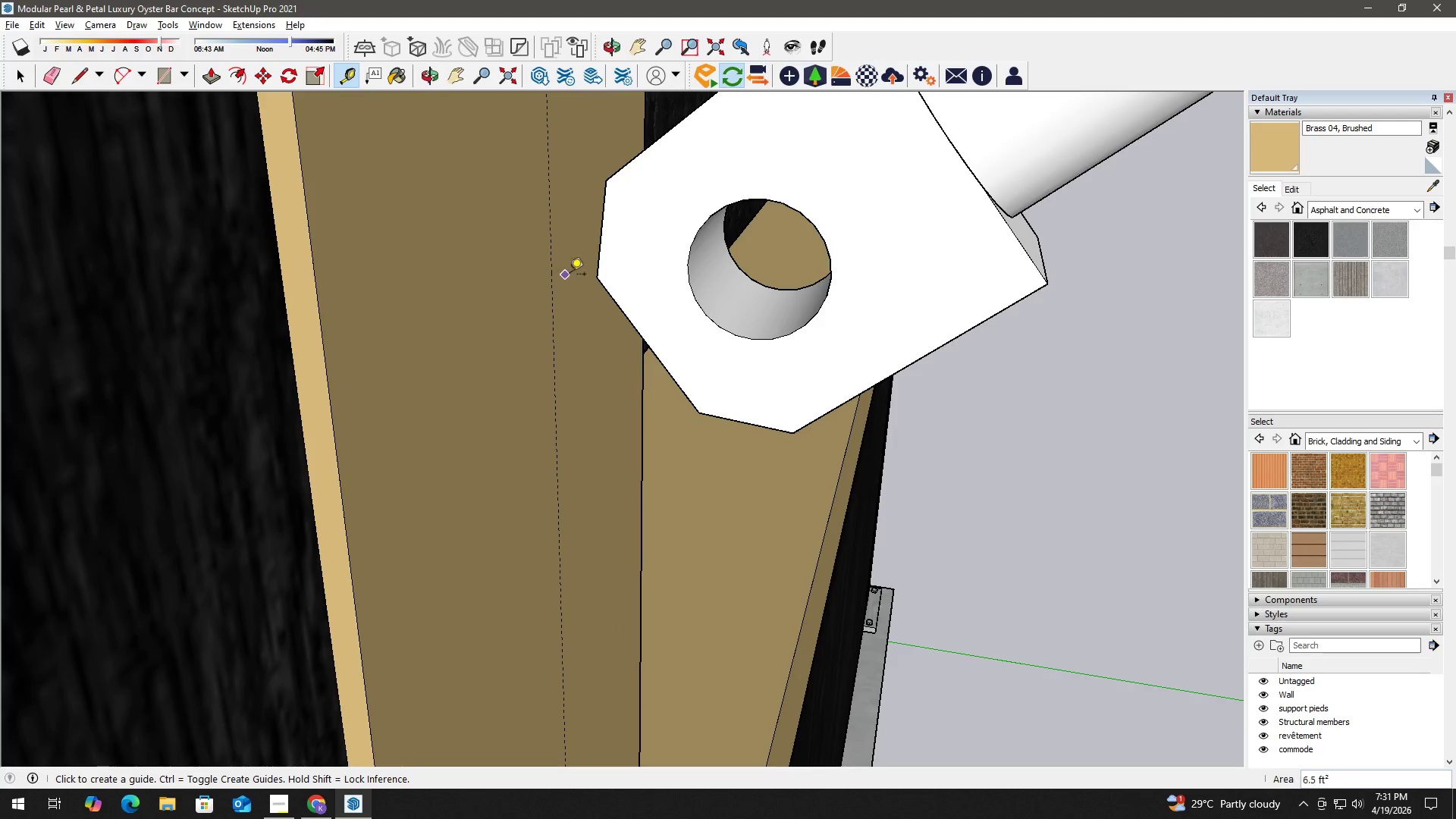 
key(Space)
 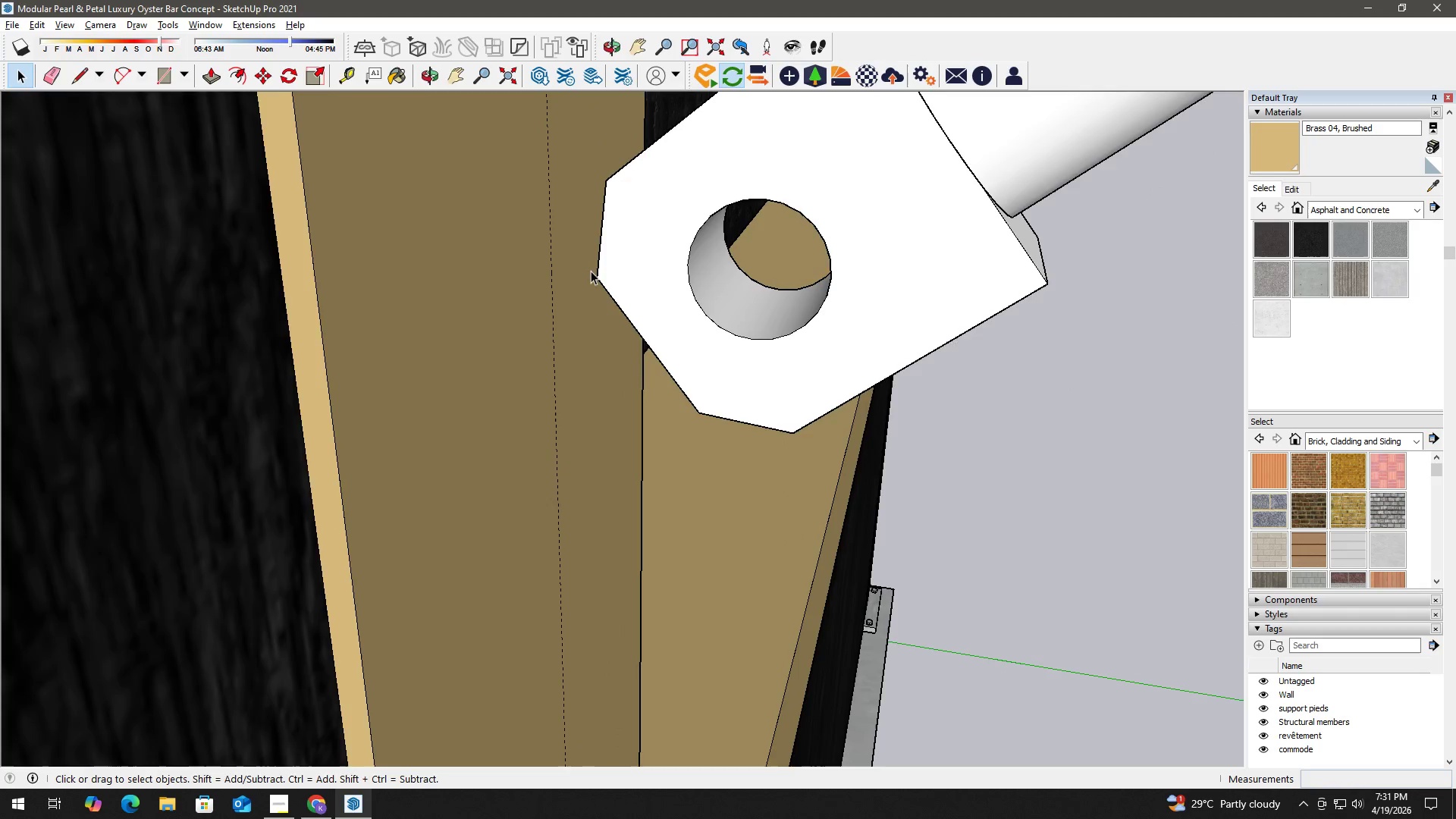 
key(T)
 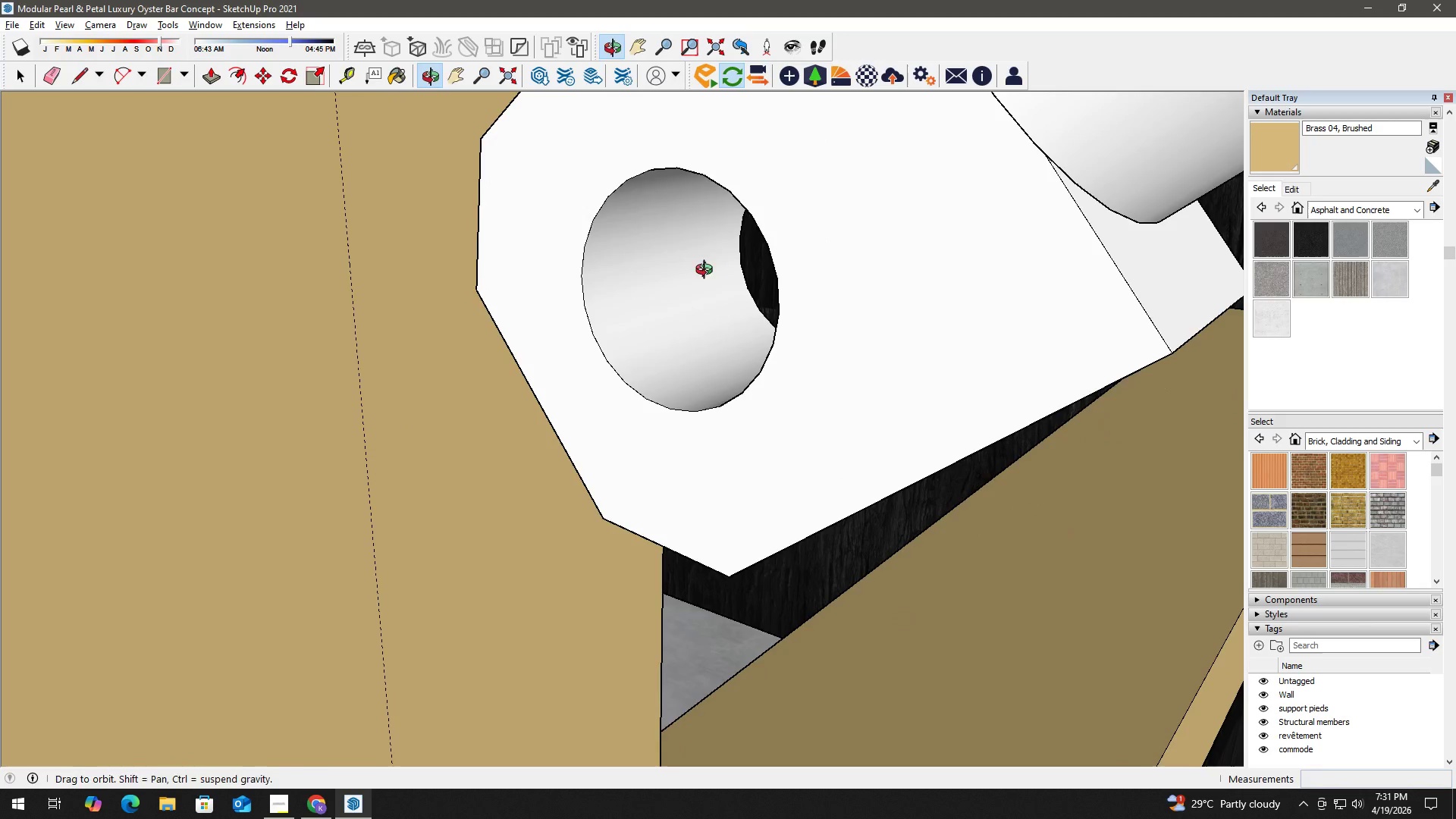 
scroll: coordinate [609, 297], scroll_direction: up, amount: 4.0
 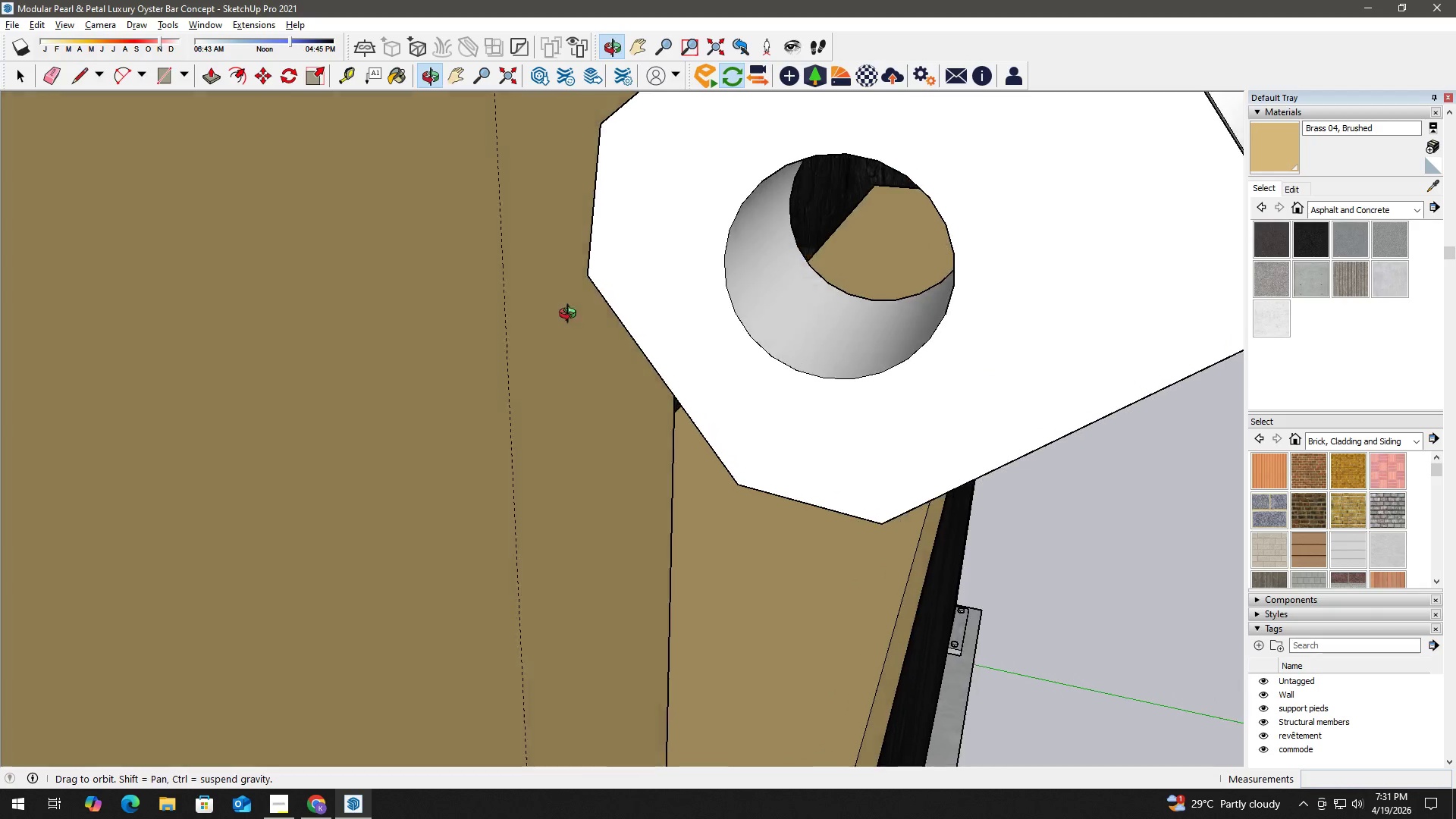 
key(Space)
 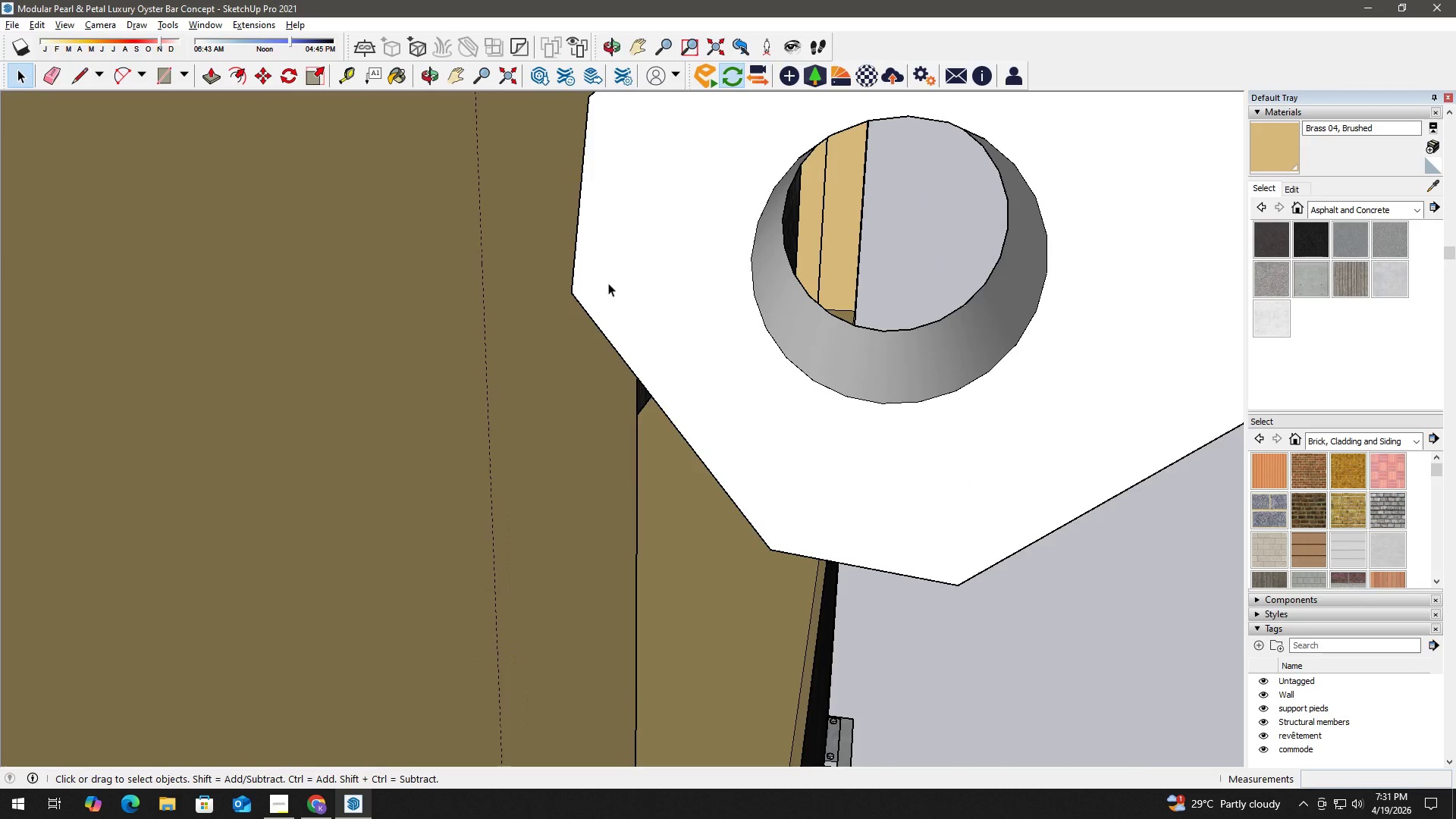 
left_click([585, 287])
 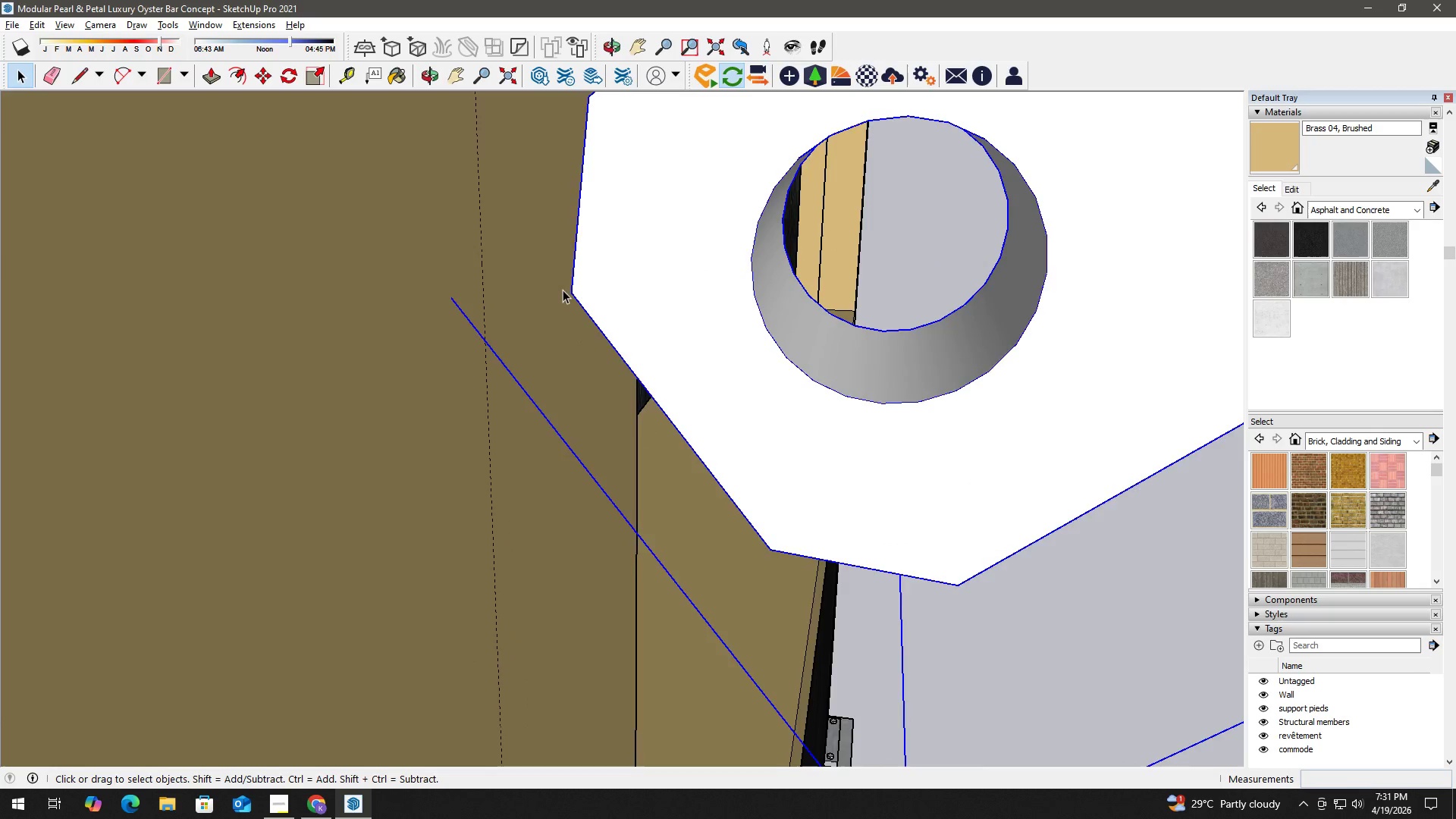 
scroll: coordinate [559, 290], scroll_direction: up, amount: 4.0
 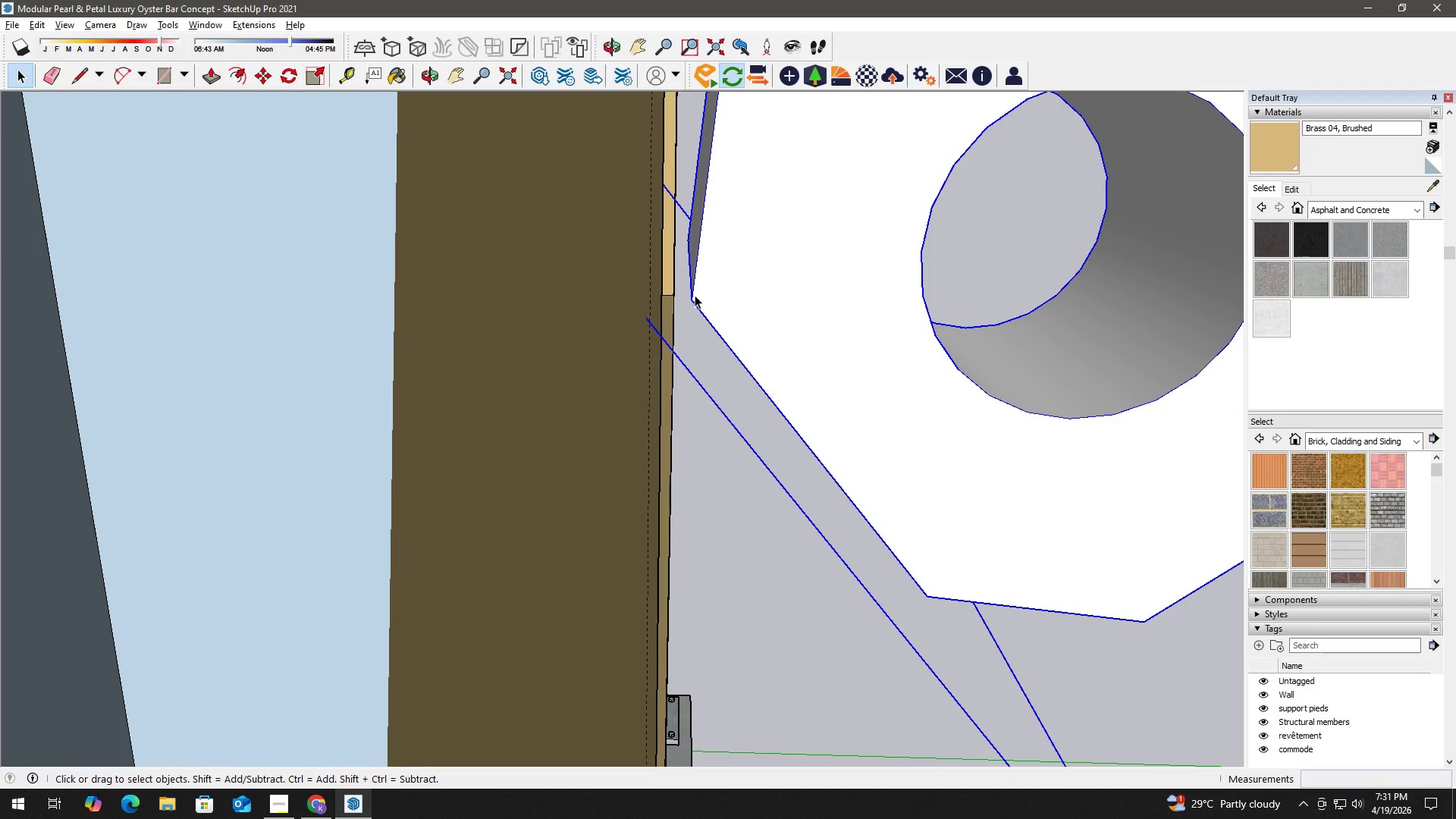 
key(M)
 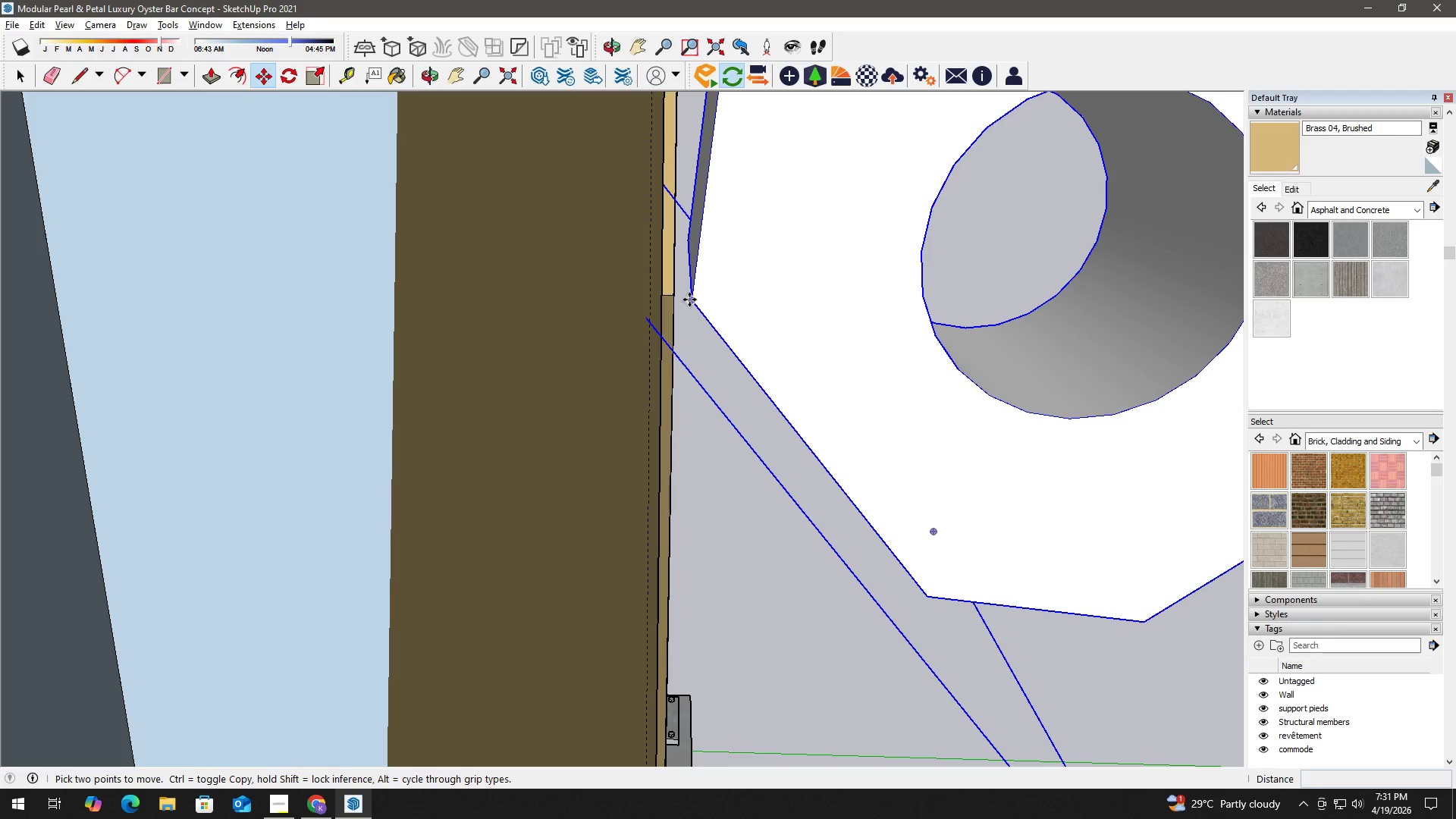 
left_click([689, 300])
 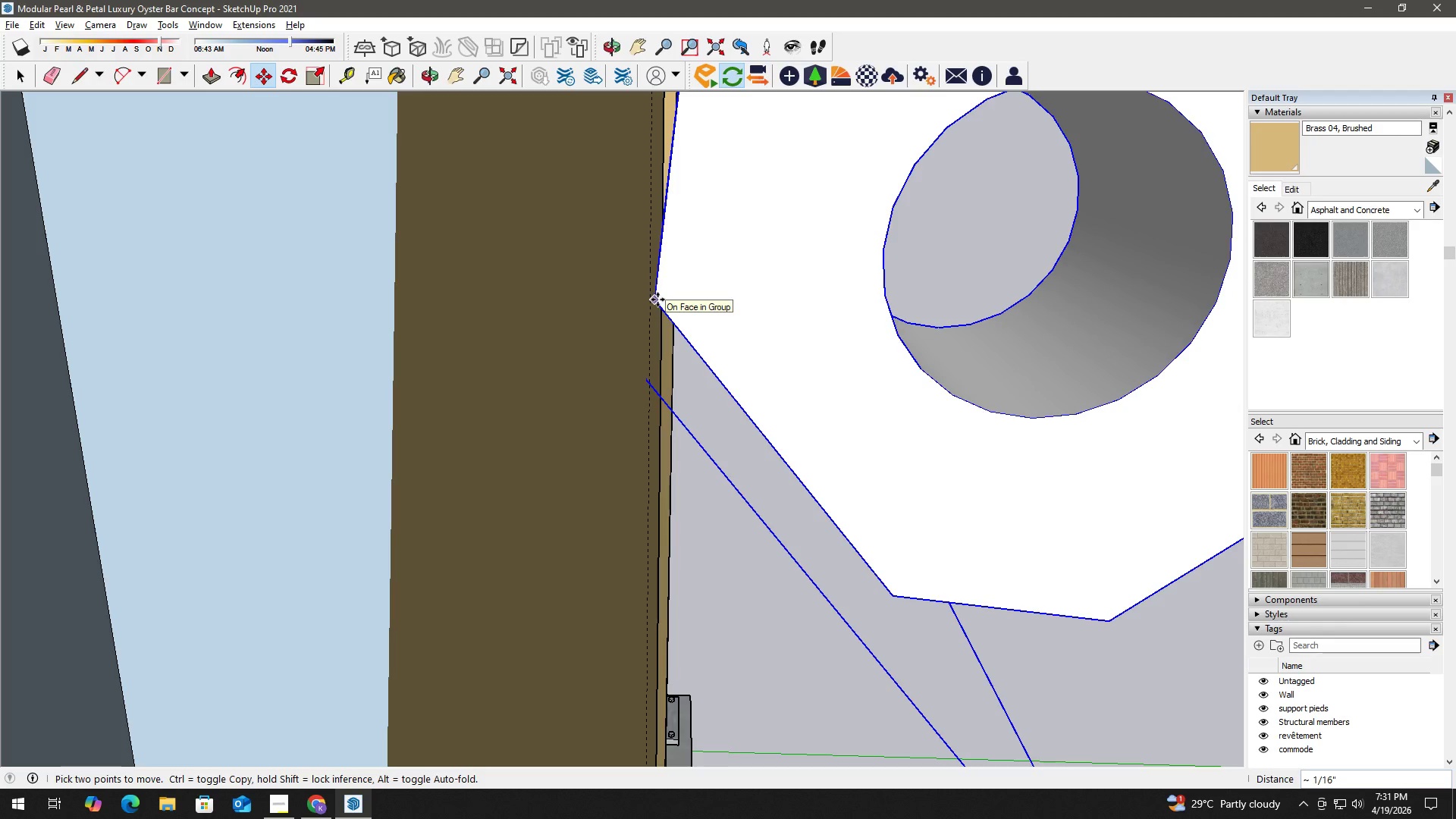 
left_click([655, 299])
 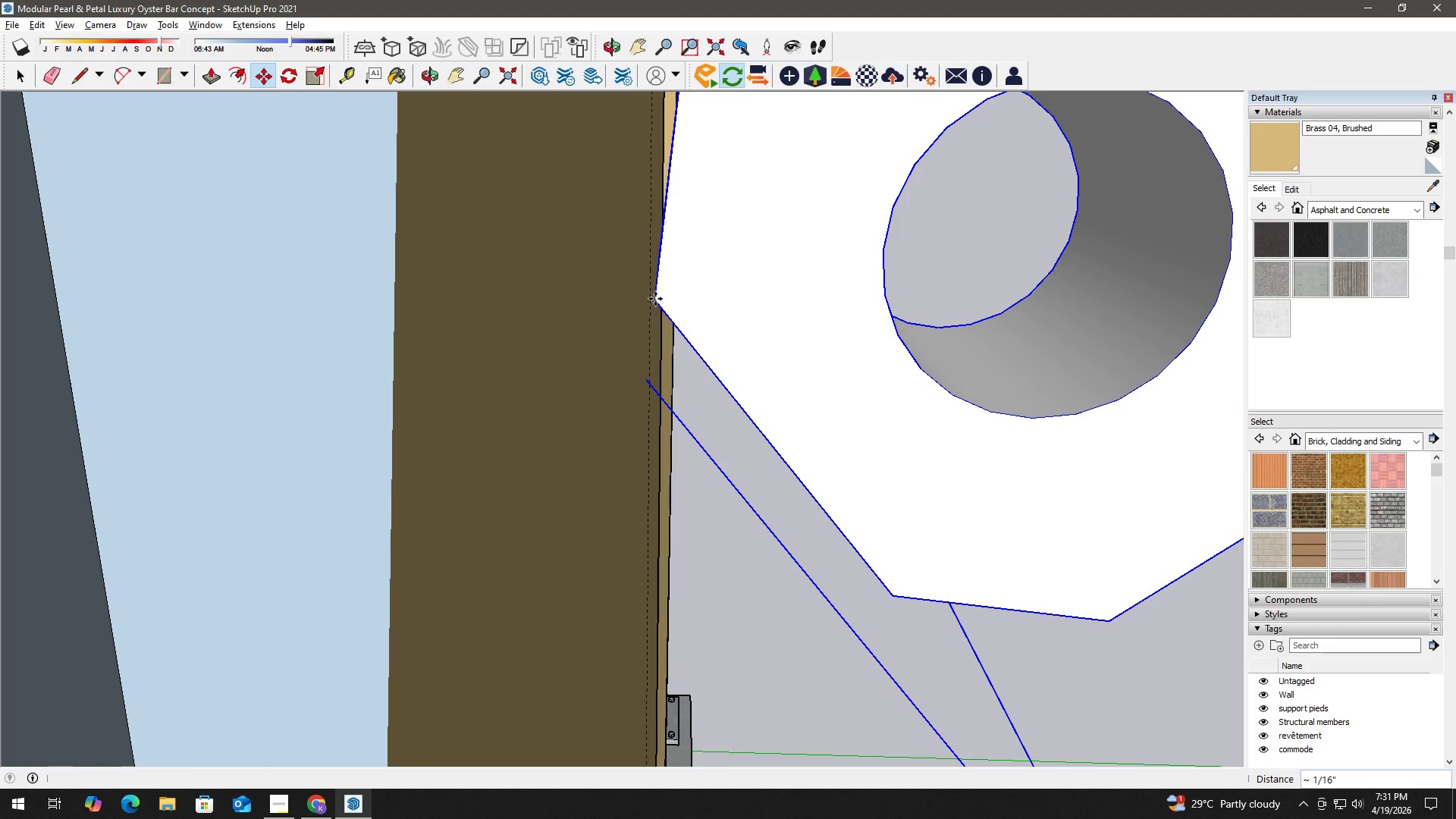 
key(Space)
 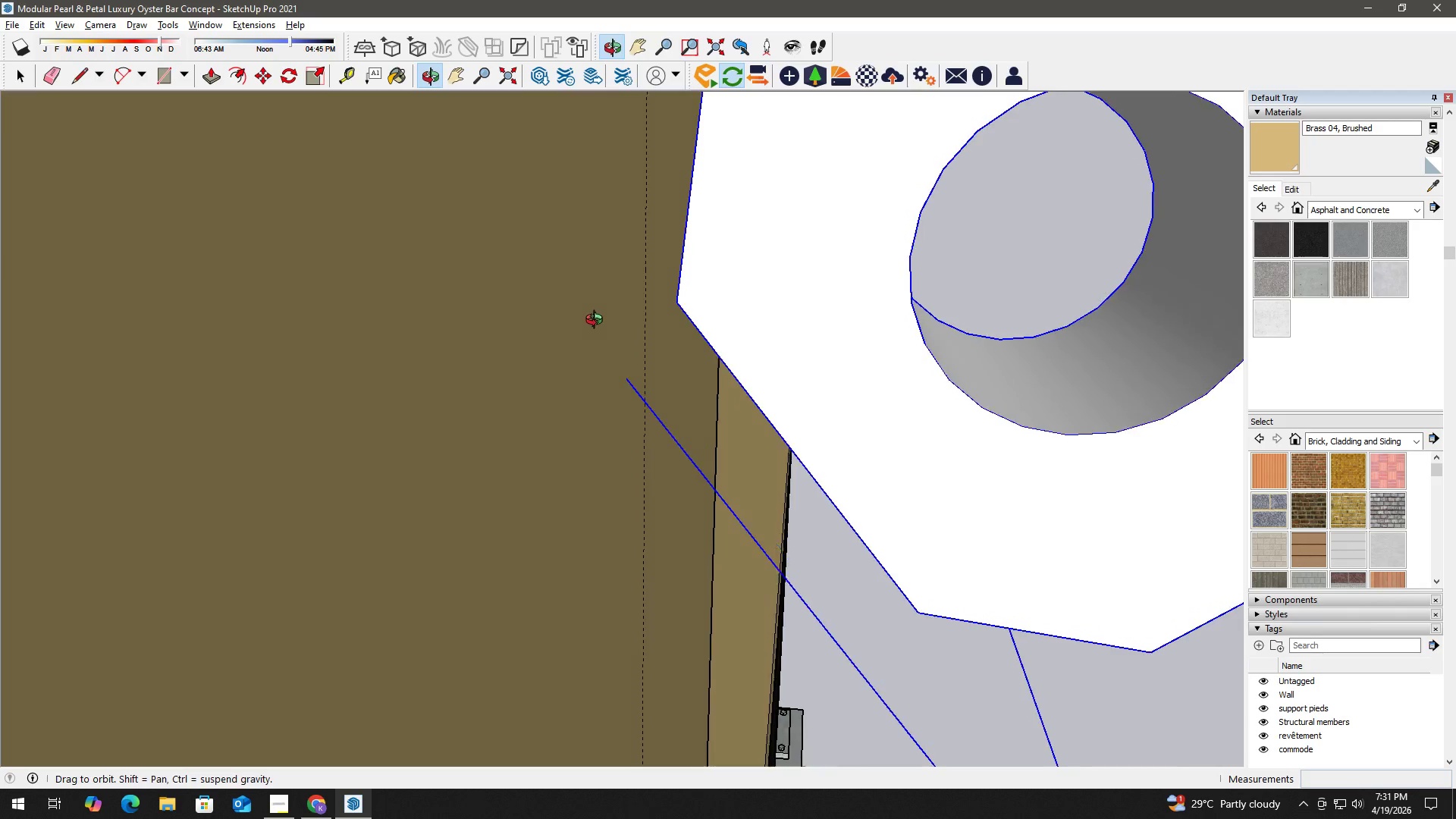 
key(Space)
 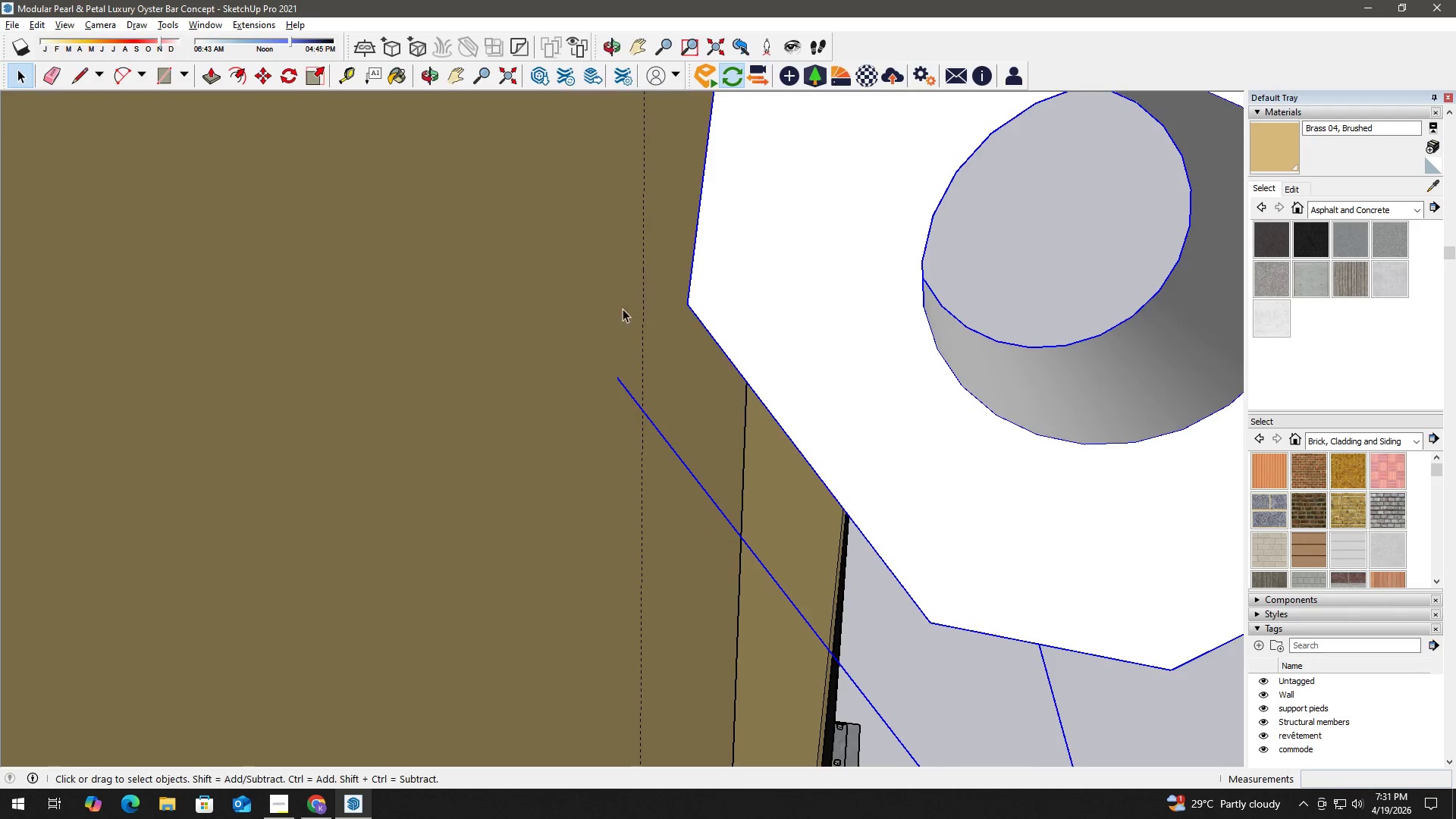 
key(E)
 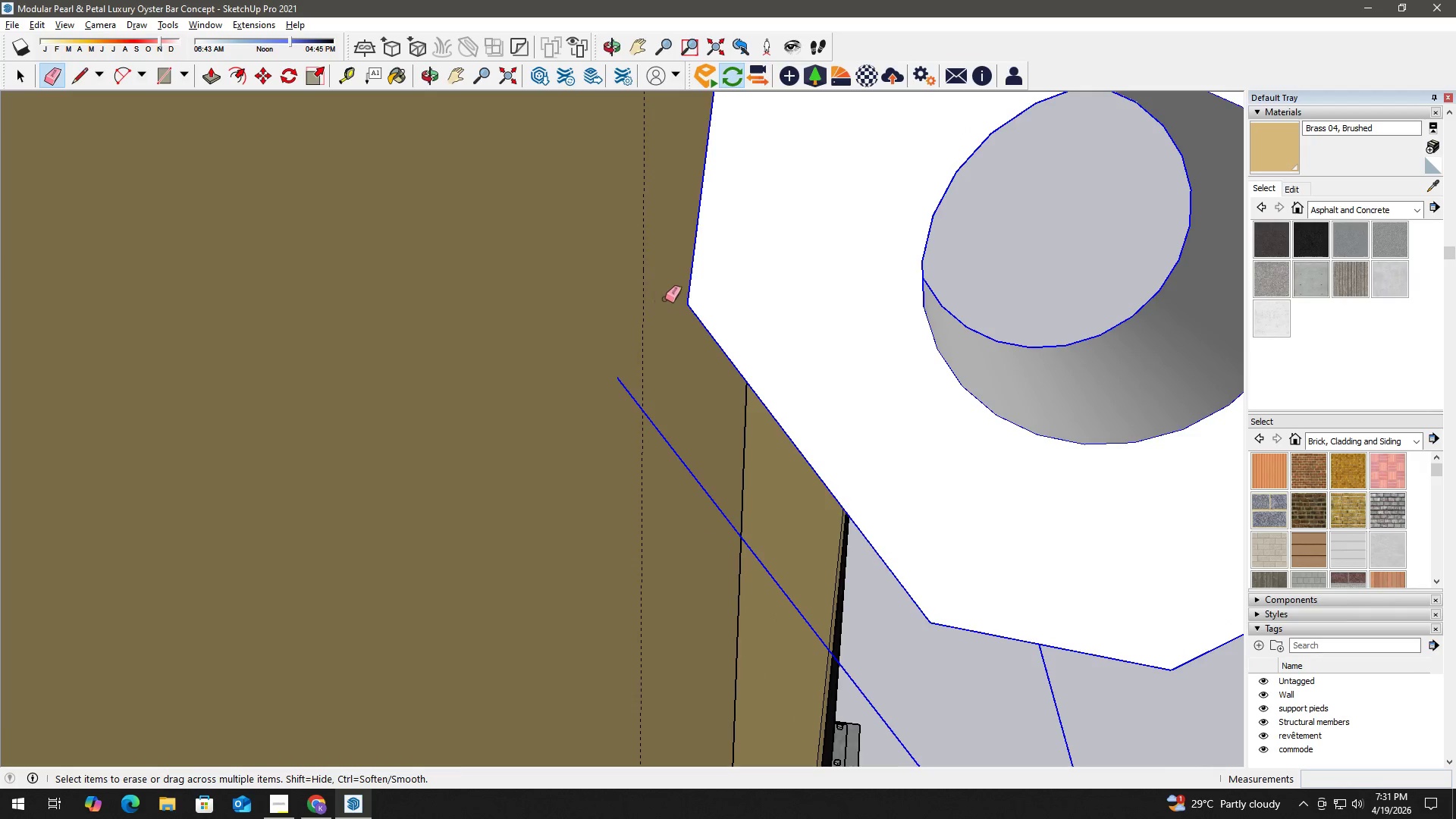 
left_click_drag(start_coordinate=[666, 299], to_coordinate=[621, 296])
 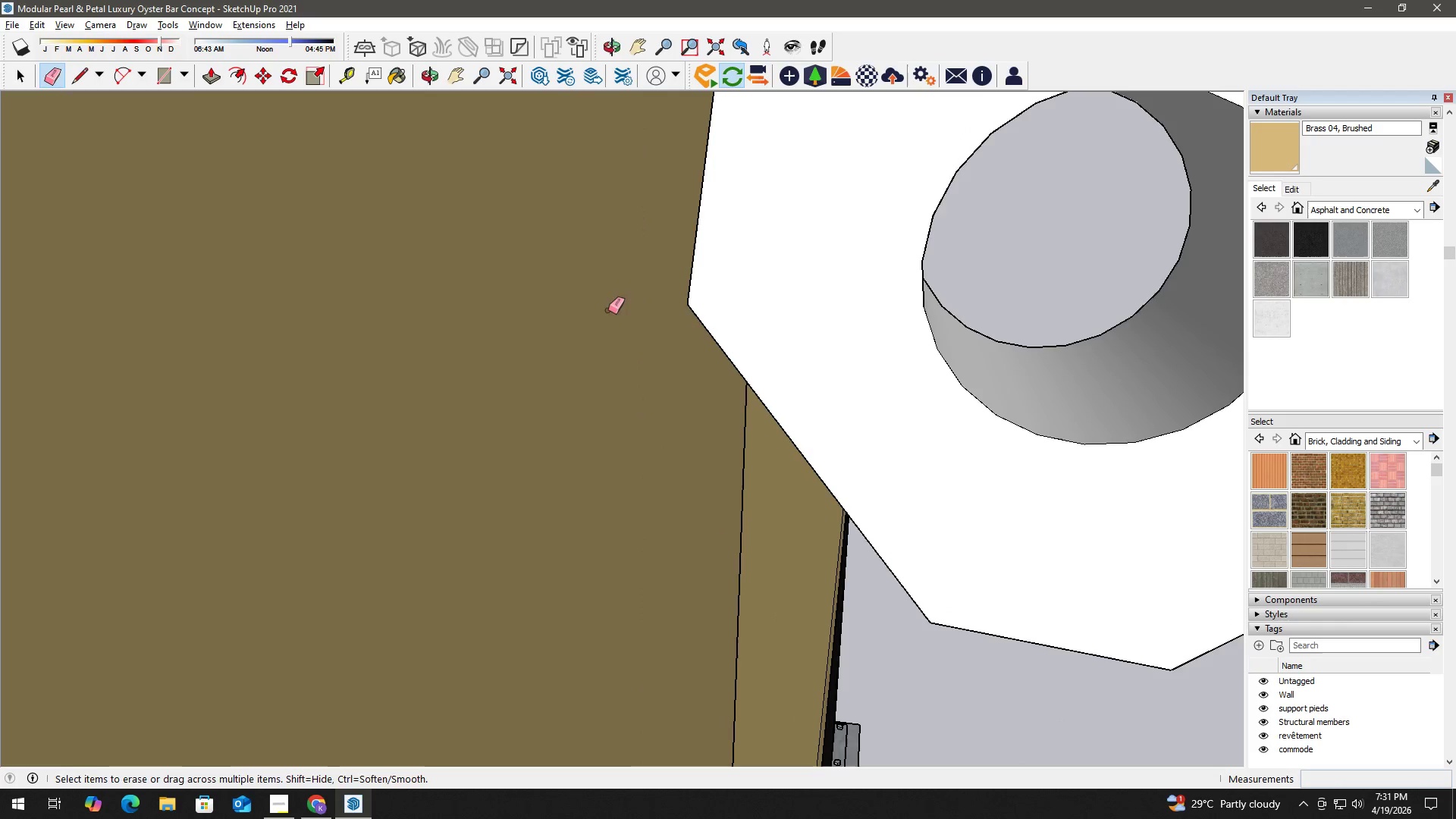 
key(Space)
 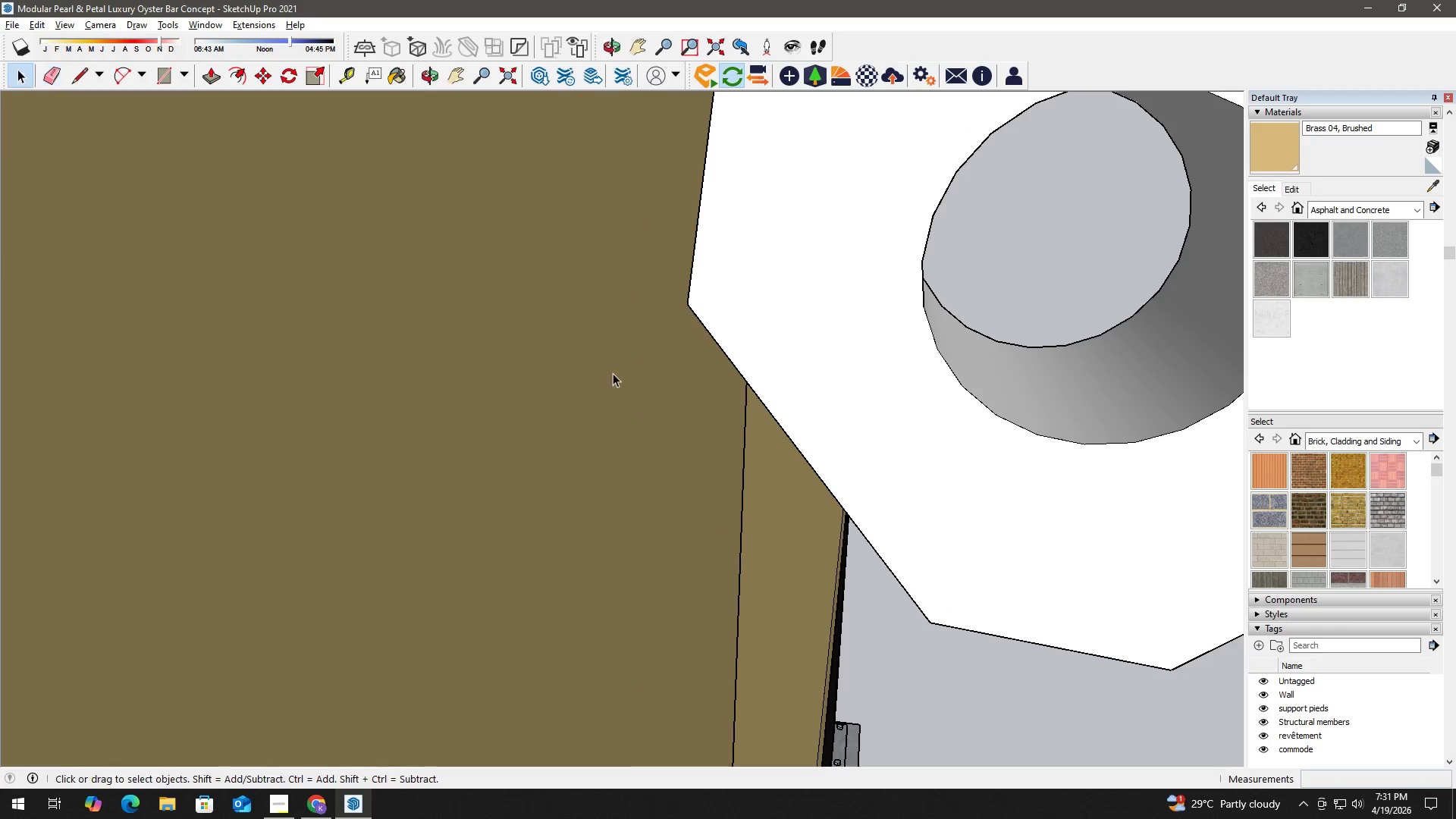 
key(T)
 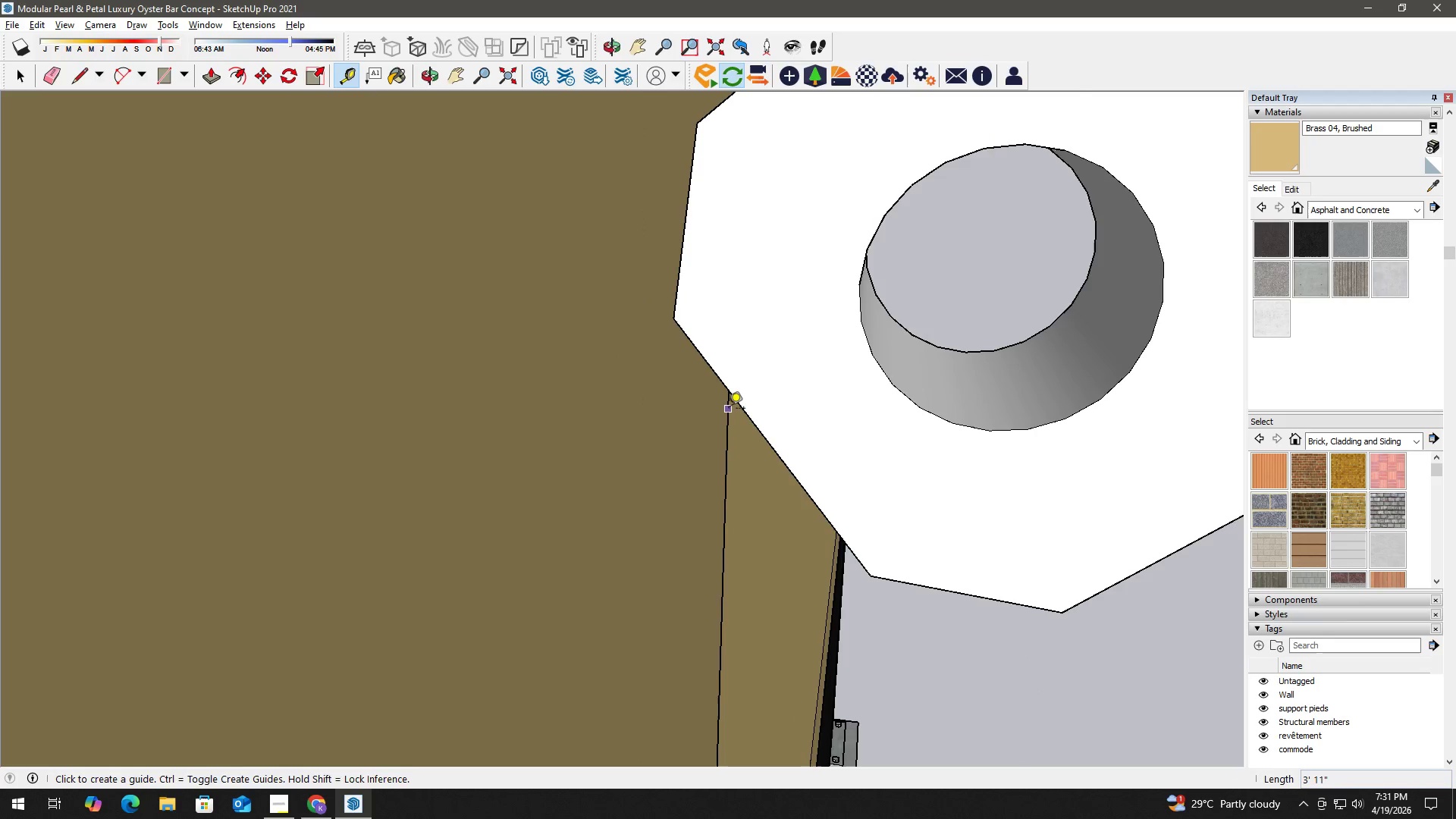 
scroll: coordinate [620, 381], scroll_direction: down, amount: 3.0
 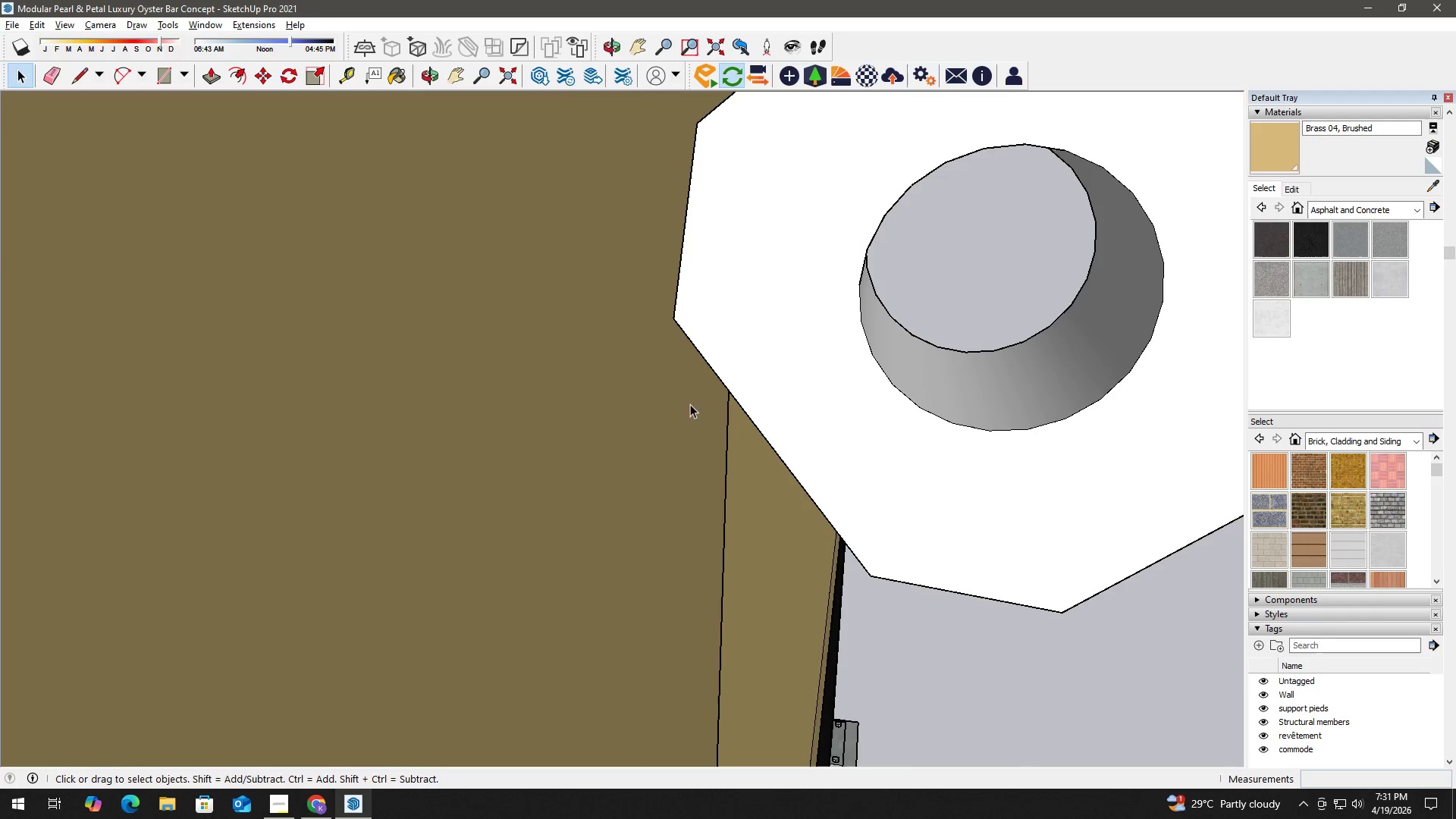 
left_click_drag(start_coordinate=[729, 410], to_coordinate=[720, 408])
 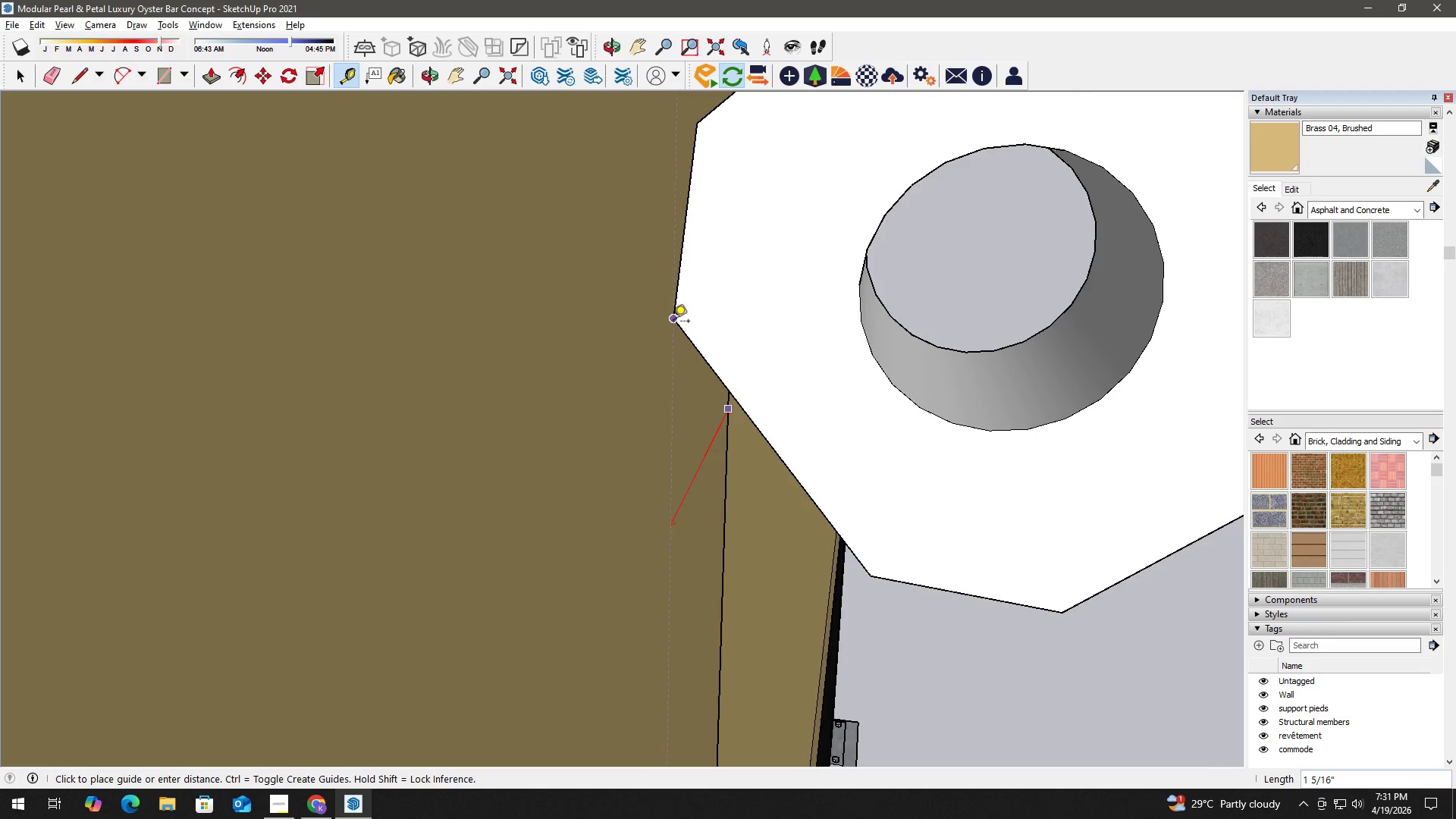 
left_click([673, 322])
 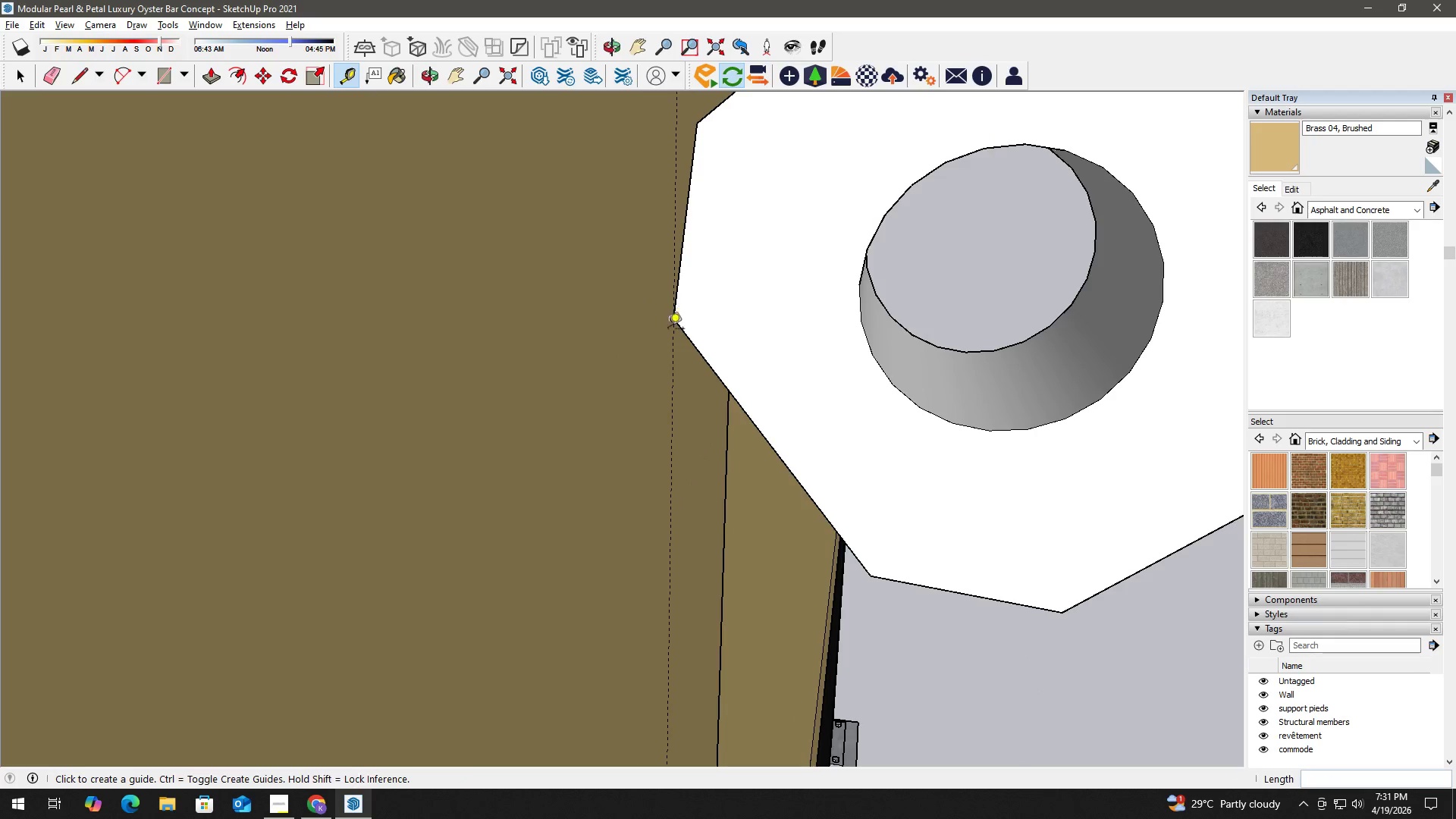 
key(Space)
 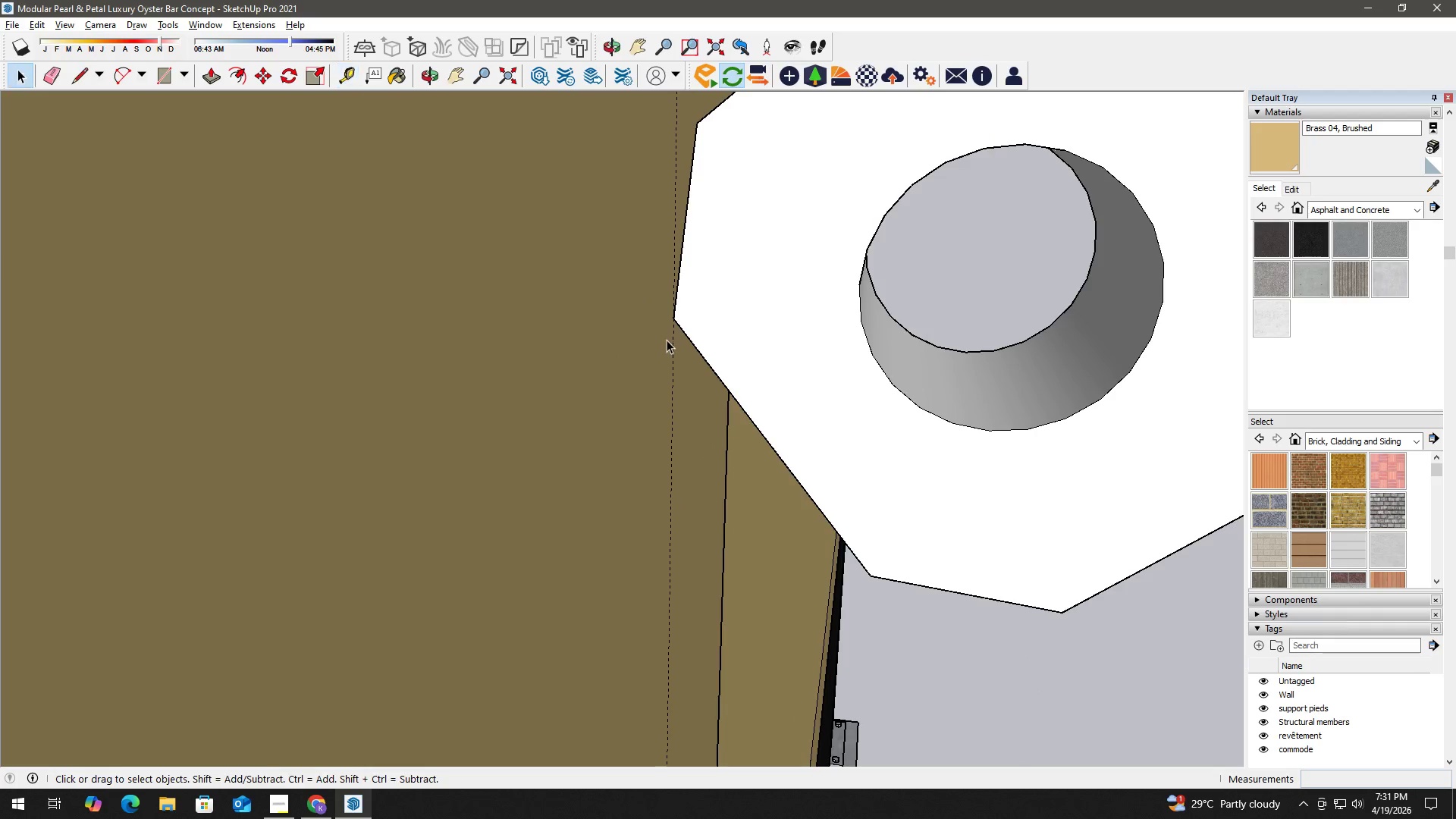 
key(T)
 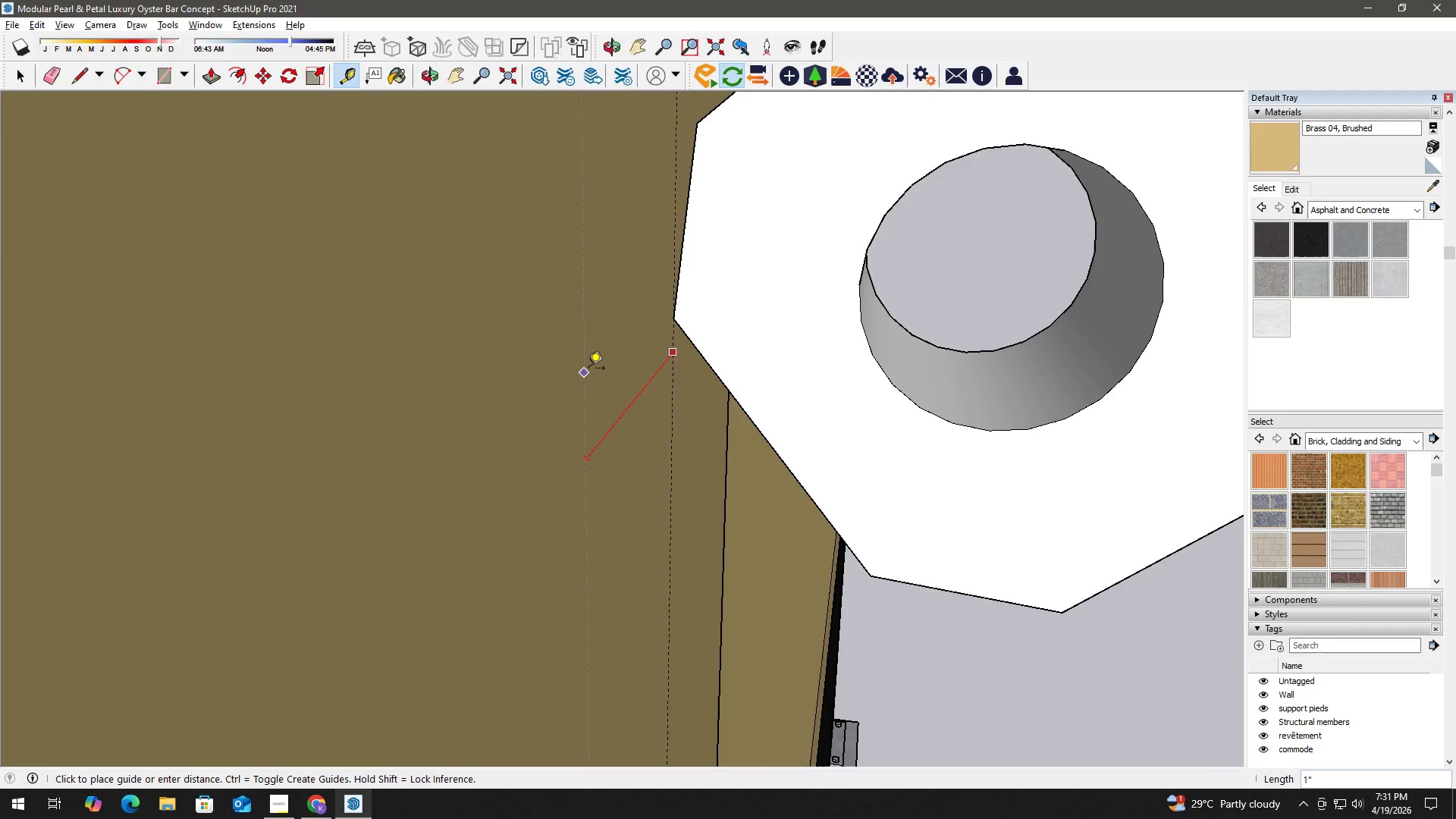 
key(Numpad1)
 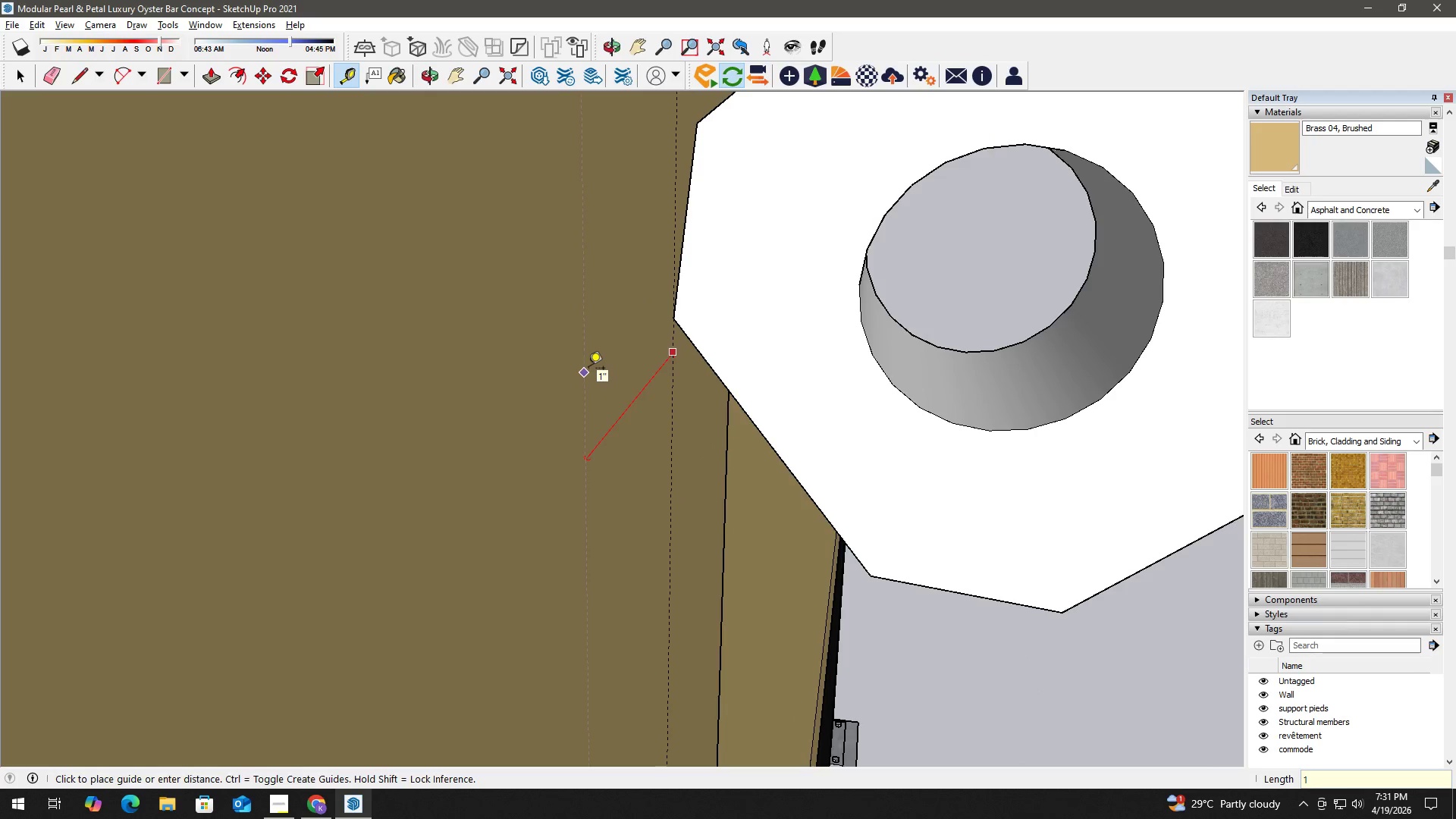 
key(NumpadEnter)
 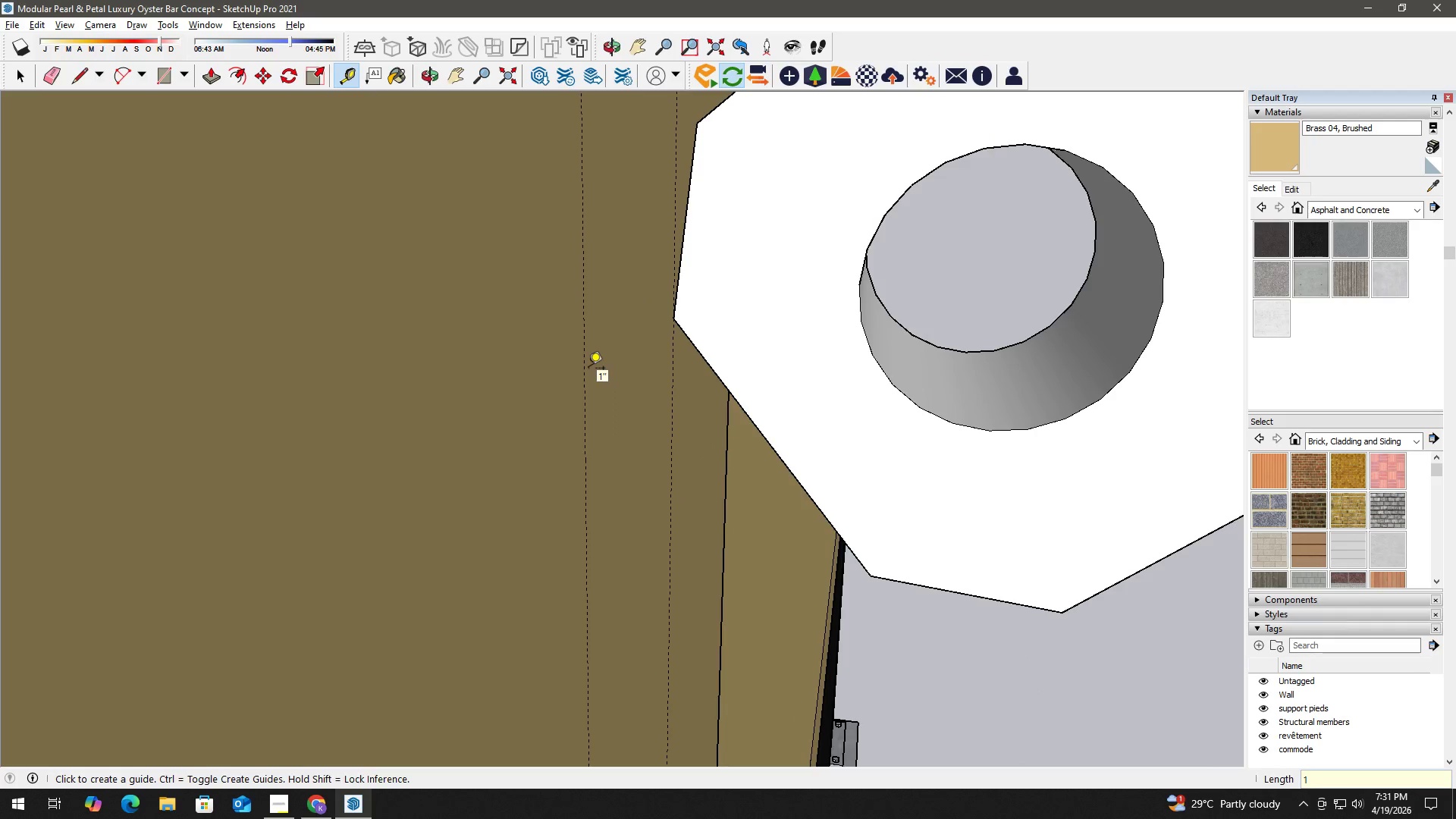 
key(Space)
 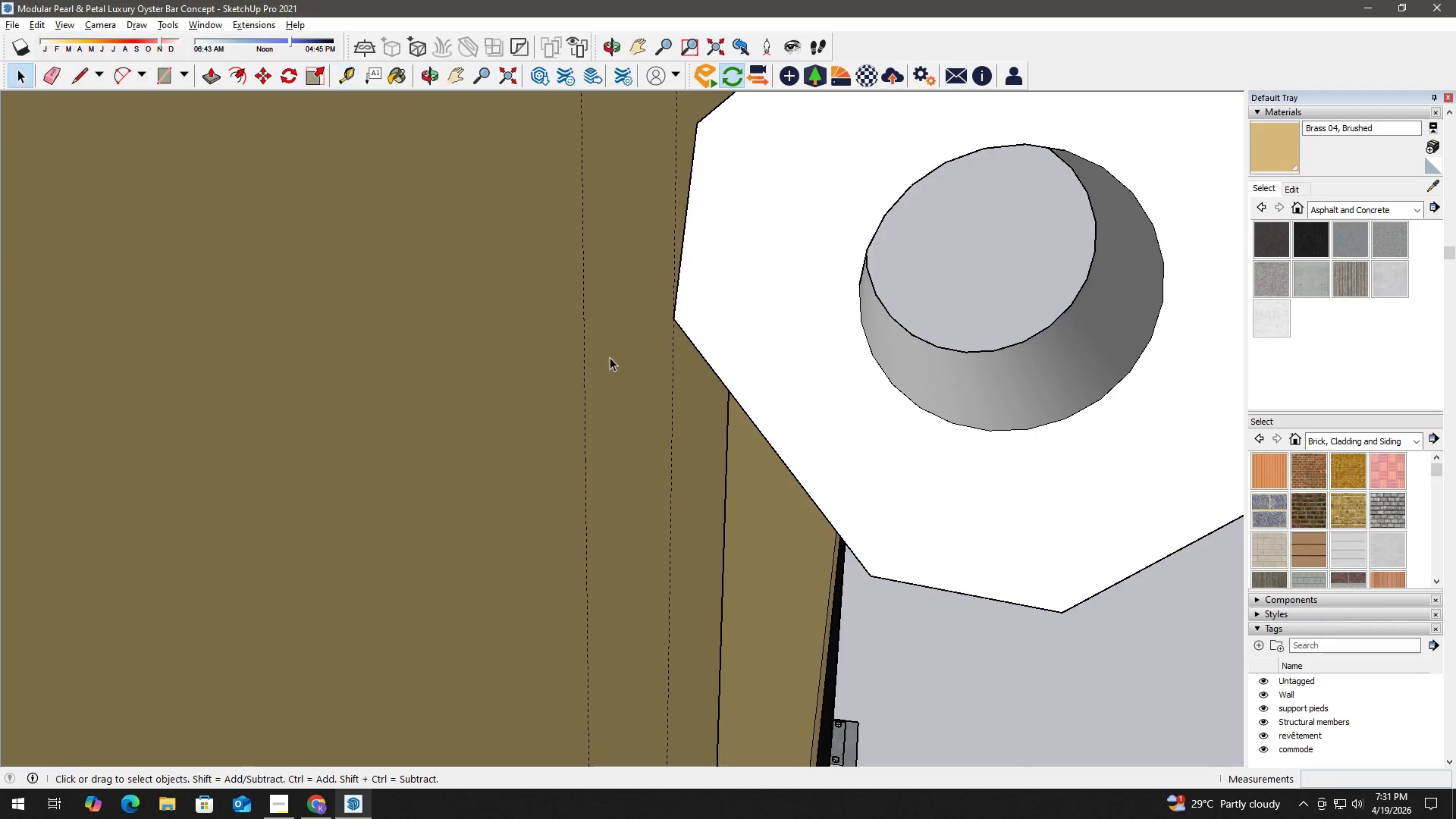 
scroll: coordinate [607, 463], scroll_direction: down, amount: 8.0
 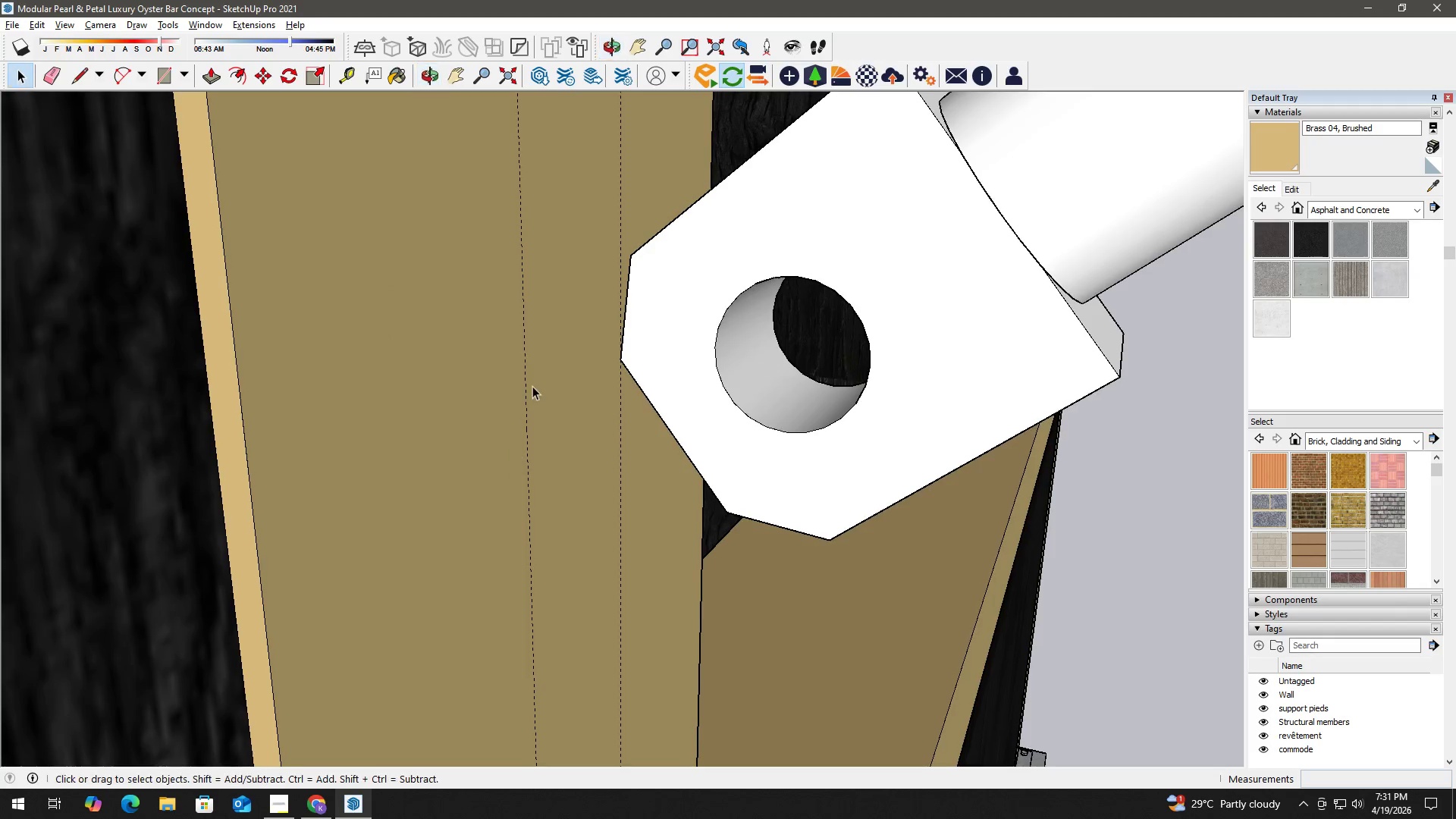 
key(T)
 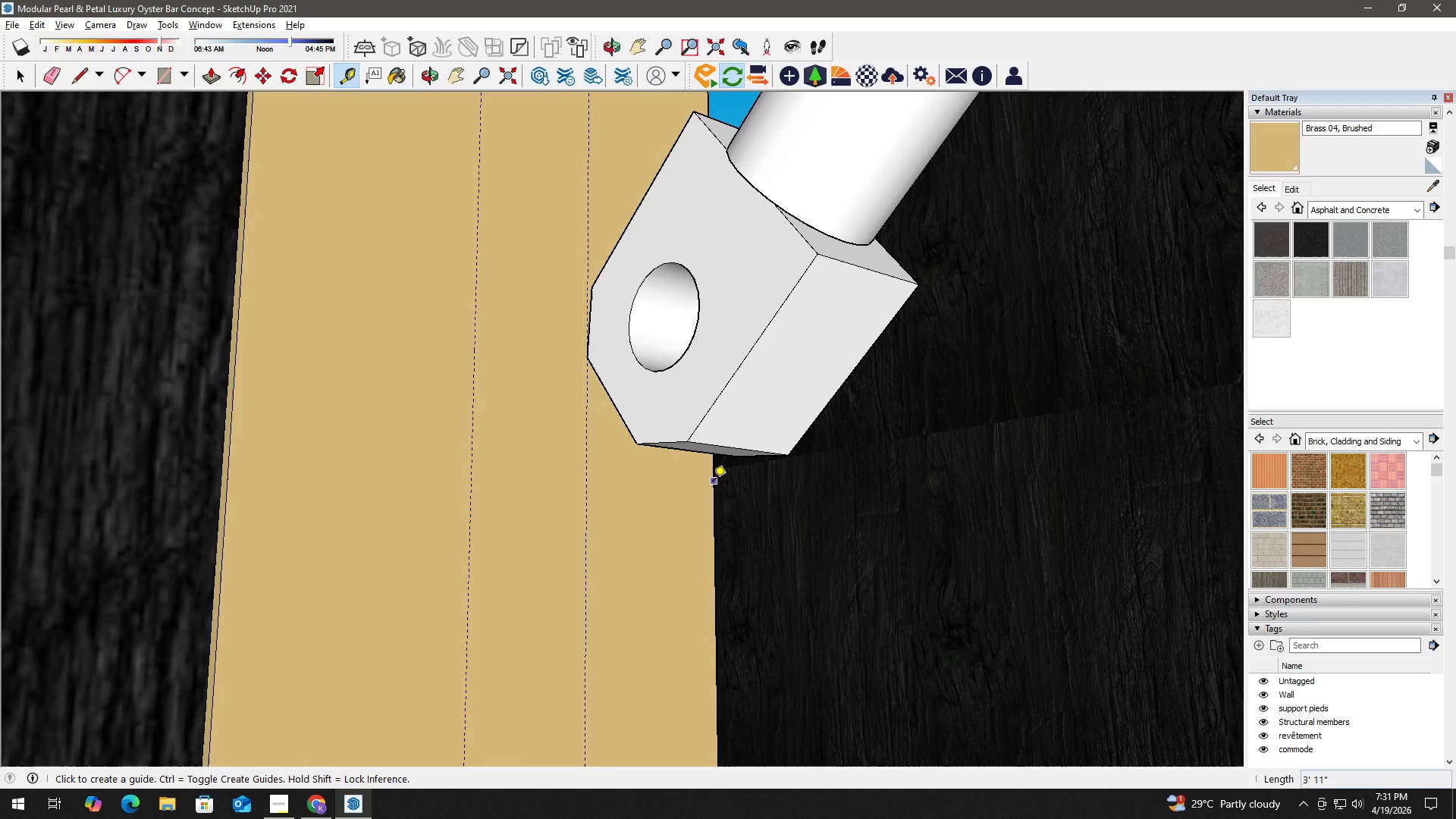 
scroll: coordinate [585, 453], scroll_direction: down, amount: 4.0
 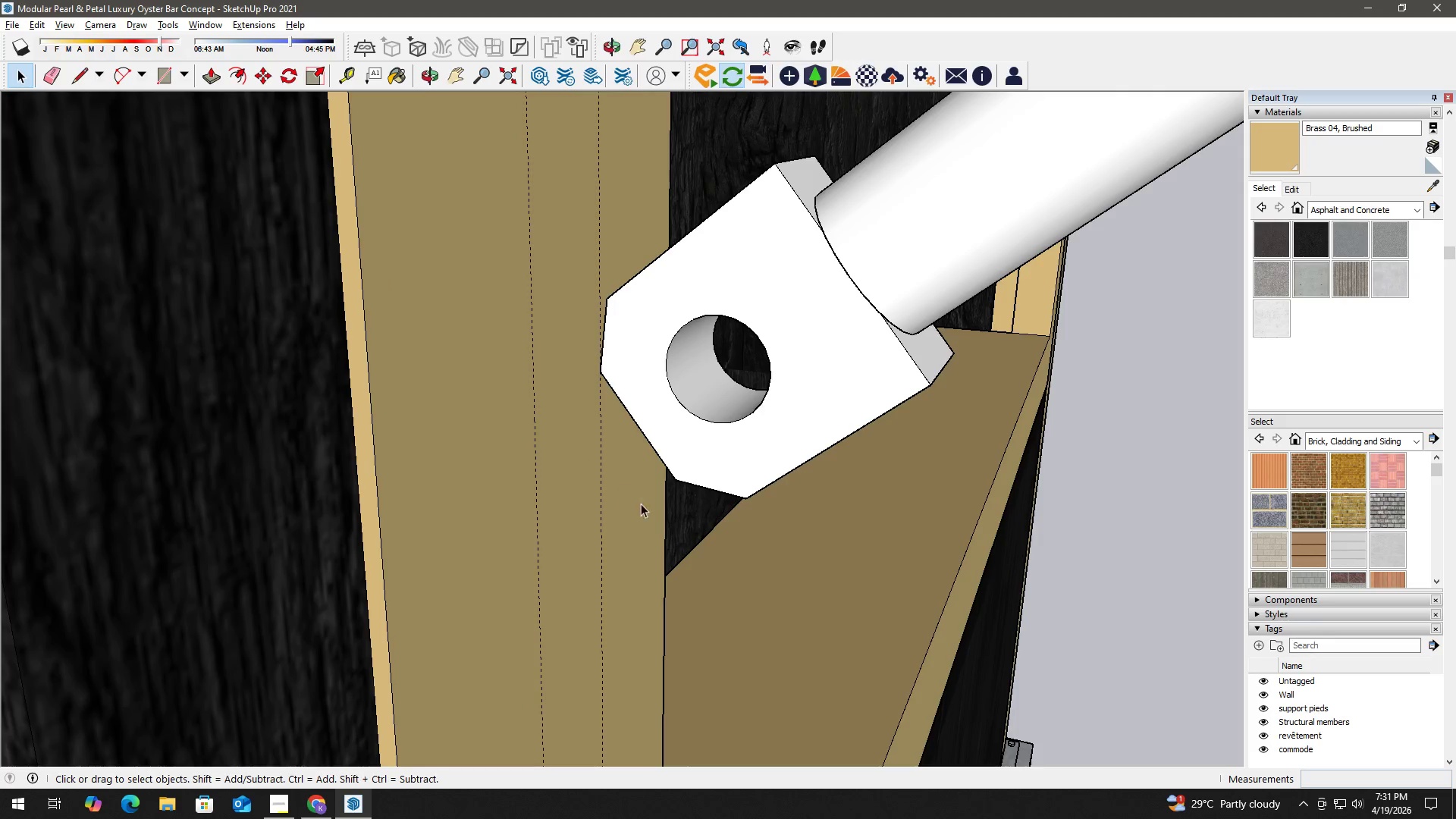 
key(Space)
 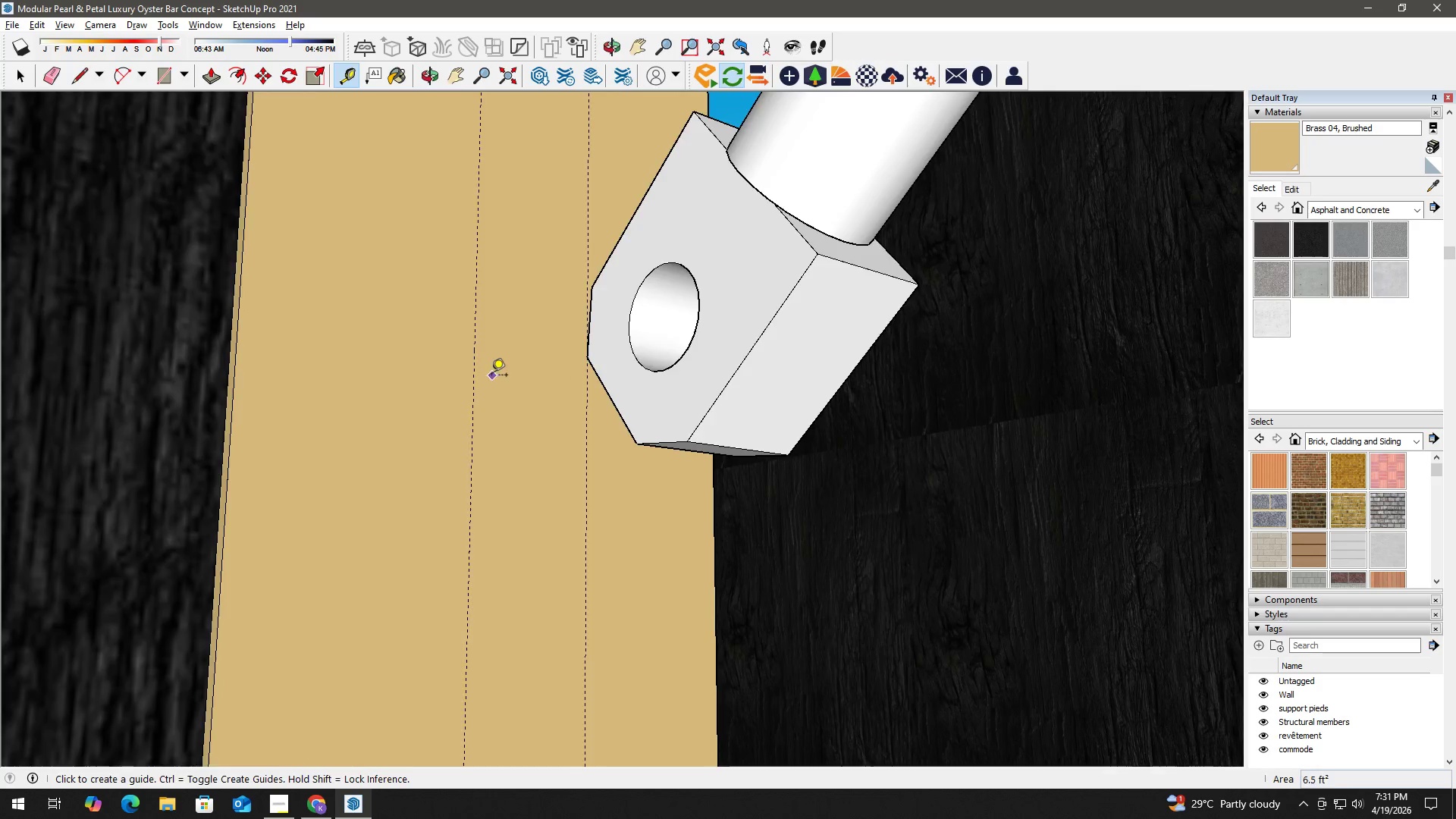 
key(H)
 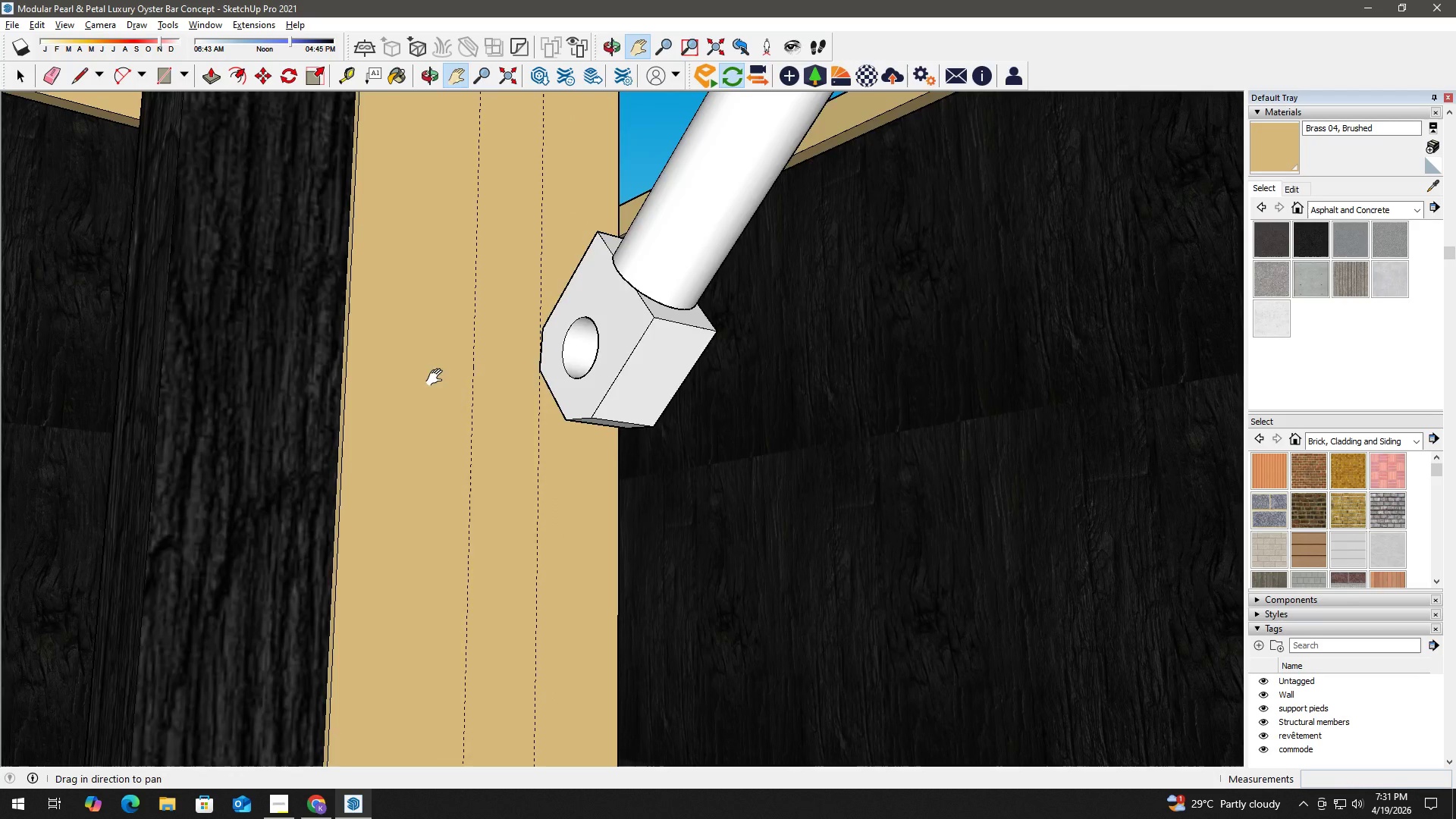 
left_click_drag(start_coordinate=[438, 378], to_coordinate=[447, 418])
 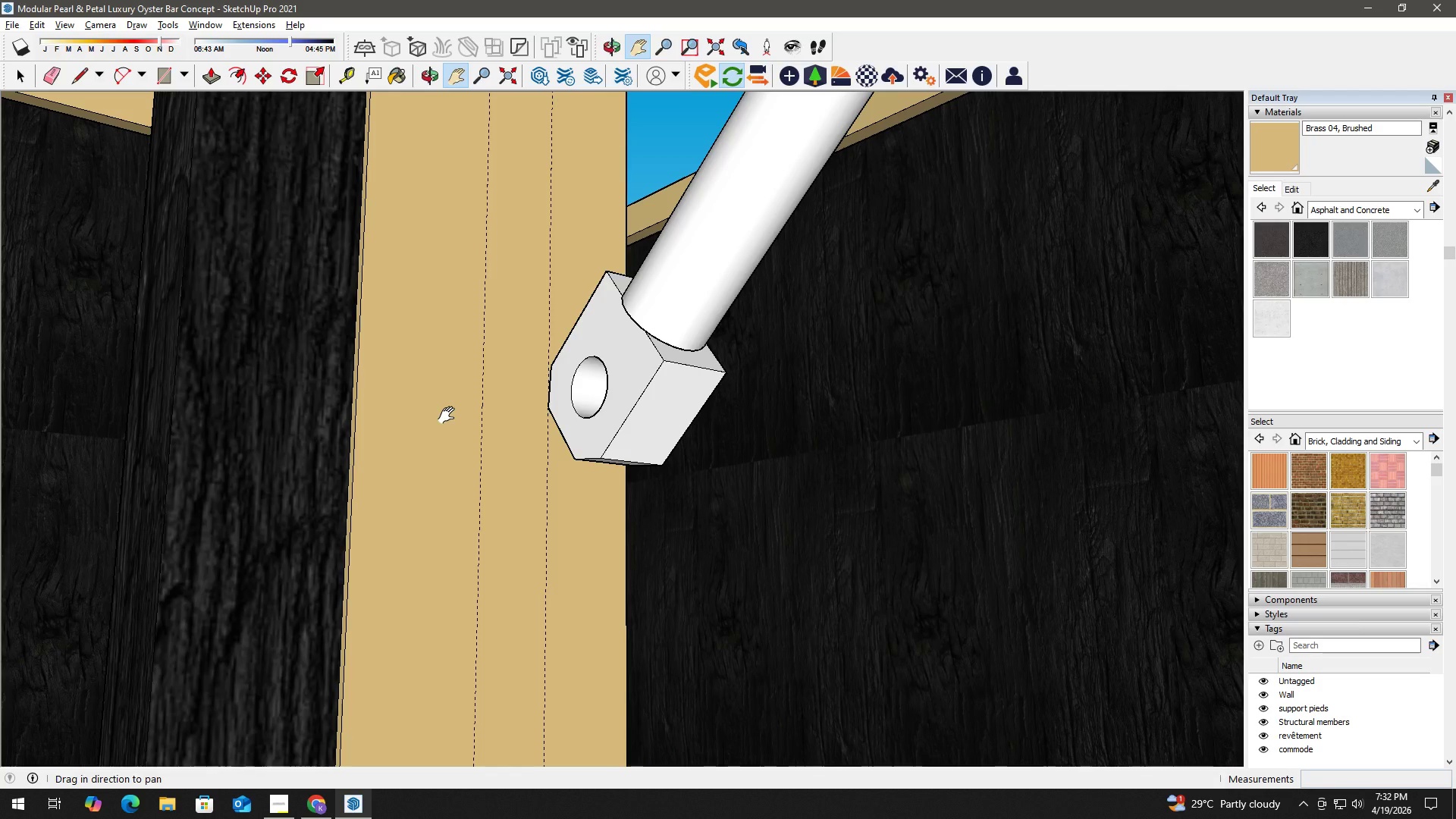 
scroll: coordinate [458, 397], scroll_direction: down, amount: 6.0
 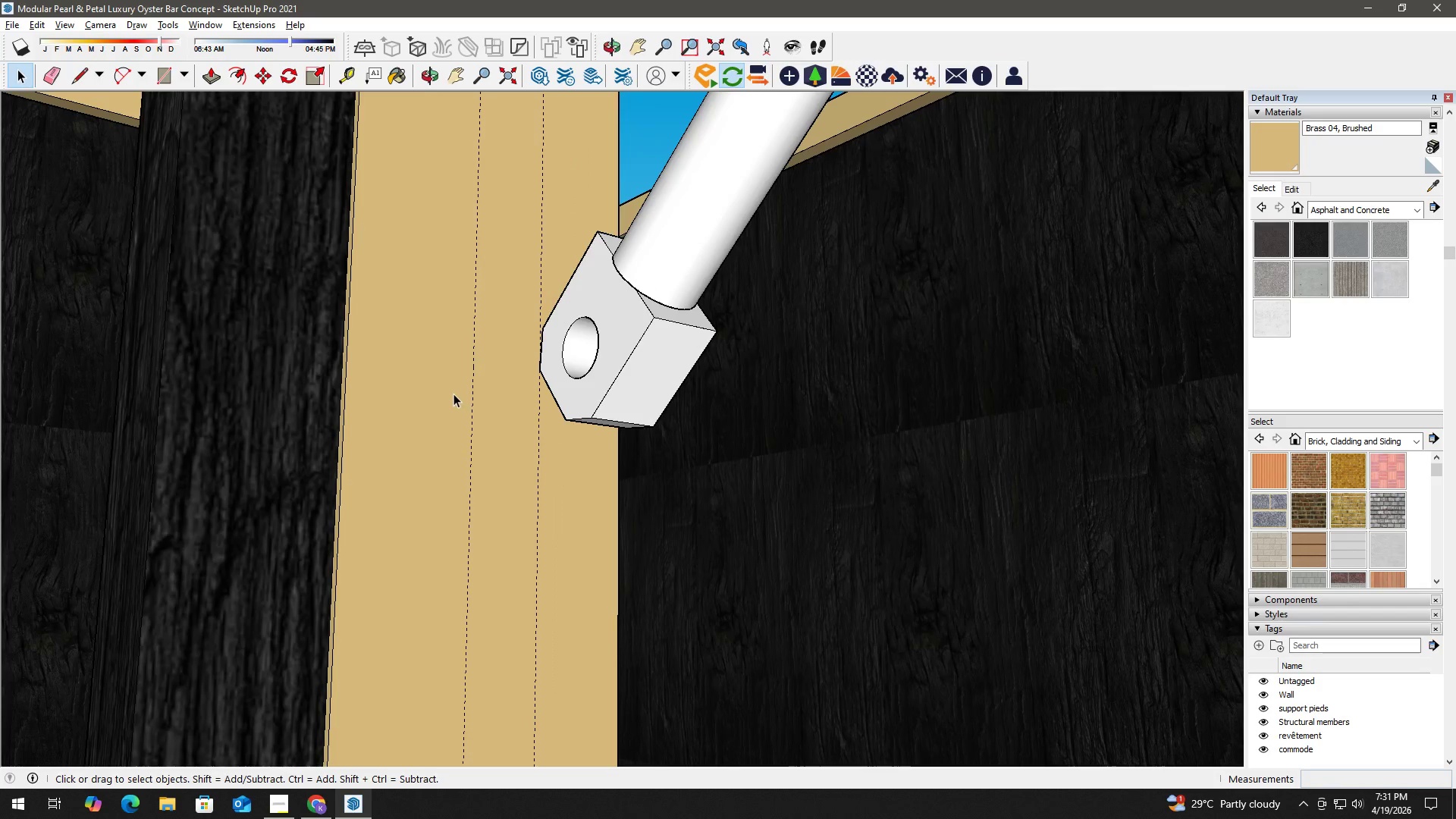 
wait(24.3)
 